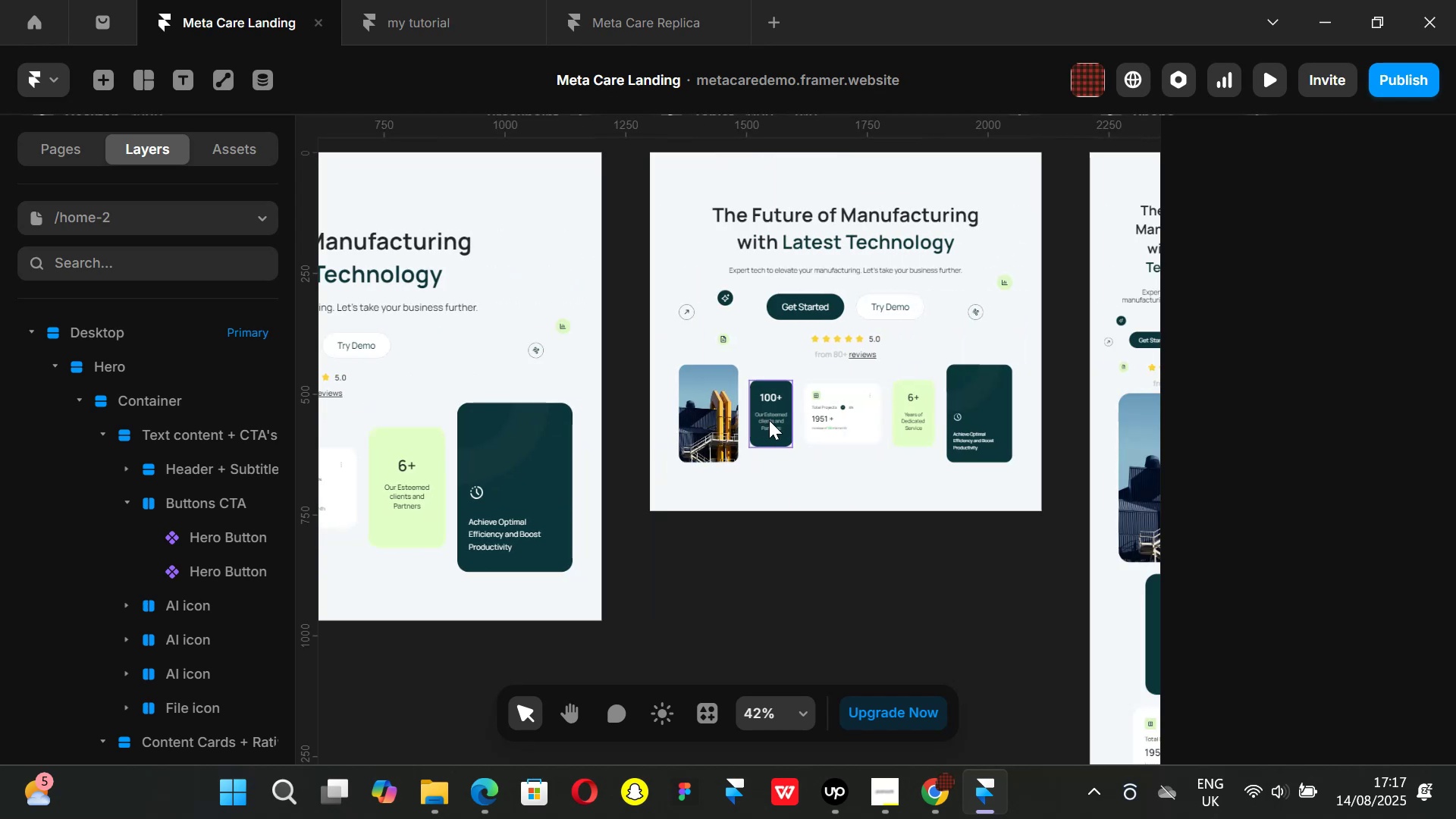 
hold_key(key=ShiftLeft, duration=0.77)
scroll: coordinate [837, 430], scroll_direction: down, amount: 2.0
 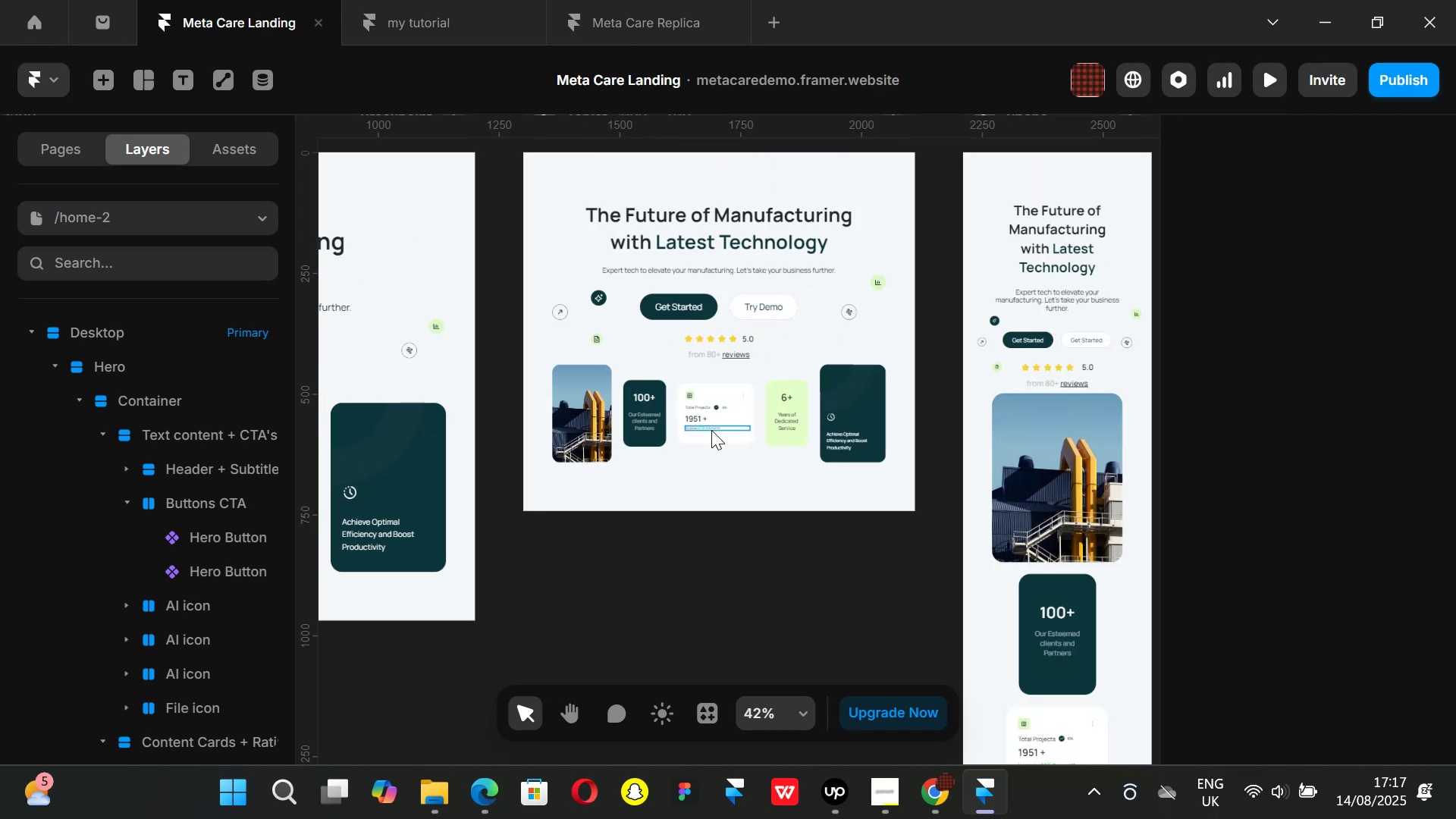 
hold_key(key=ControlLeft, duration=1.11)
scroll: coordinate [709, 431], scroll_direction: up, amount: 8.0
 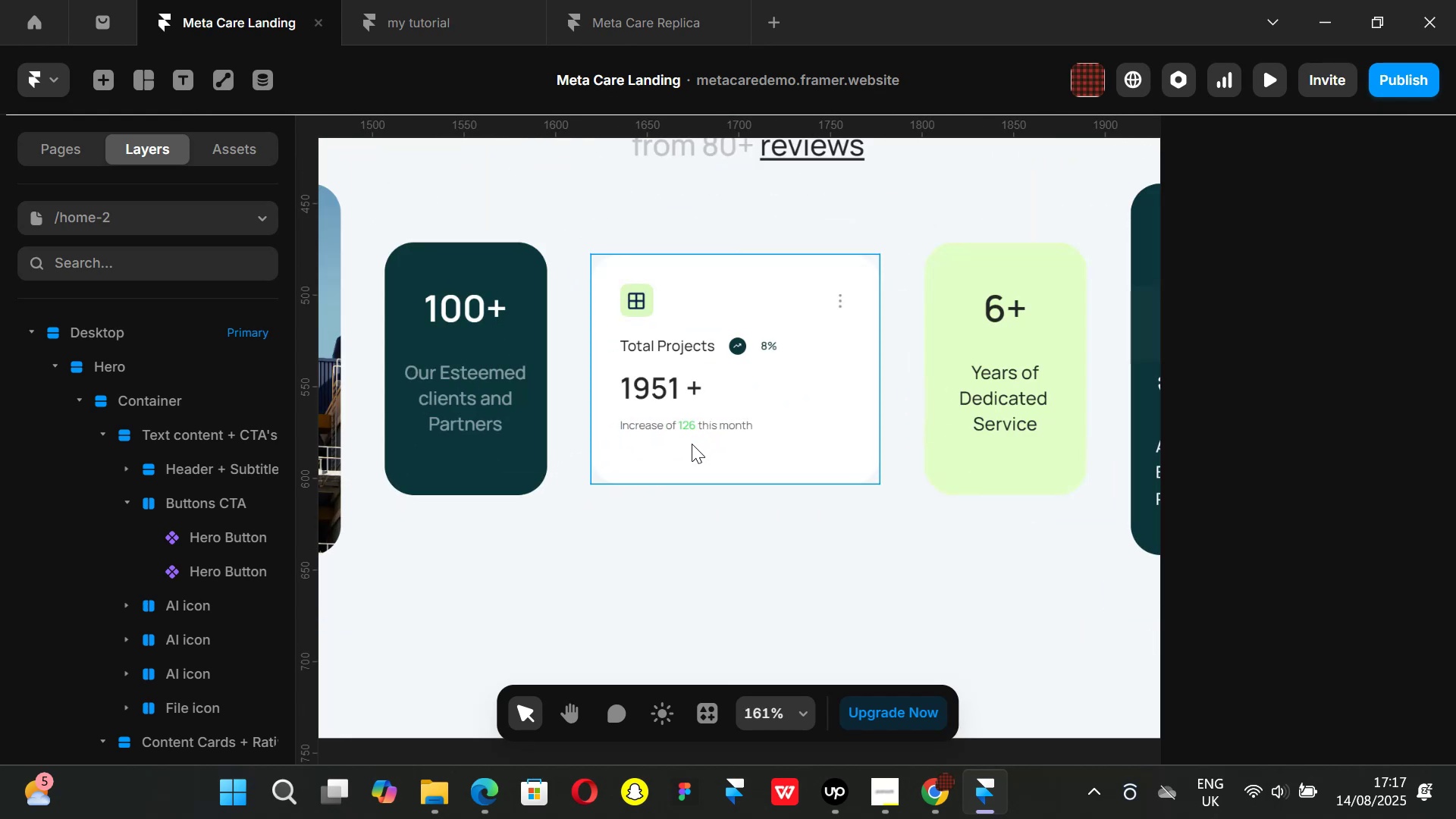 
hold_key(key=ControlLeft, duration=0.54)
scroll: coordinate [627, 453], scroll_direction: down, amount: 25.0
 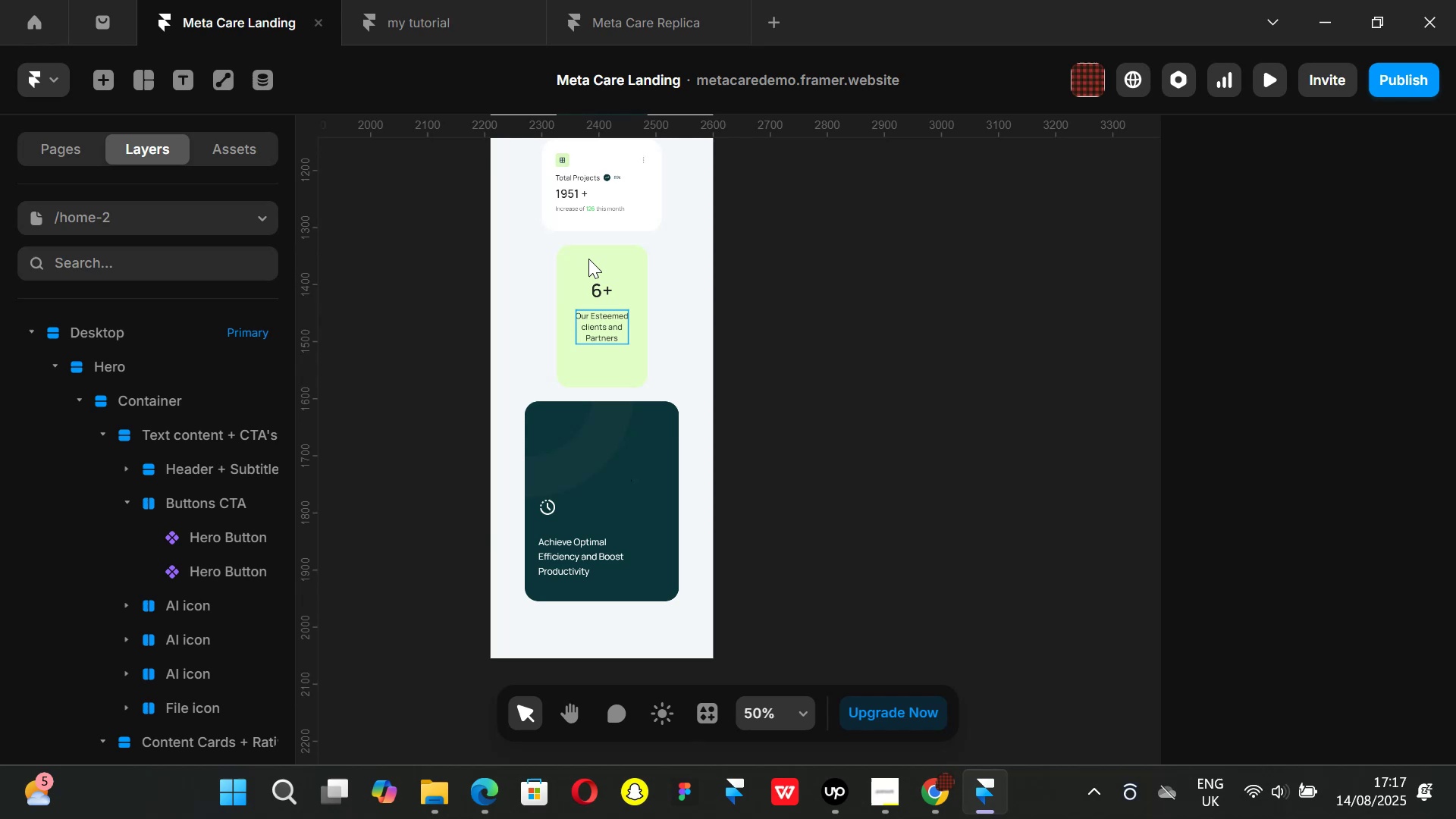 
hold_key(key=ShiftLeft, duration=0.61)
 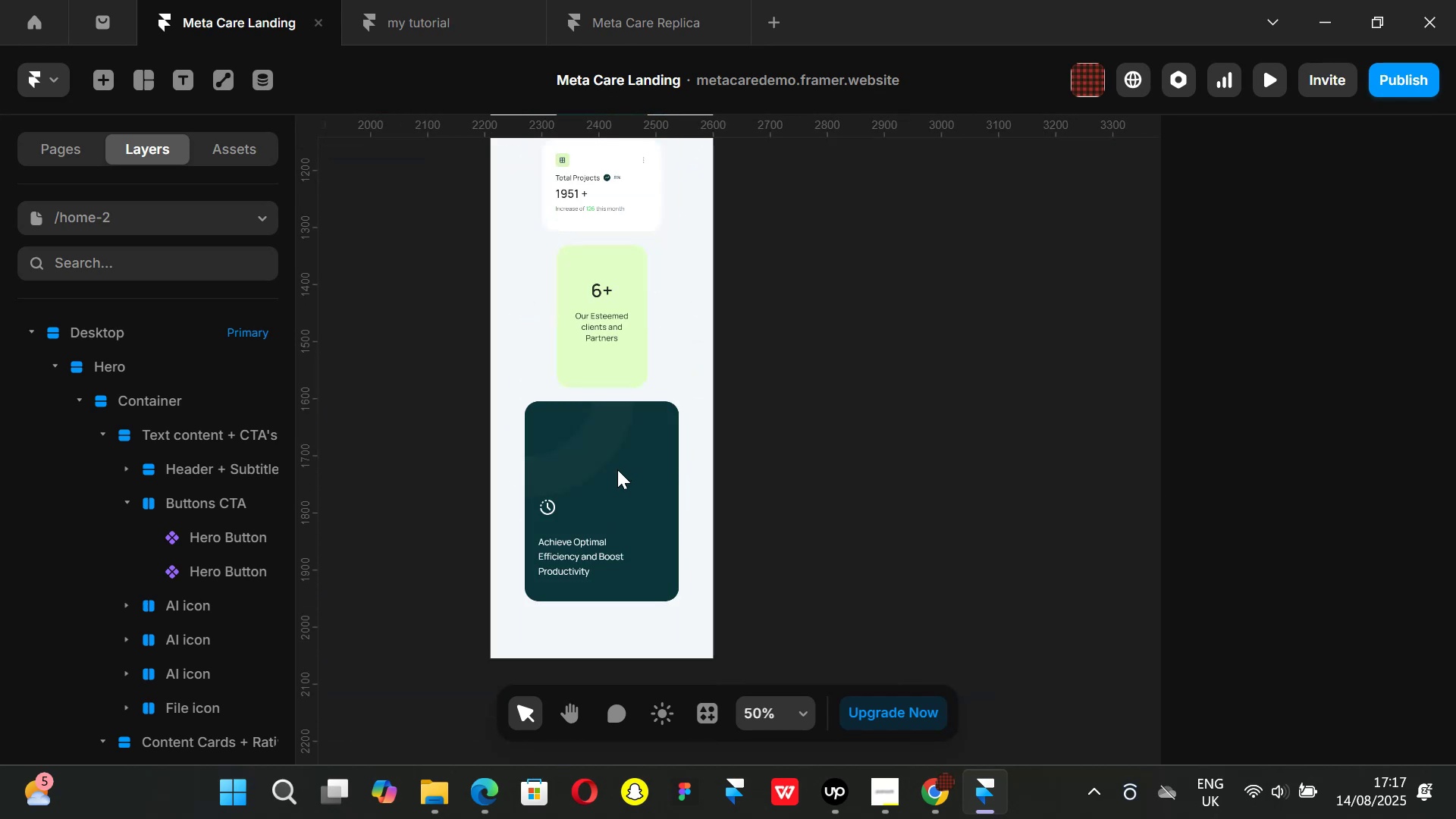 
hold_key(key=ControlLeft, duration=0.63)
scroll: coordinate [581, 284], scroll_direction: up, amount: 7.0
 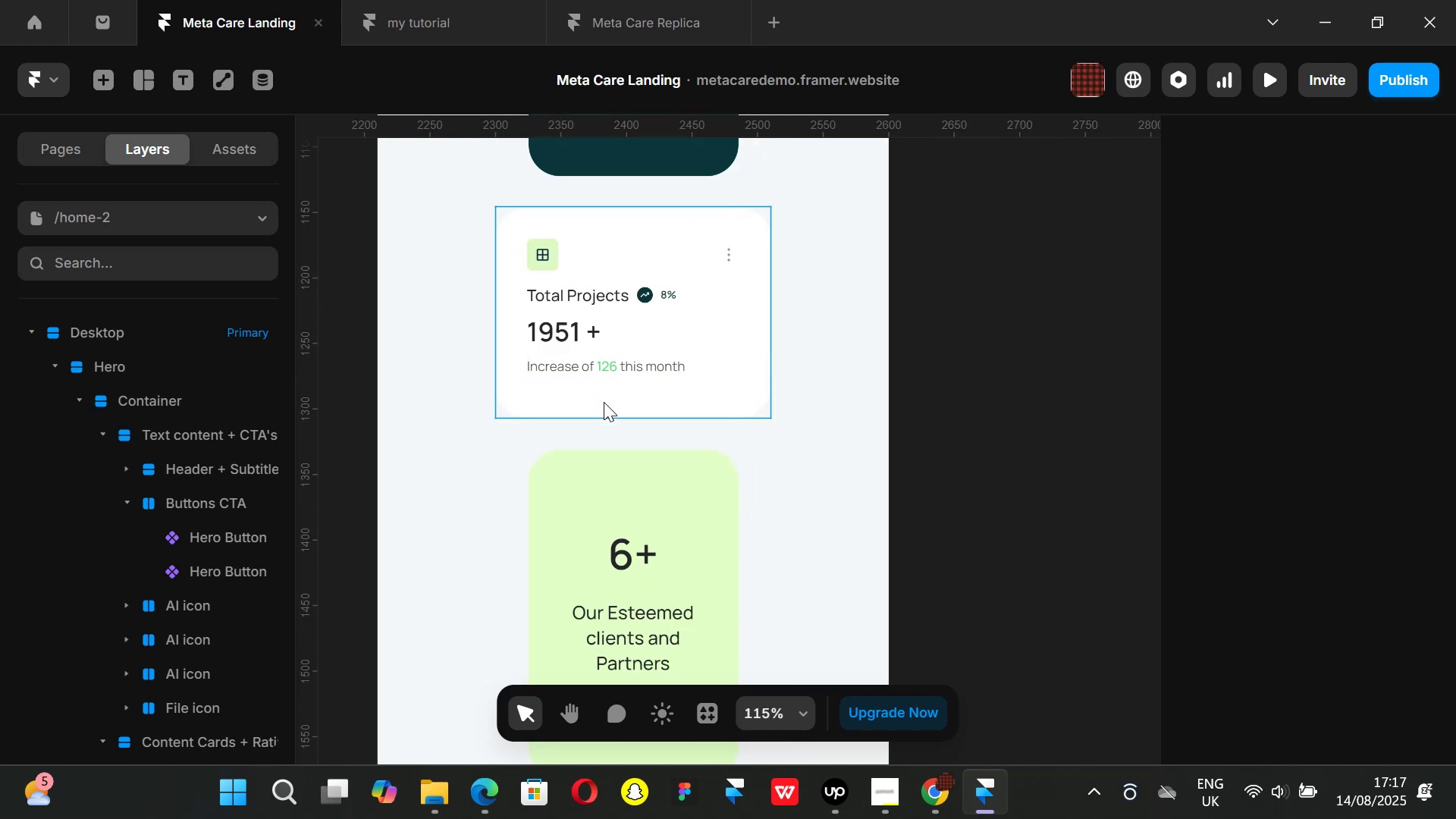 
left_click([604, 403])
 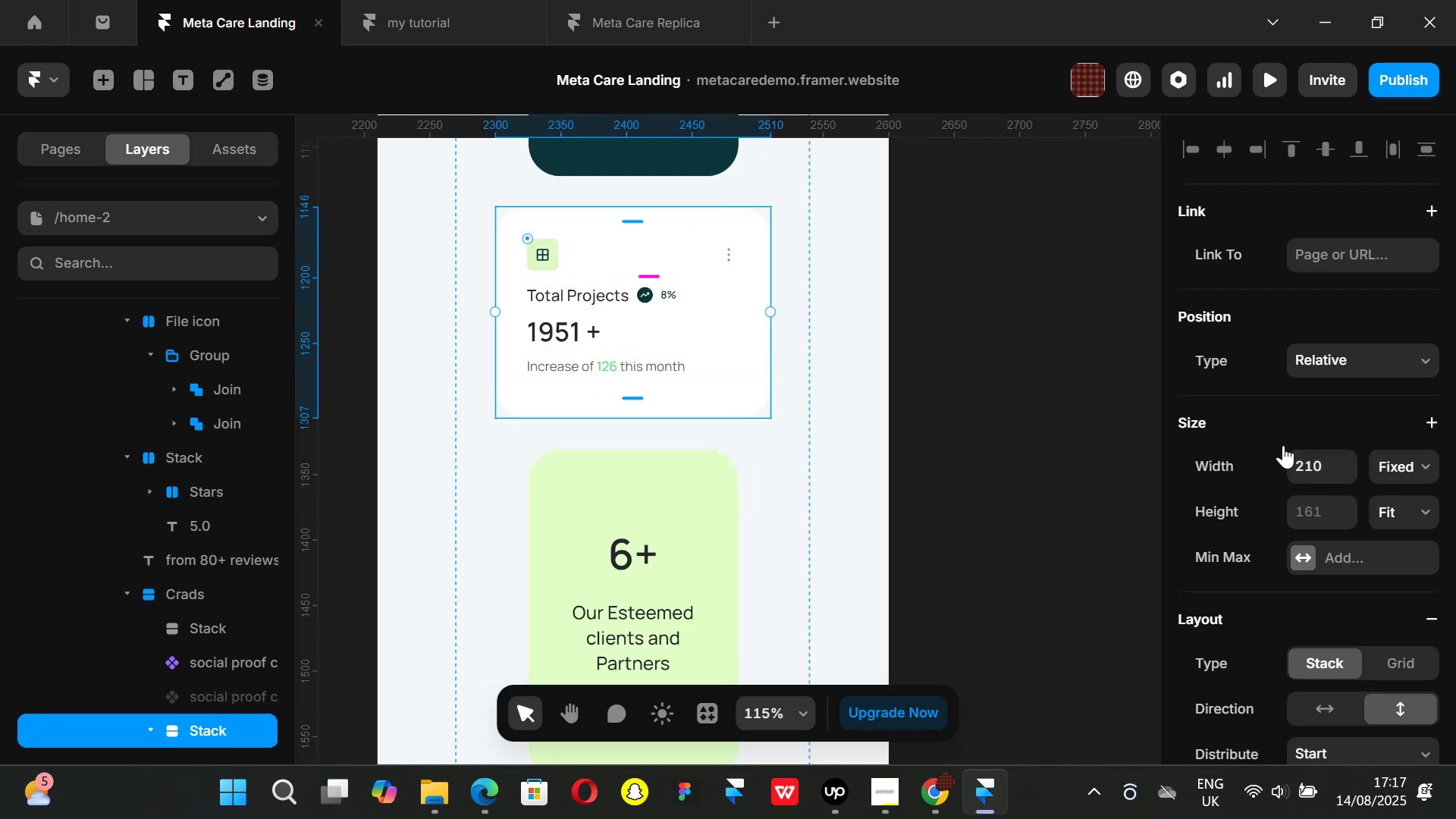 
scroll: coordinate [1311, 479], scroll_direction: down, amount: 2.0
 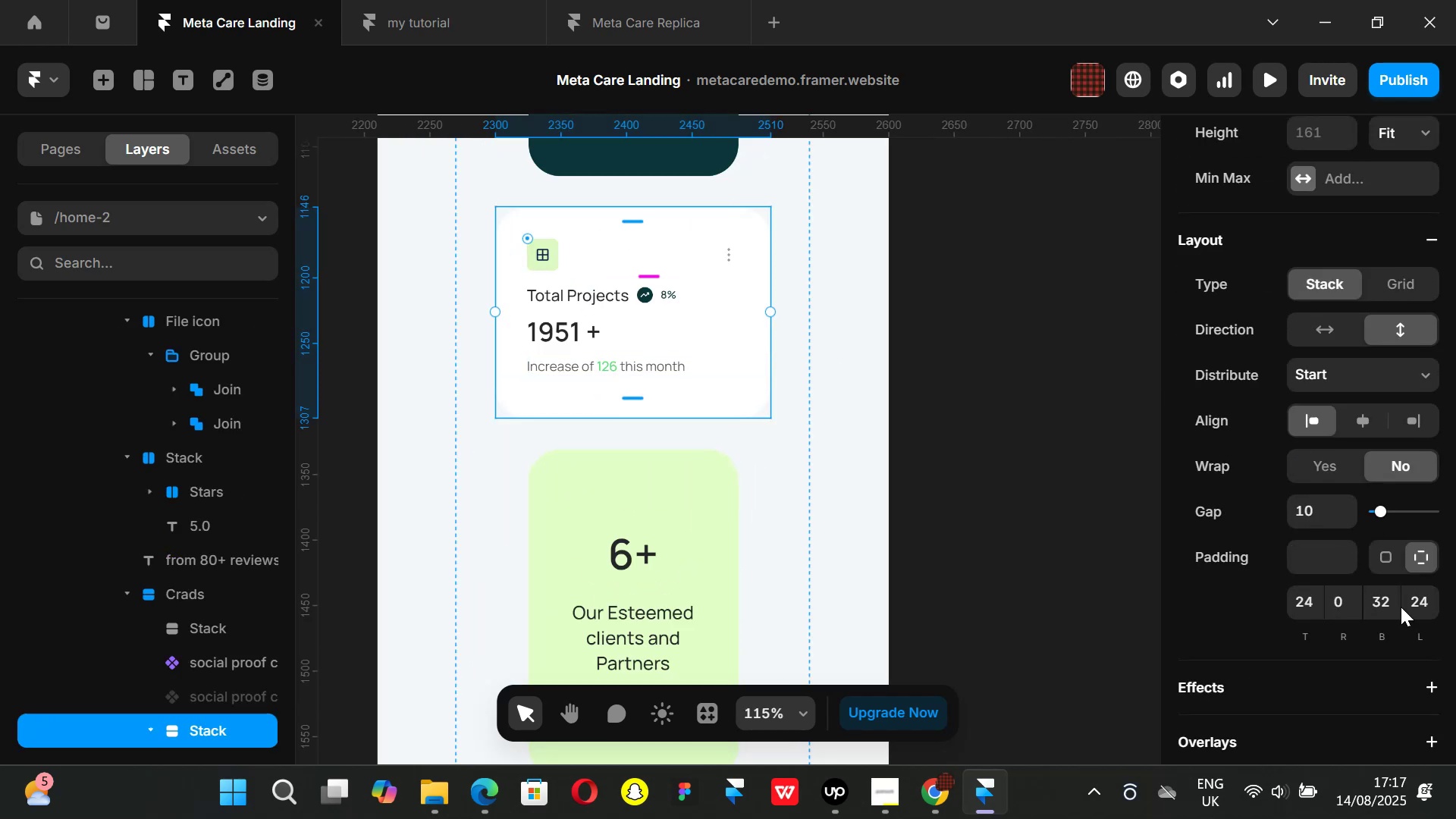 
left_click([1099, 422])
 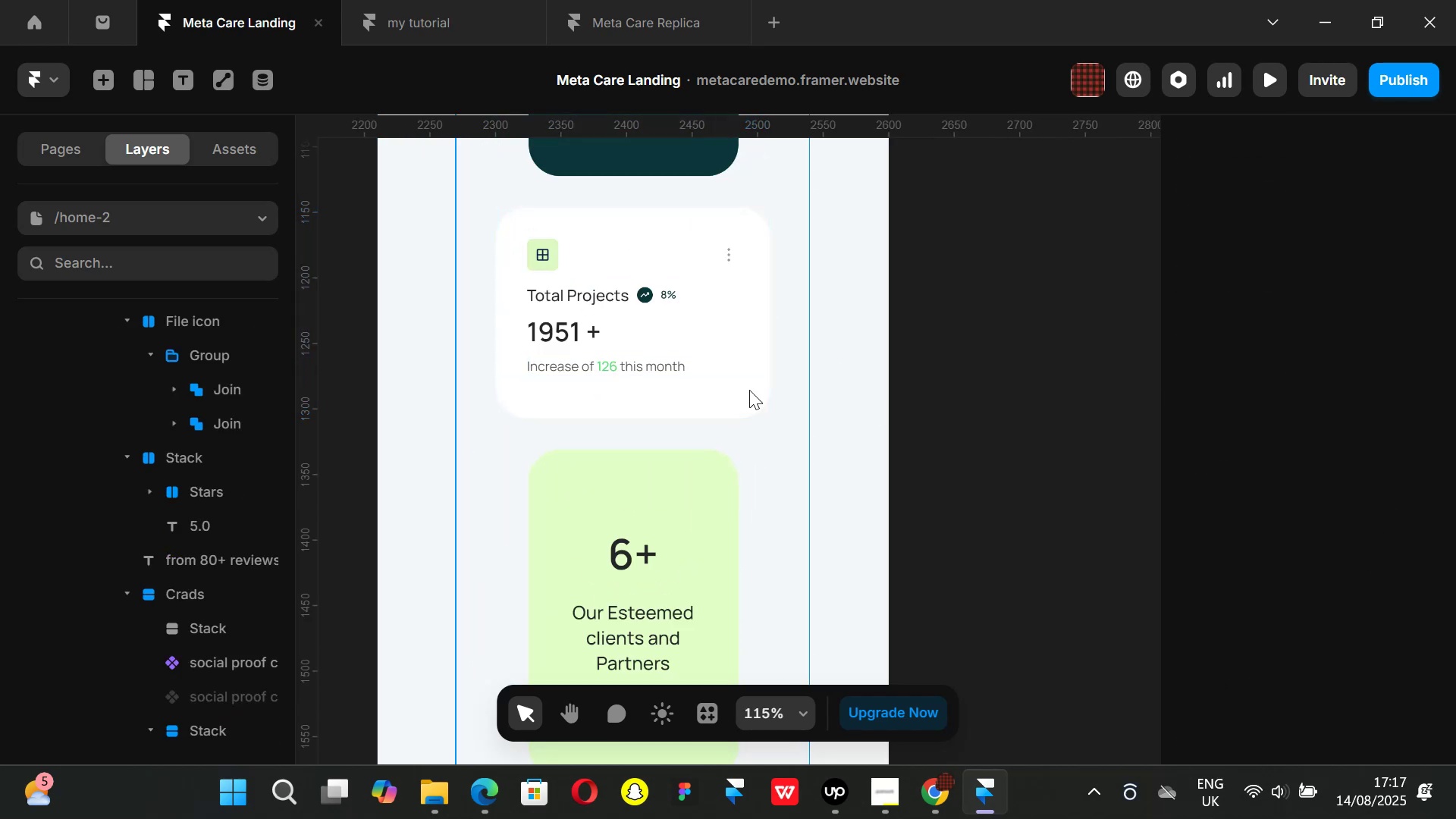 
scroll: coordinate [757, 367], scroll_direction: up, amount: 20.0
 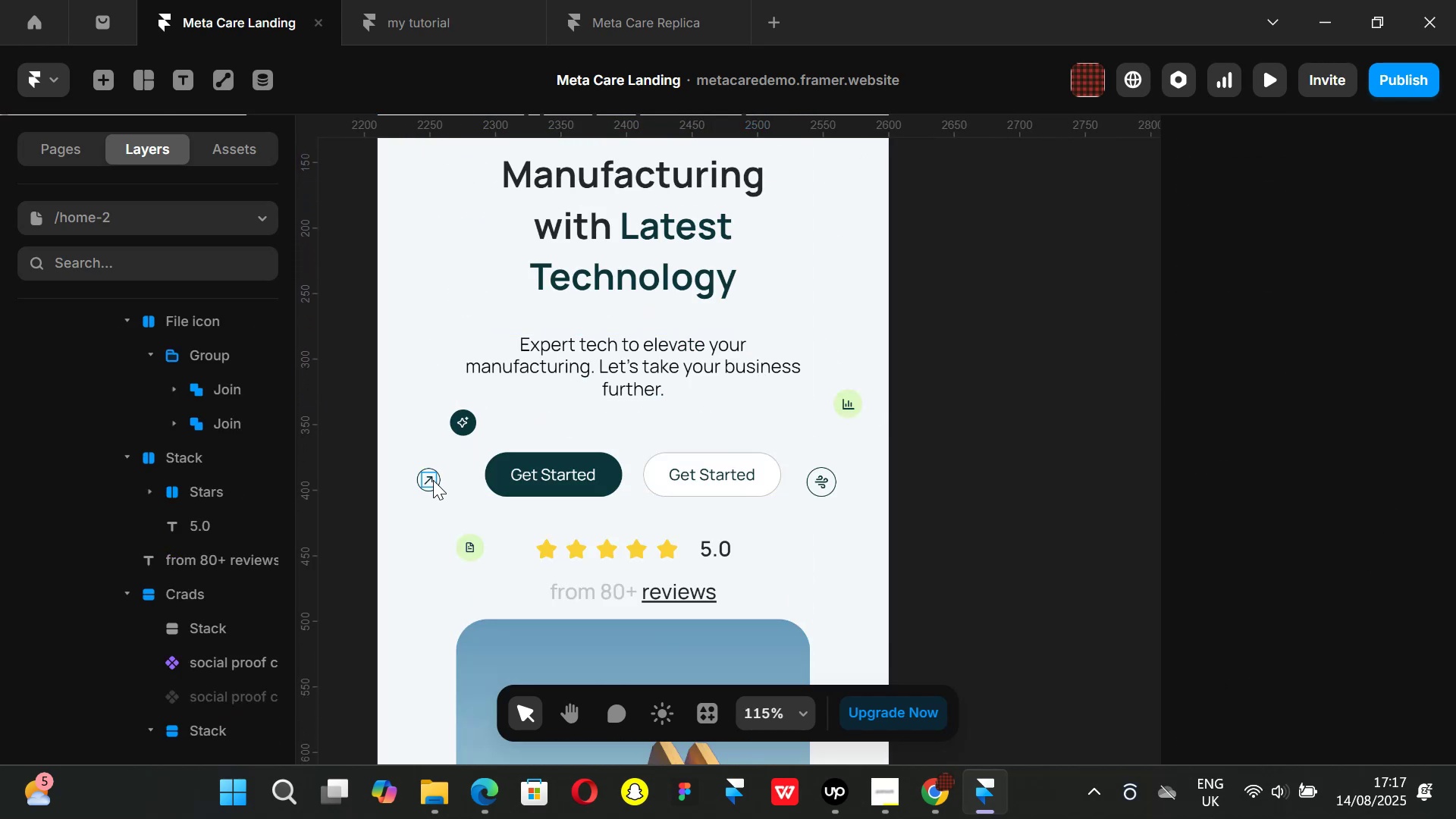 
left_click([439, 485])
 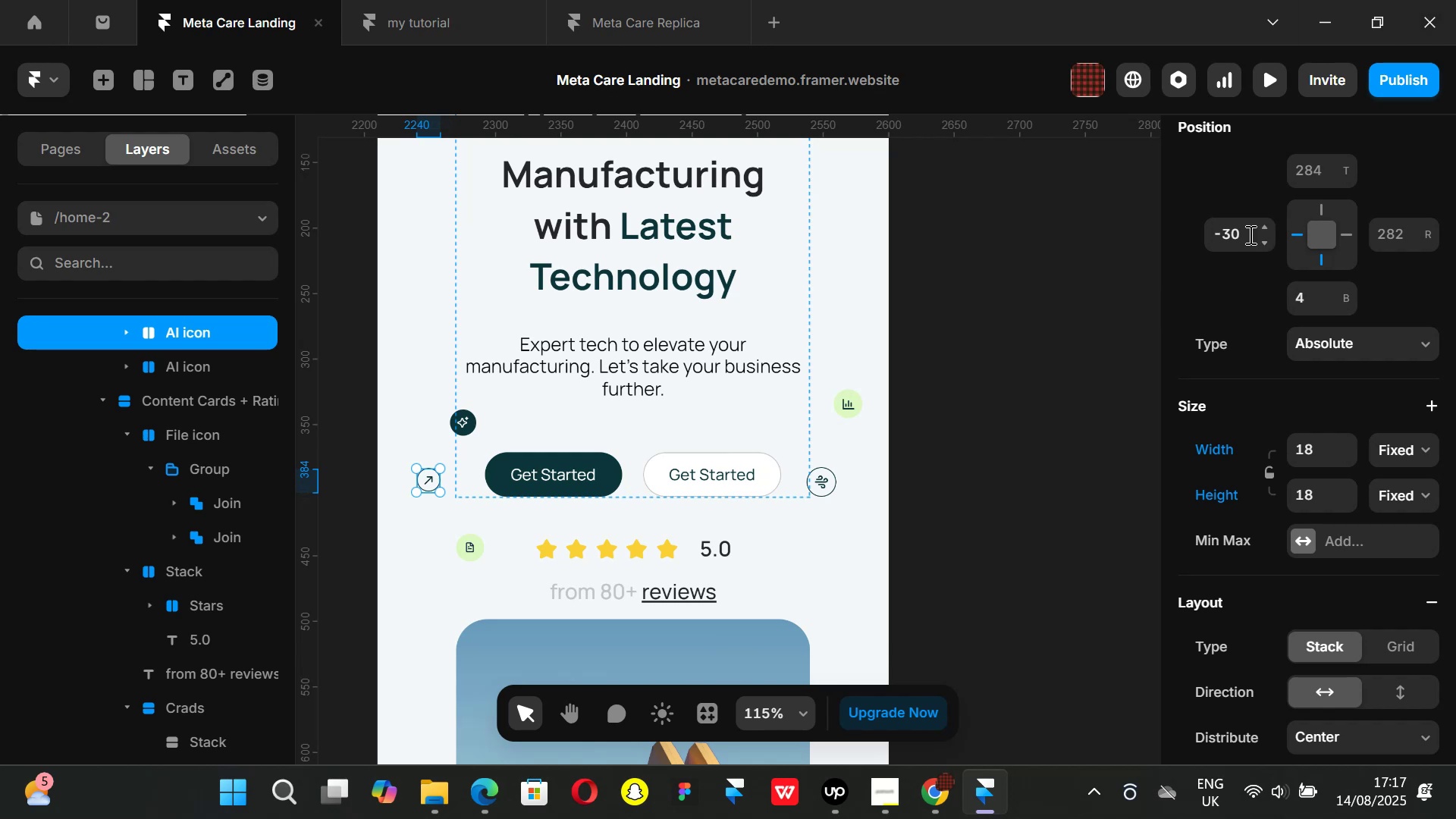 
wait(14.01)
 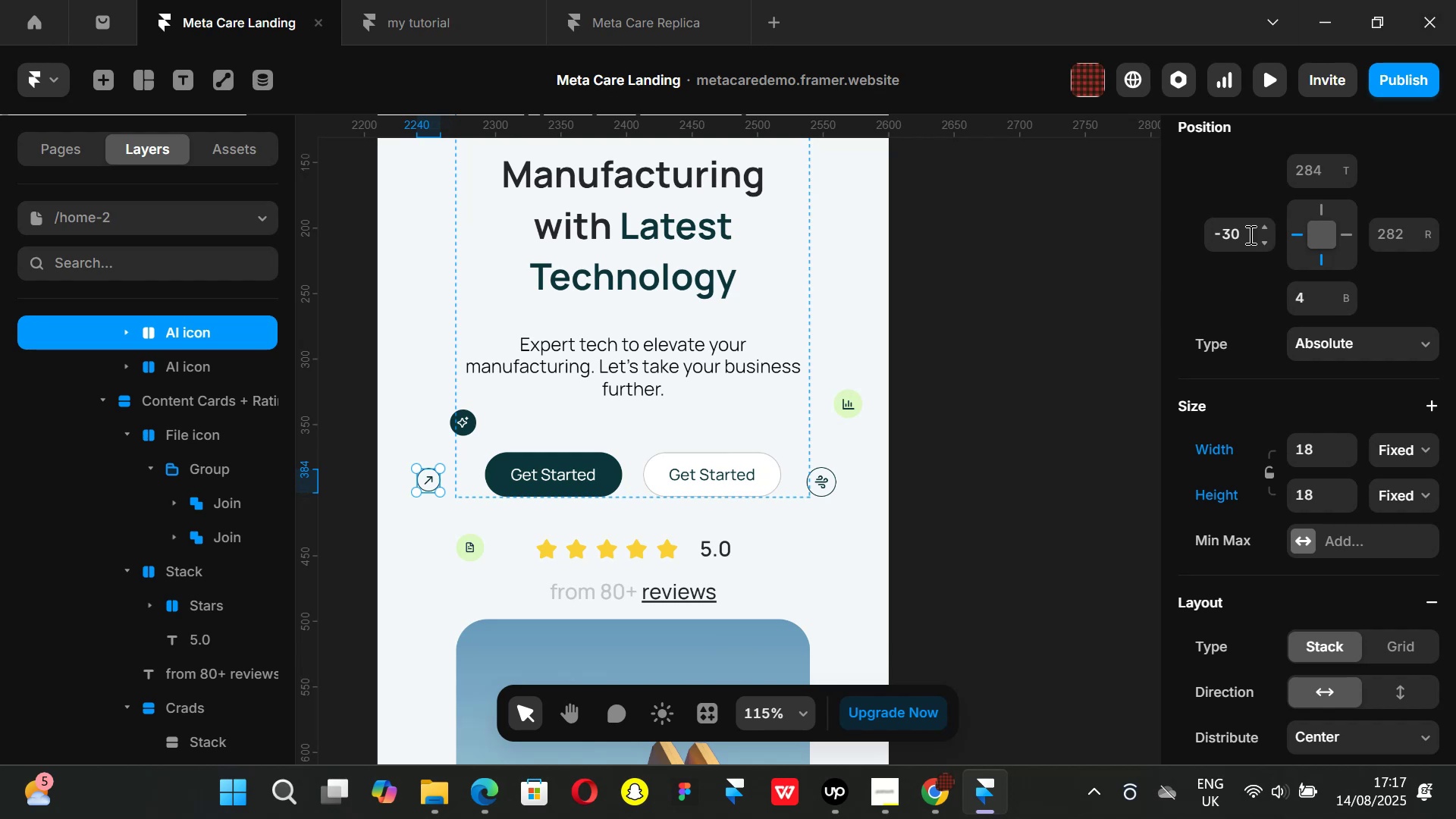 
left_click([1403, 238])
 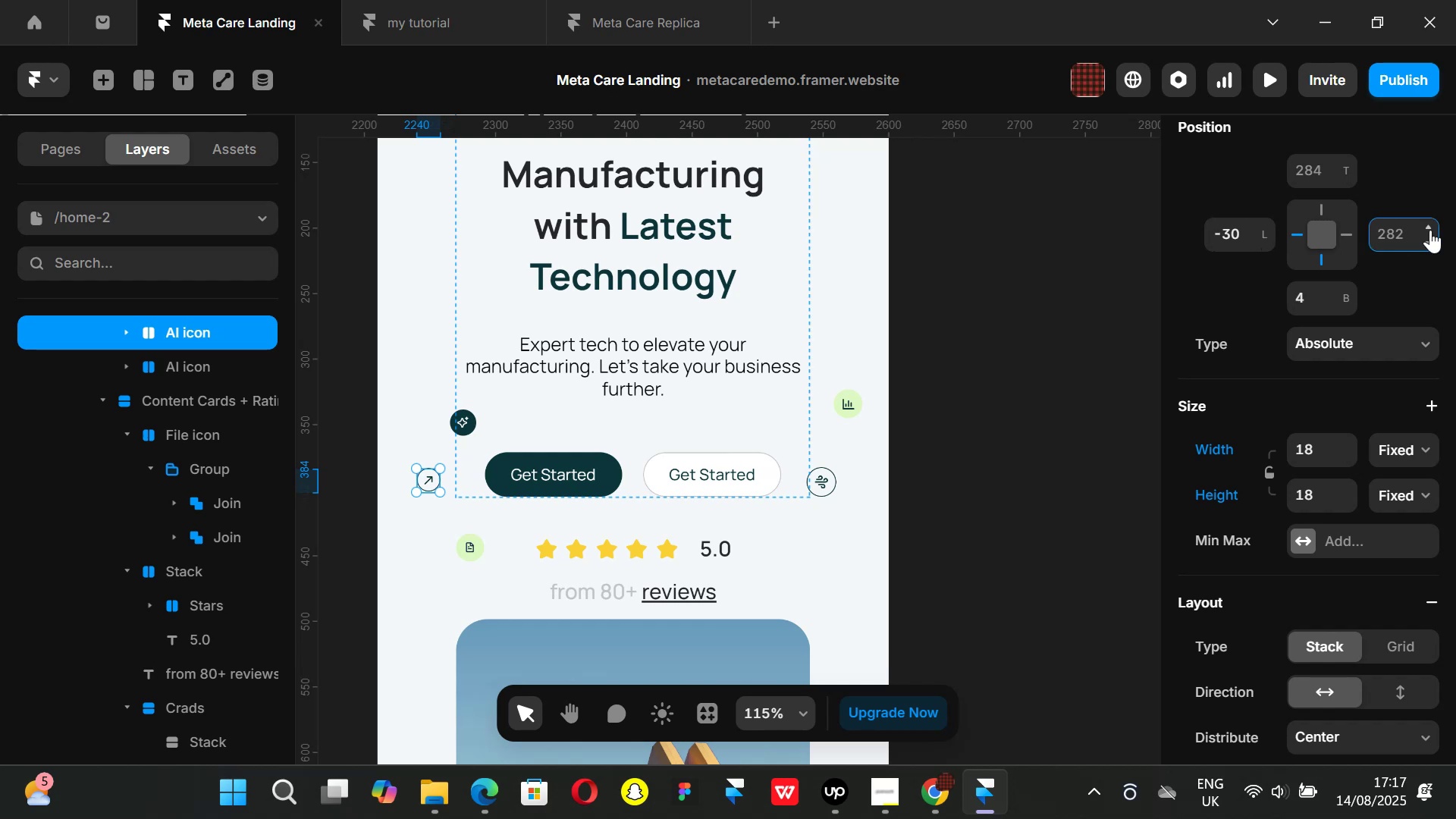 
type(282)
 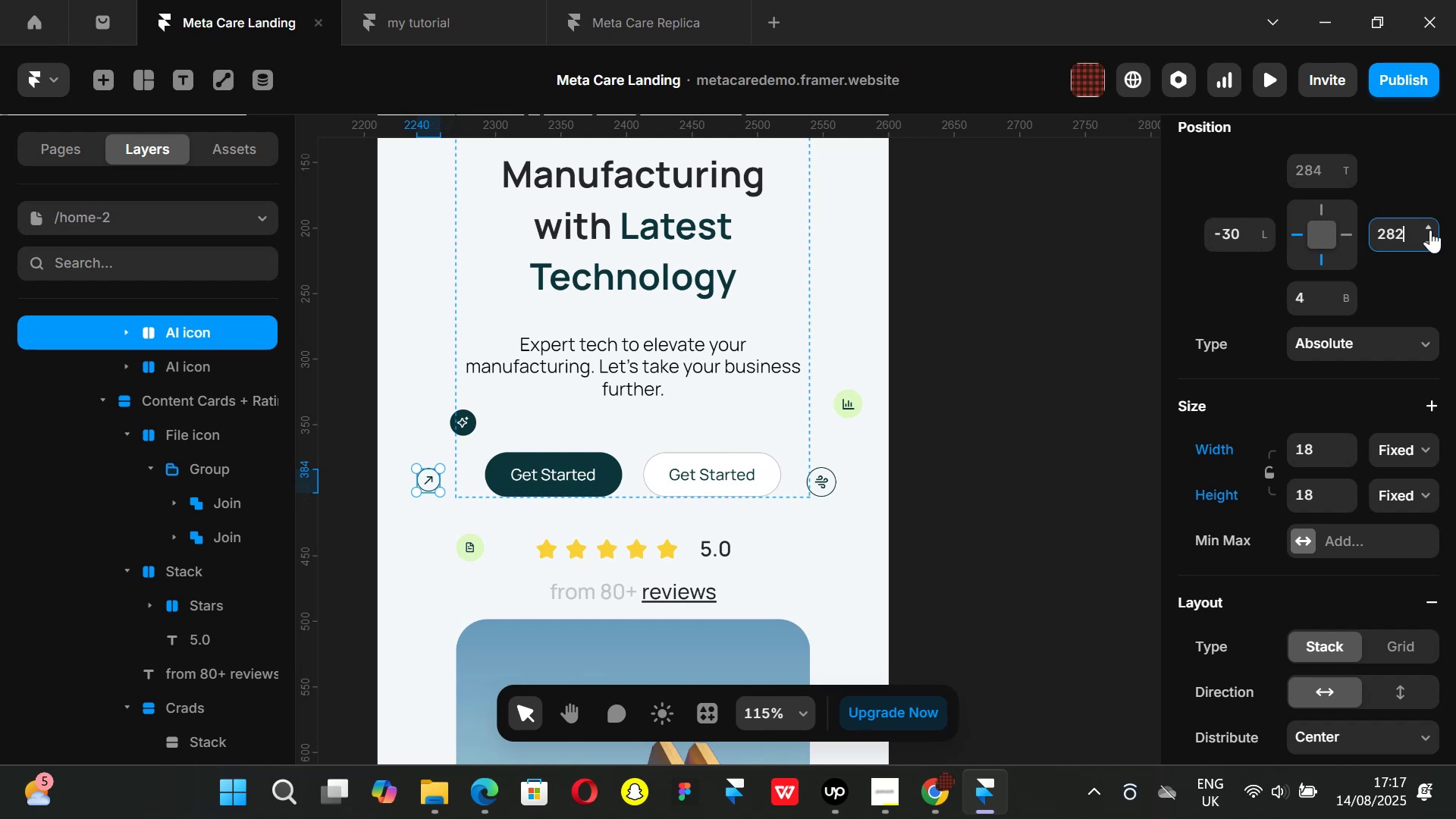 
key(Enter)
 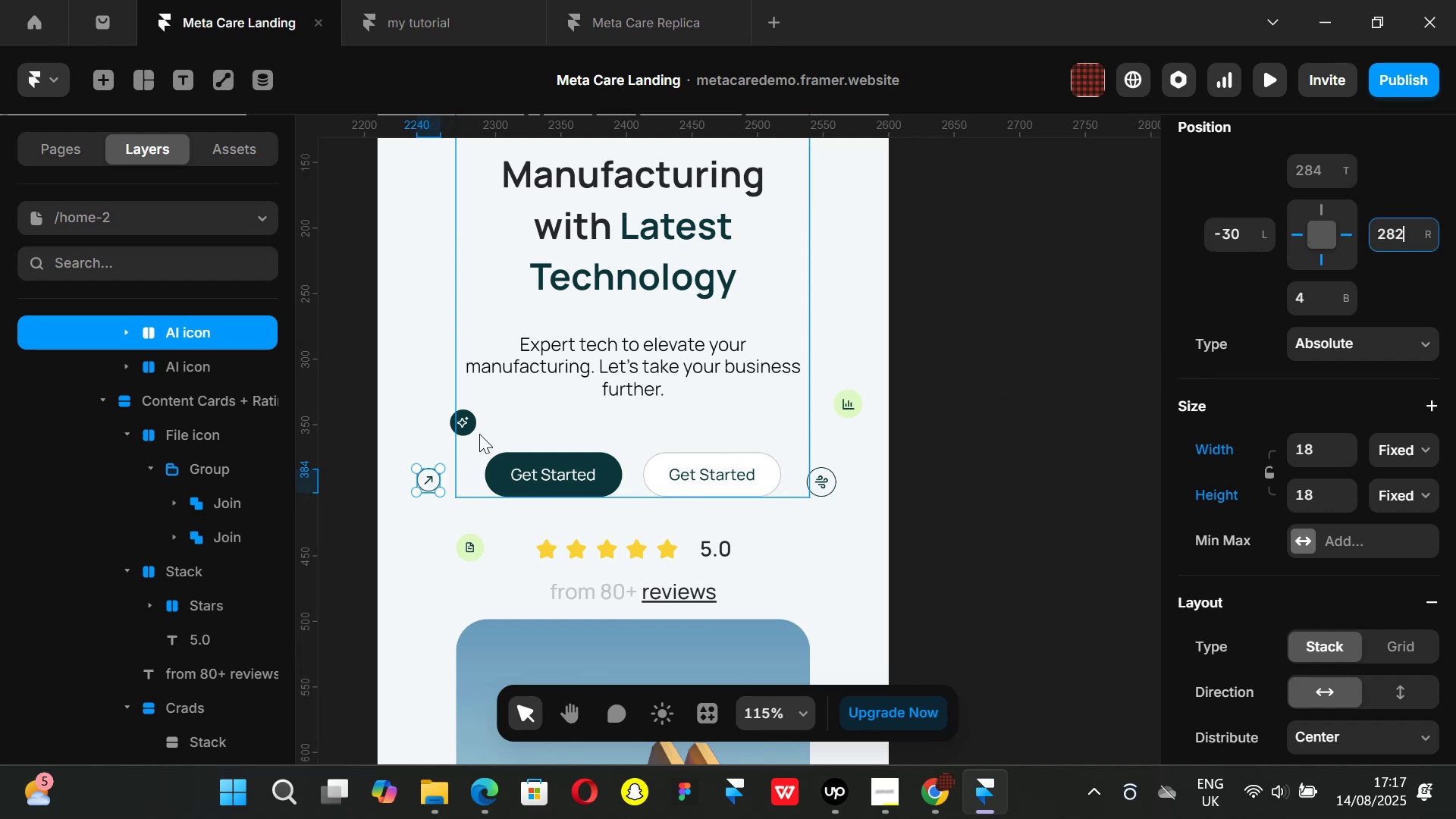 
left_click([472, 433])
 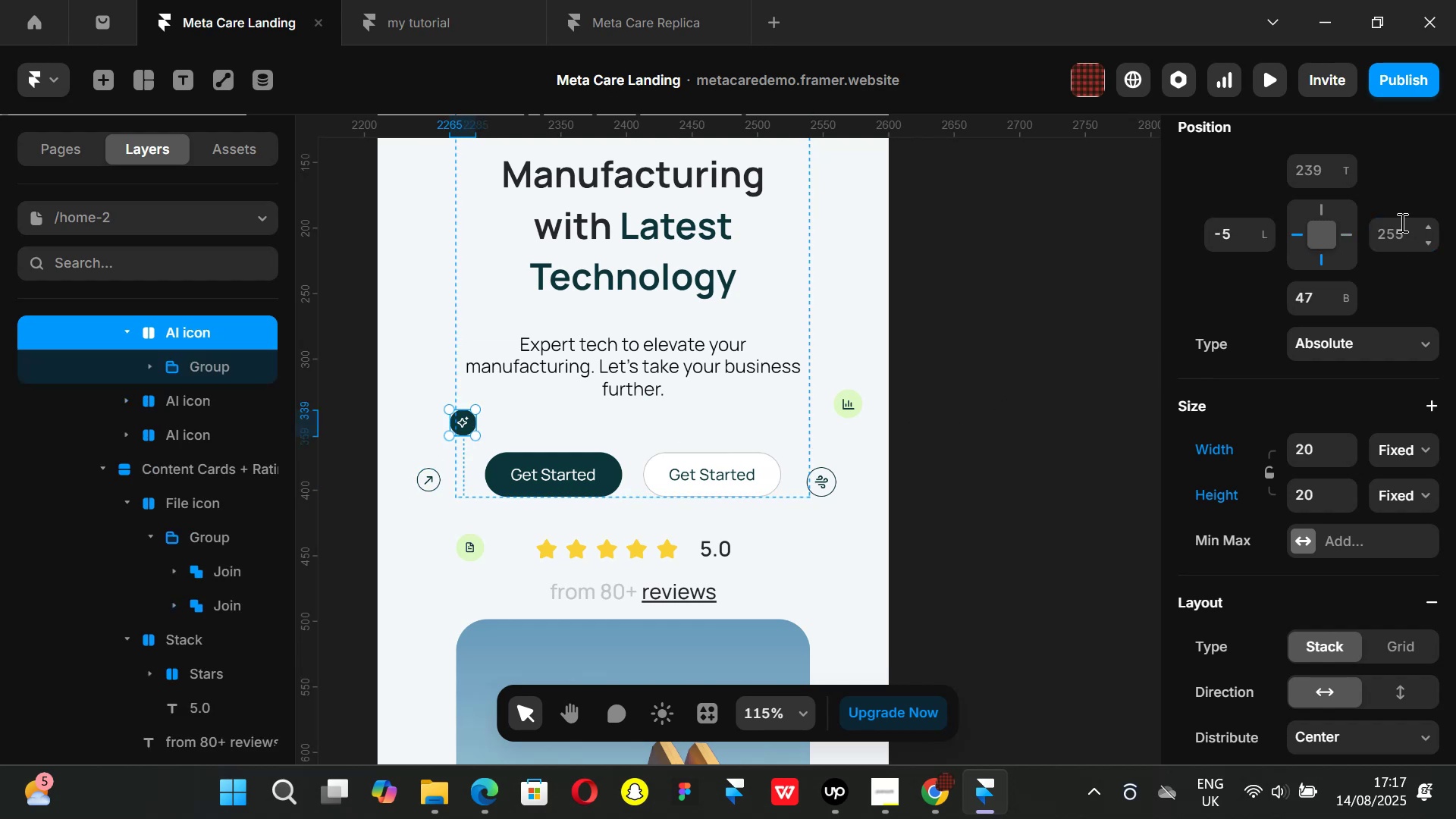 
left_click([1401, 236])
 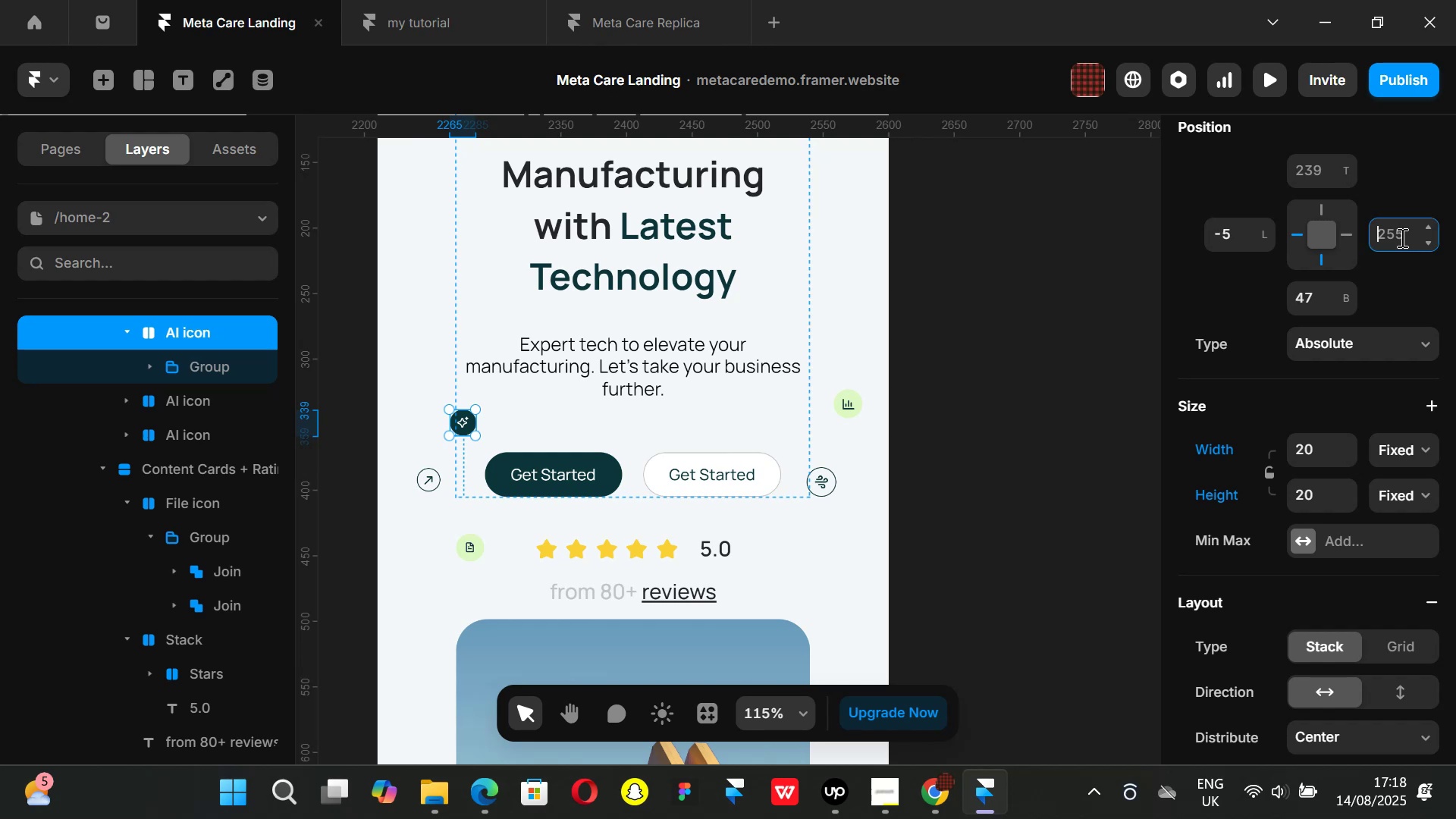 
type(255)
 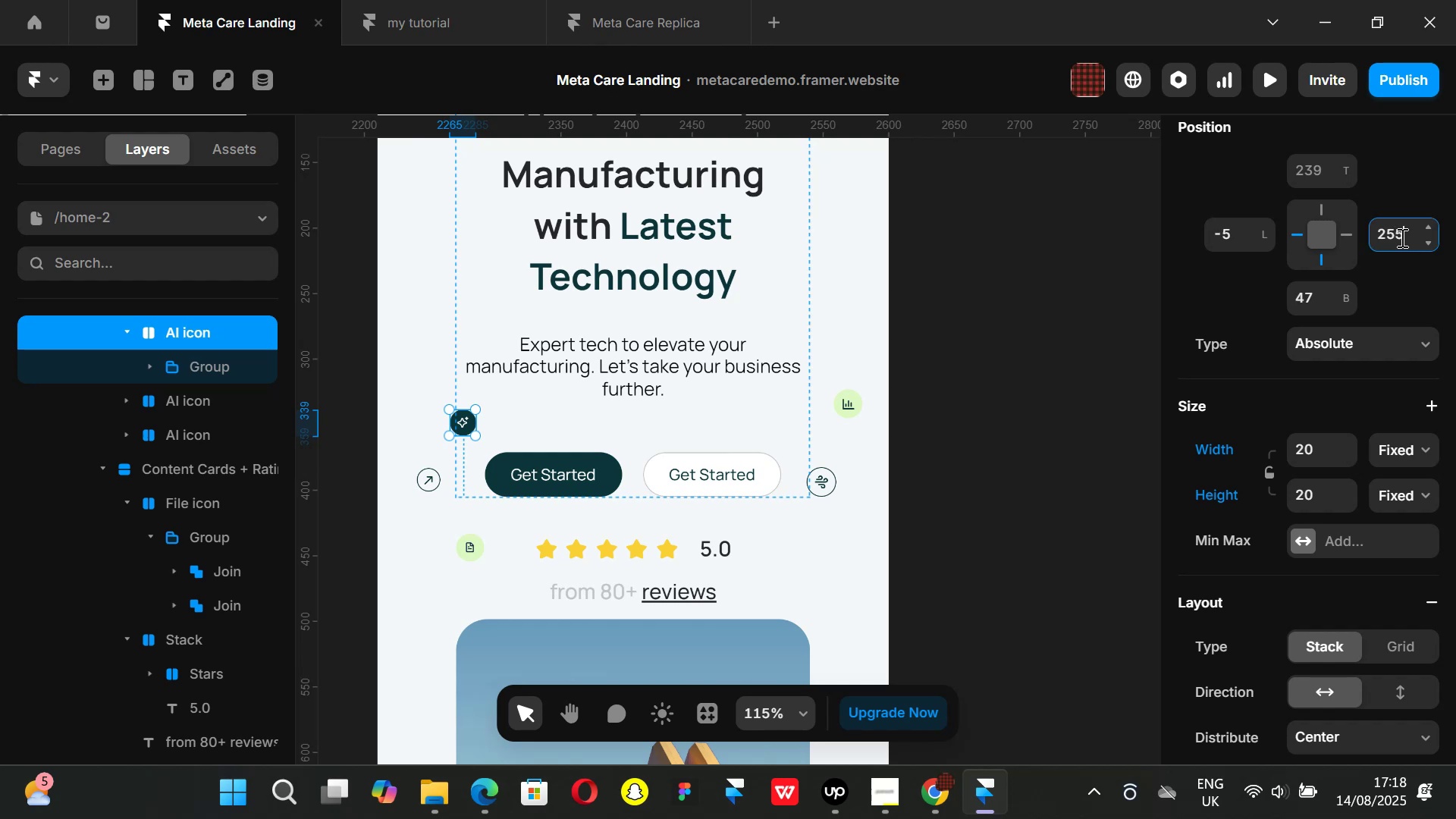 
key(Enter)
 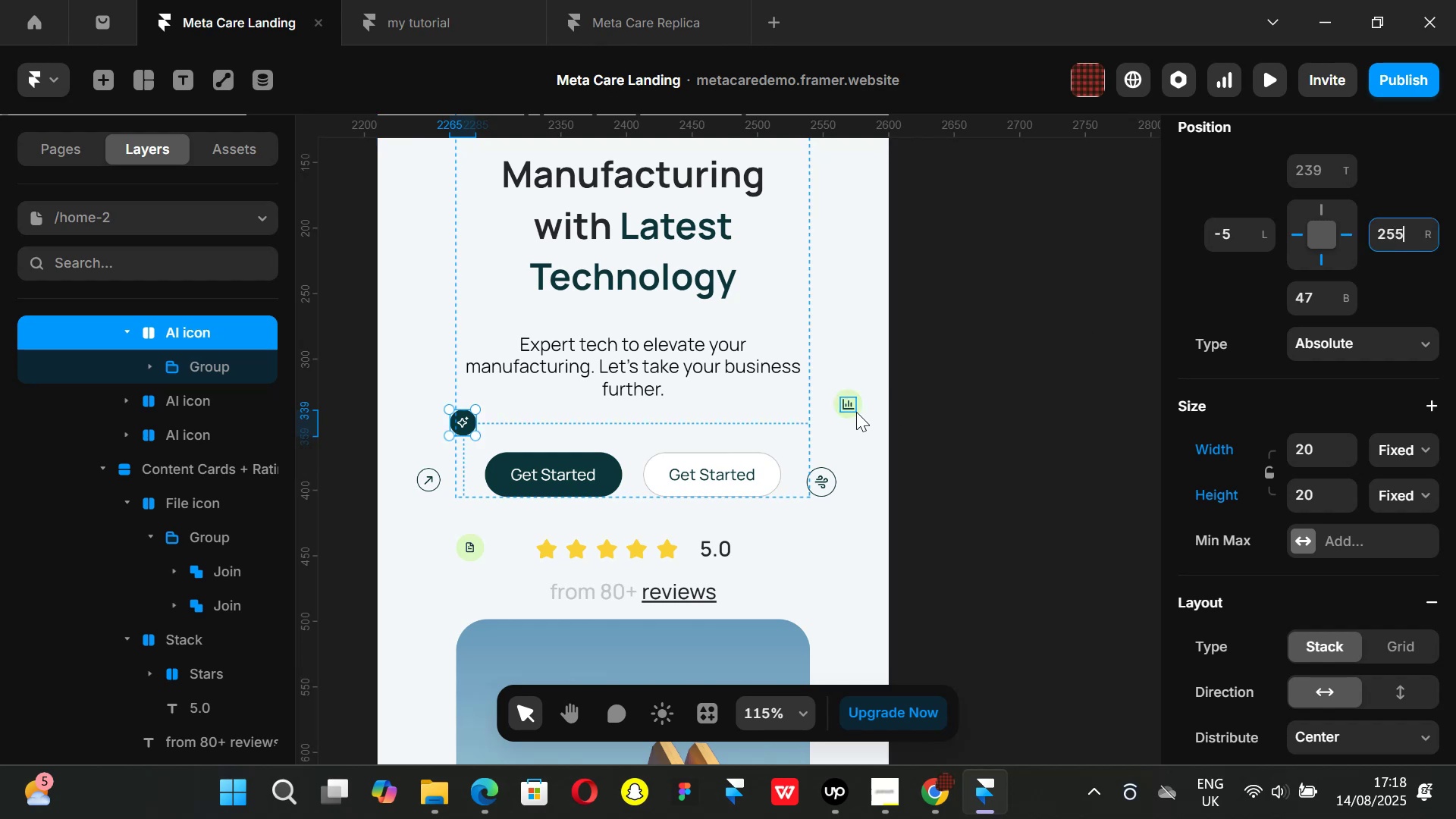 
left_click([859, 416])
 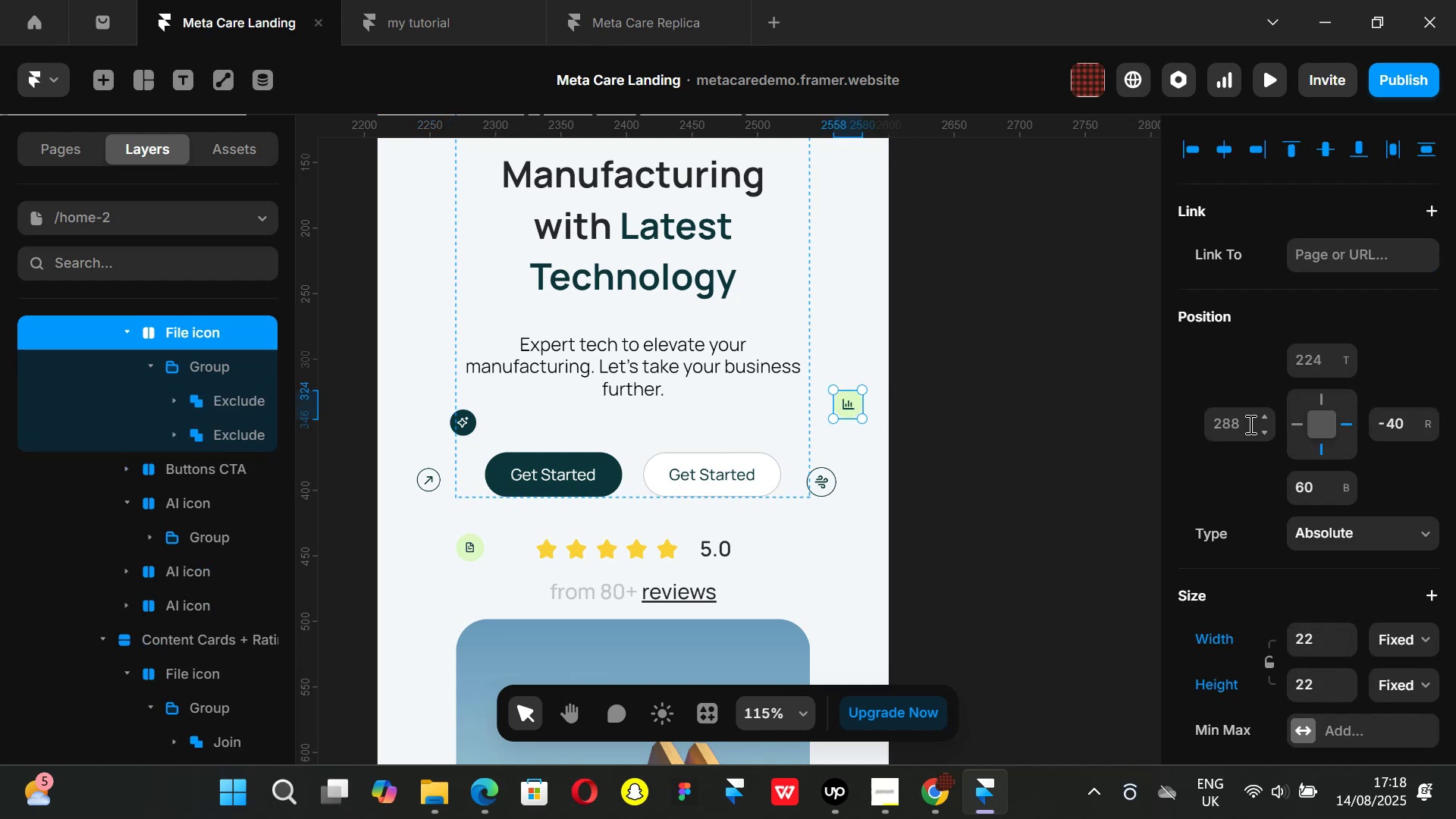 
left_click([1243, 424])
 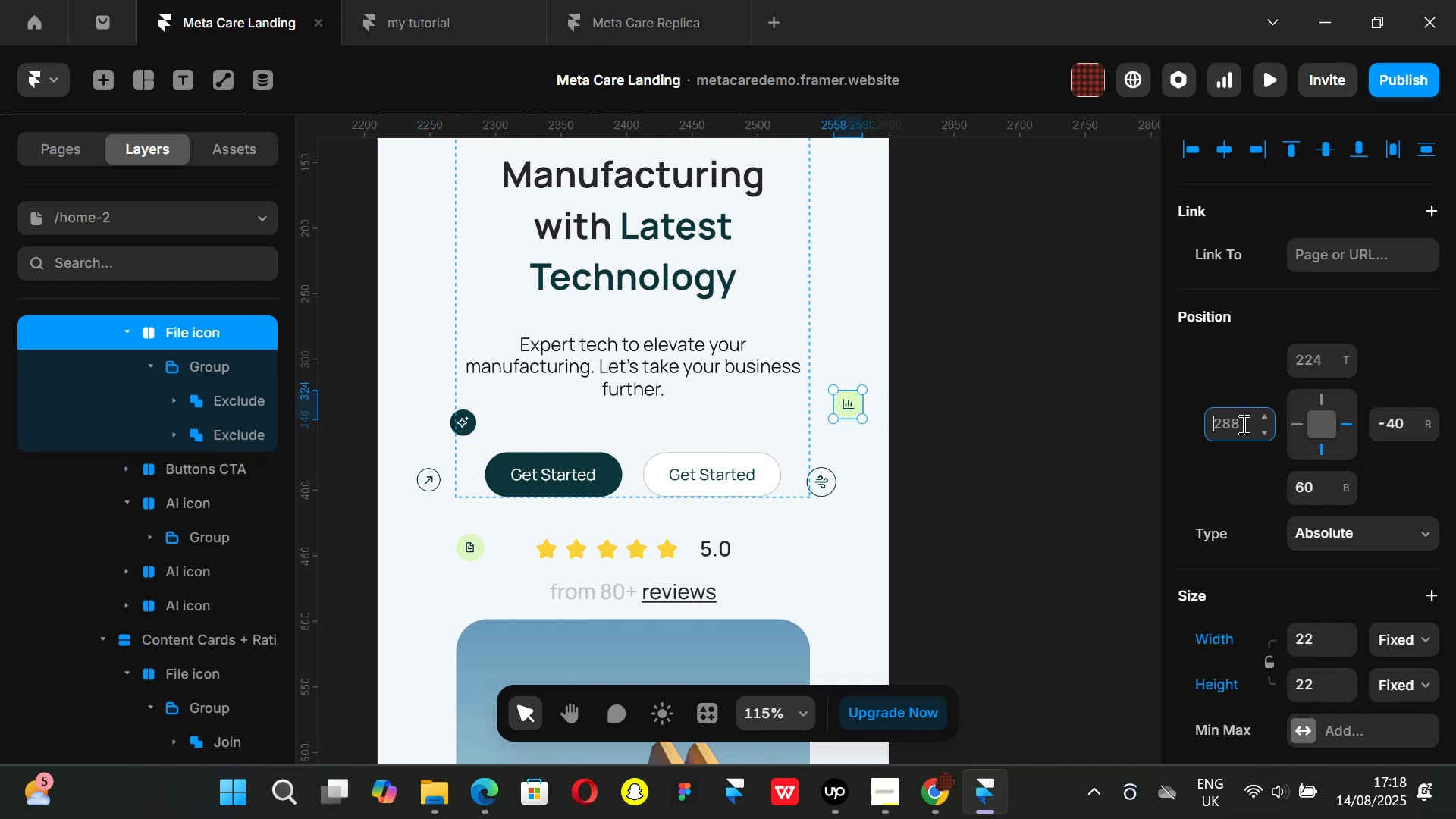 
type(288)
 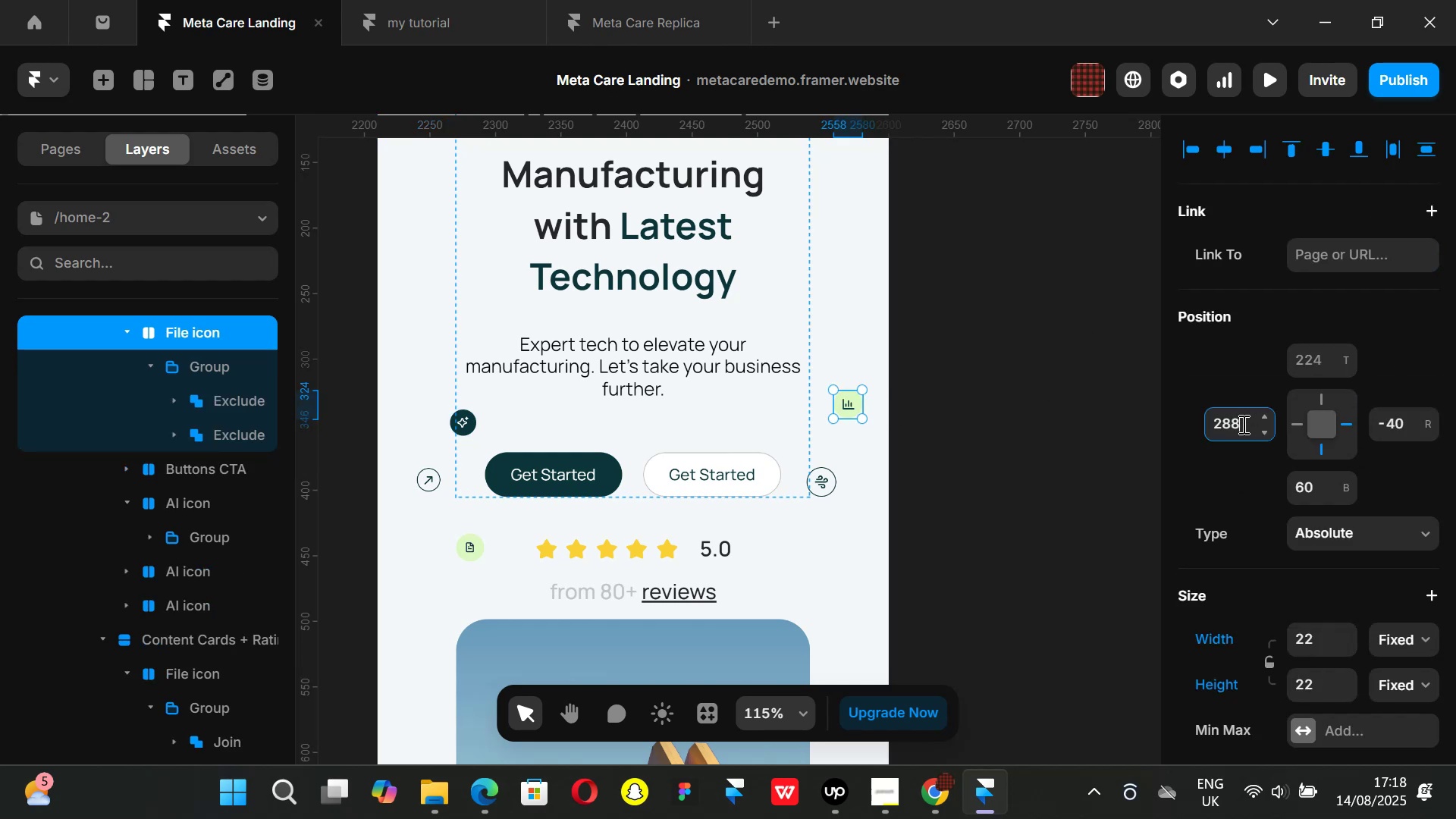 
key(Enter)
 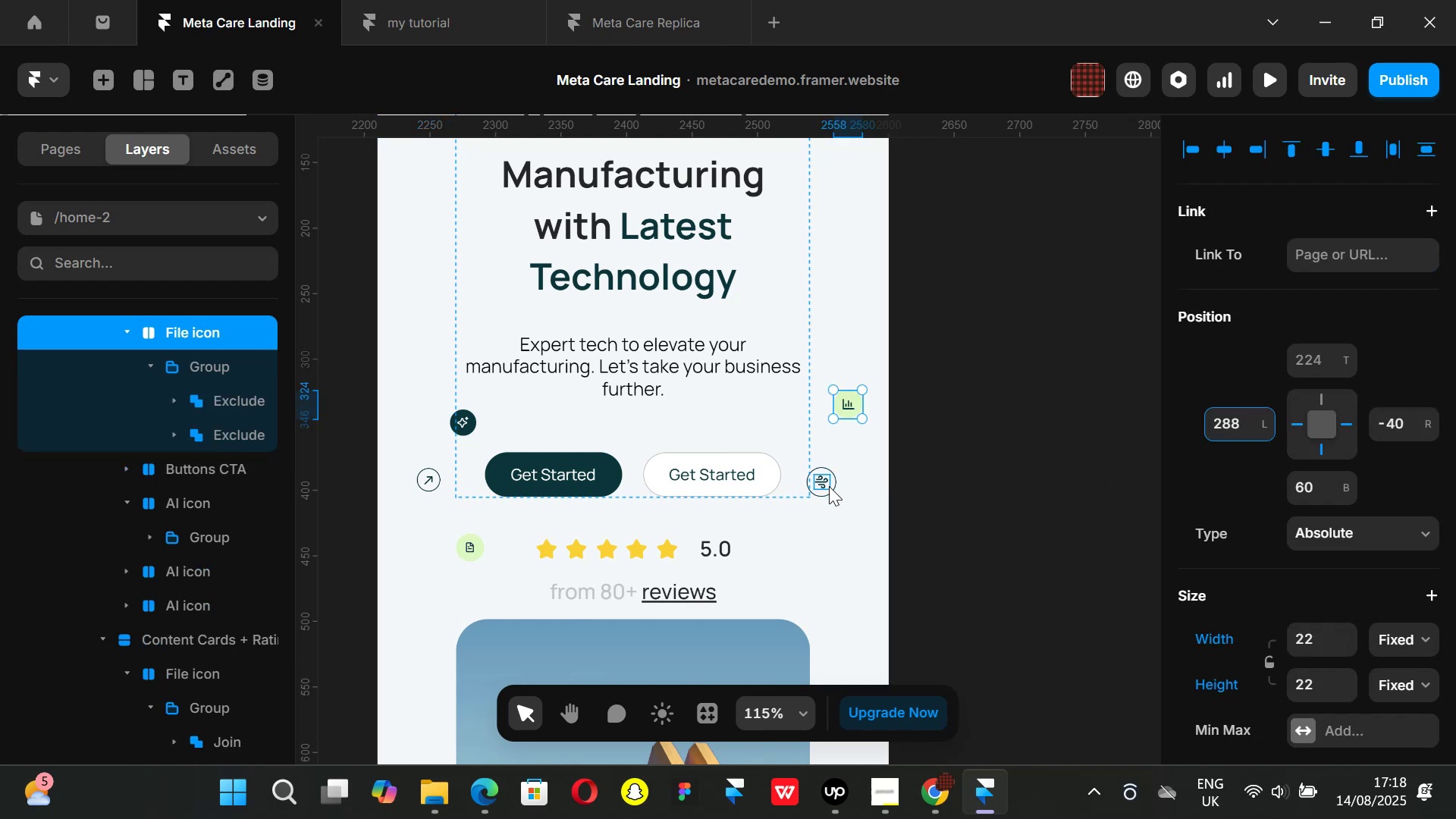 
left_click([834, 492])
 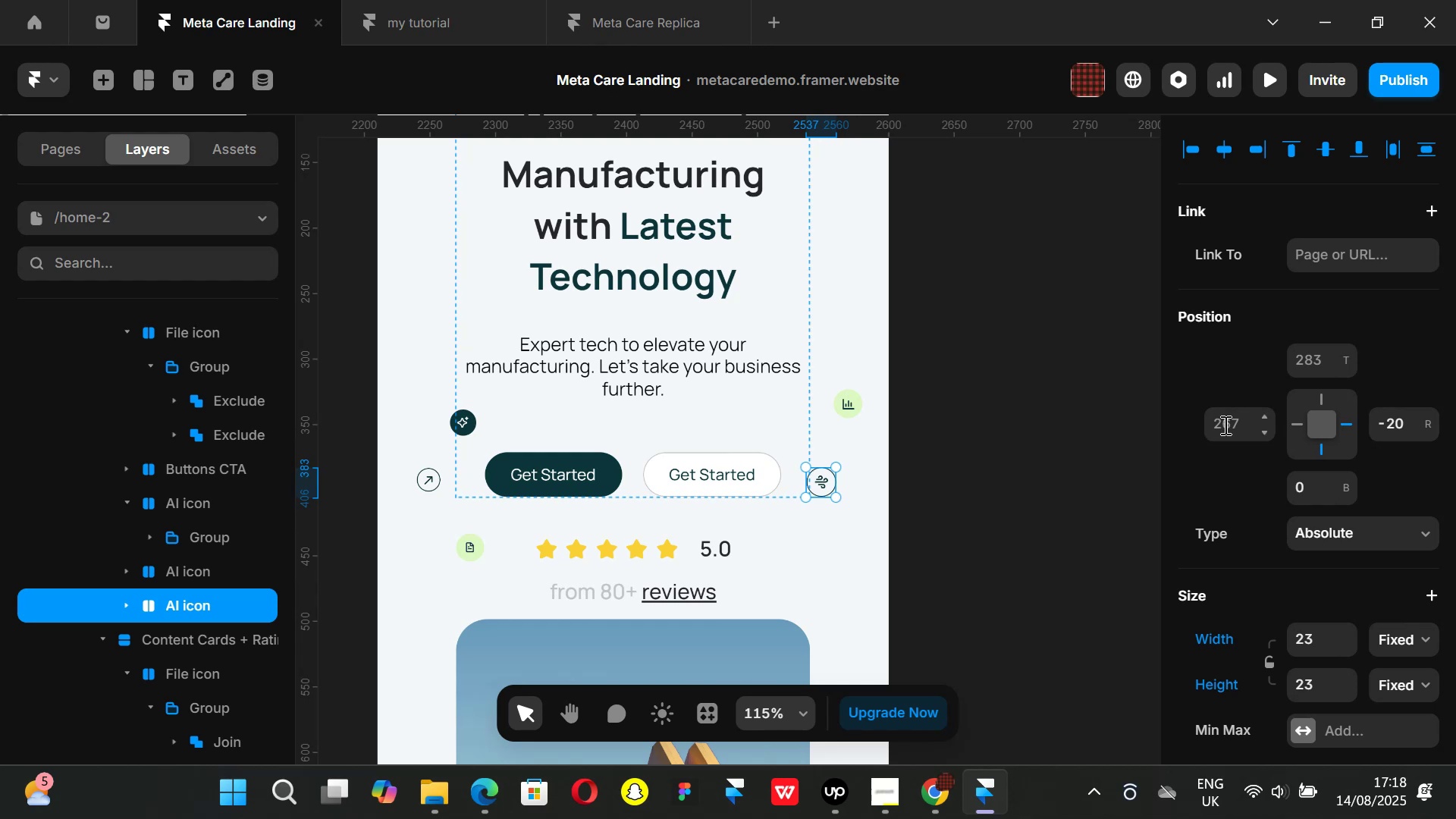 
left_click([1232, 425])
 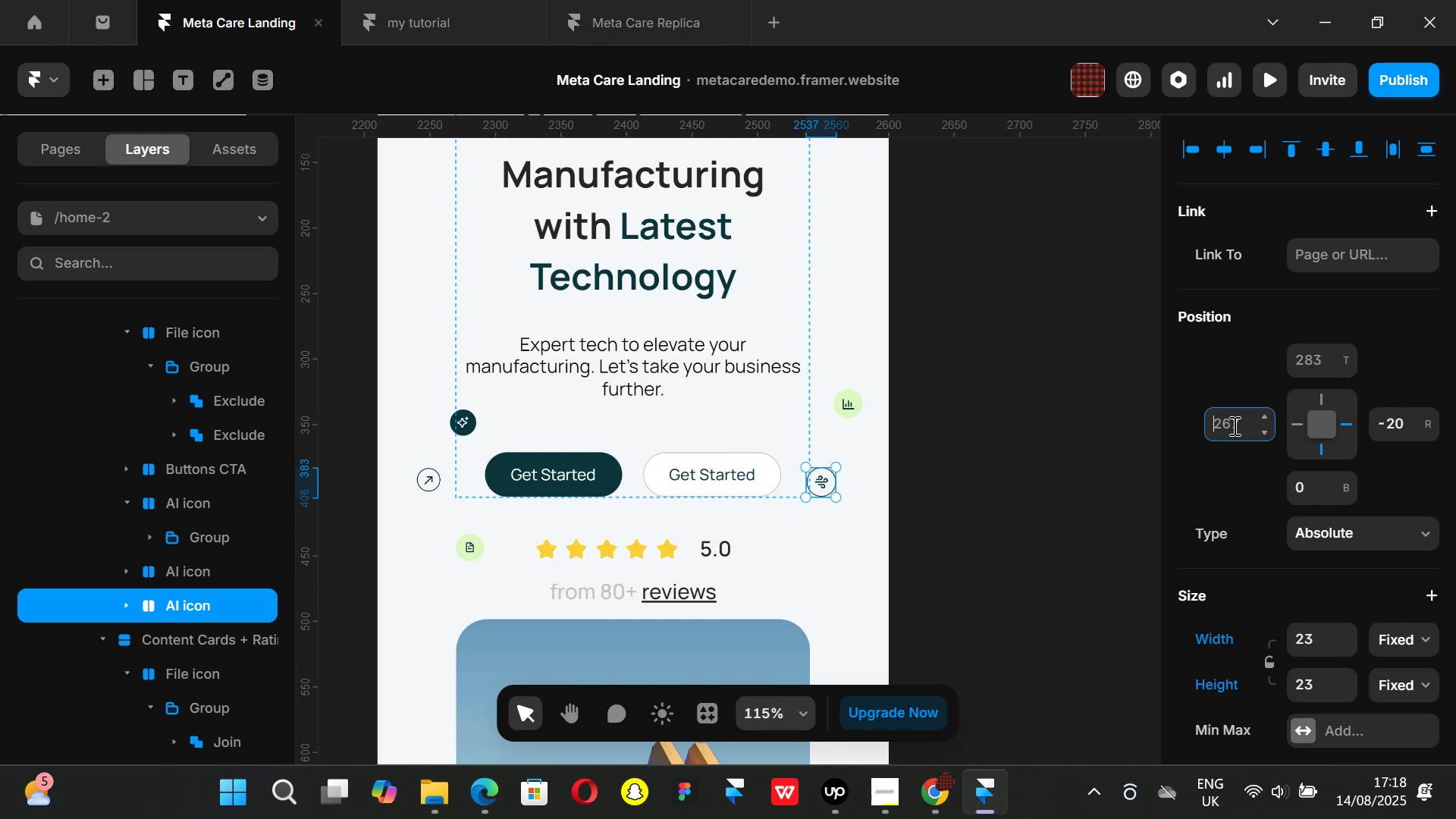 
type(267)
 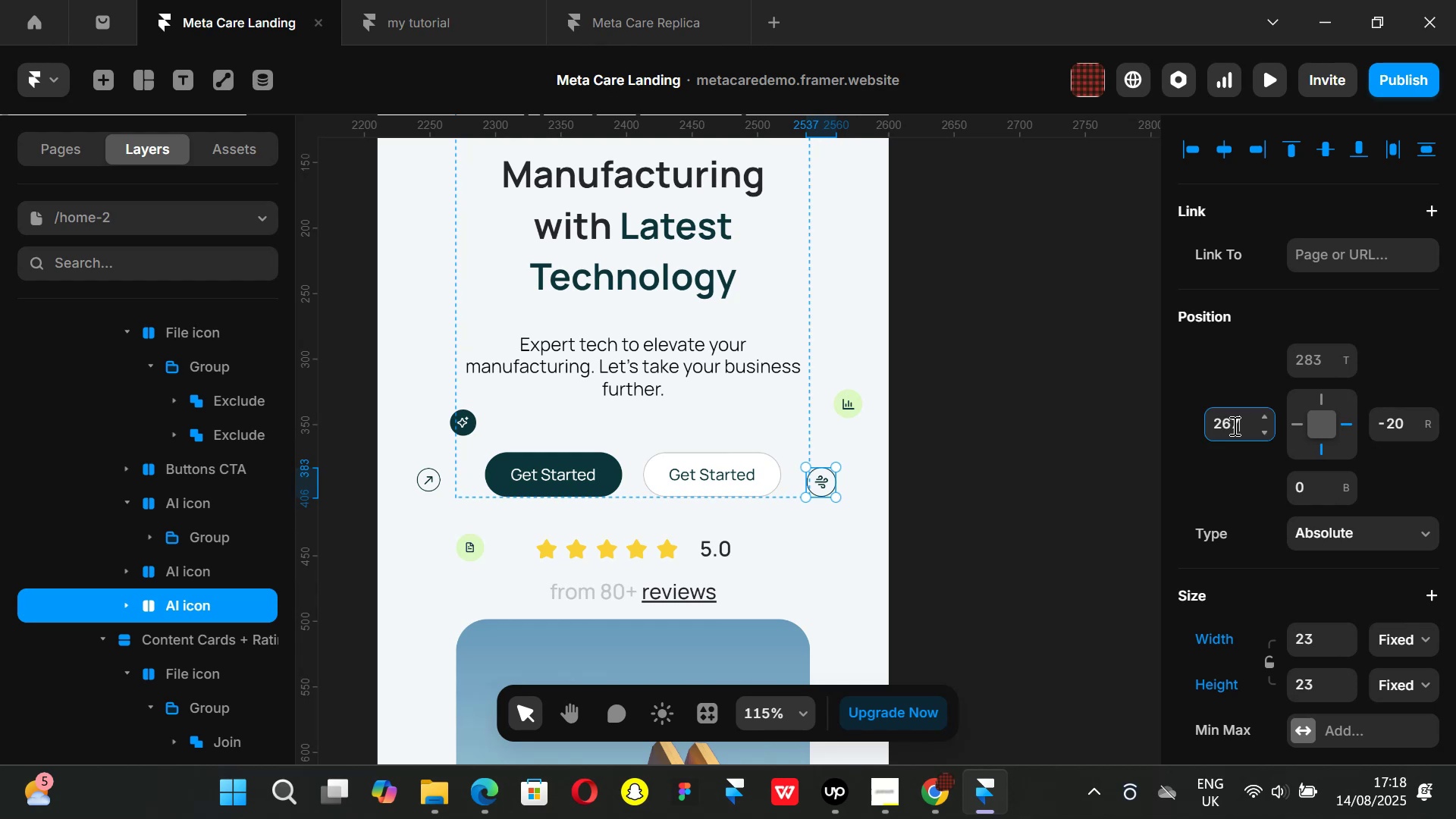 
key(Enter)
 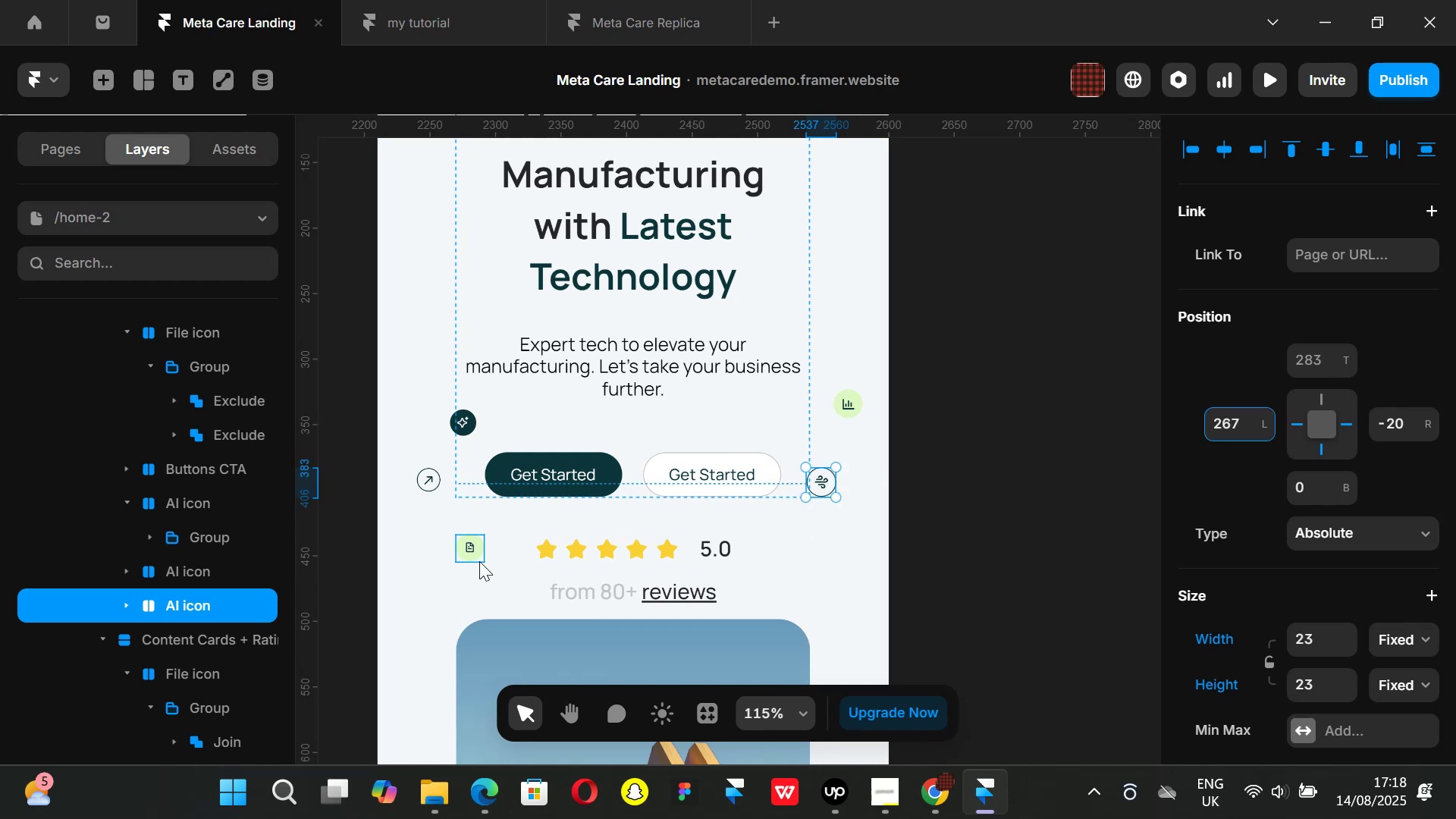 
left_click([479, 558])
 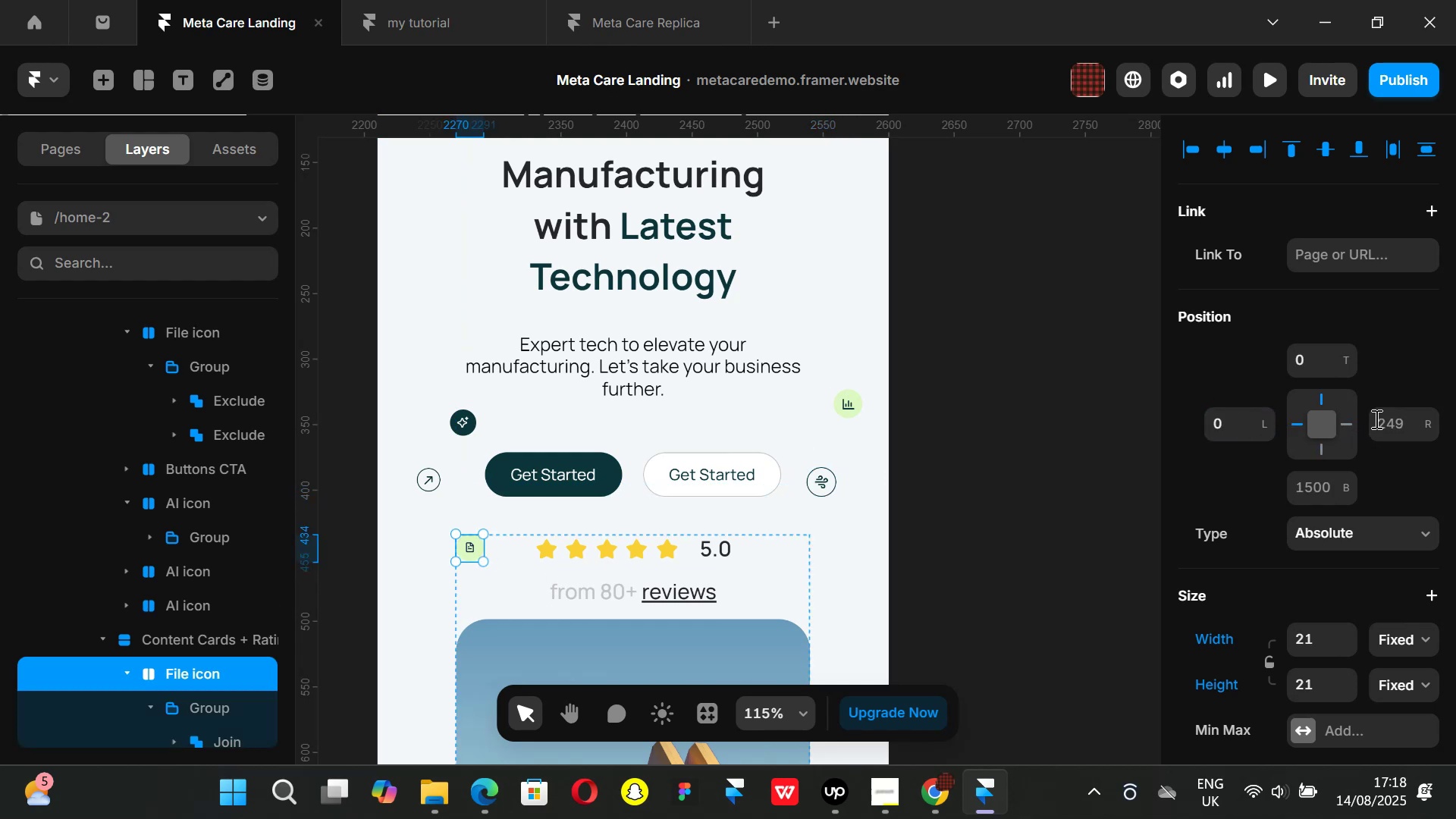 
left_click([1402, 417])
 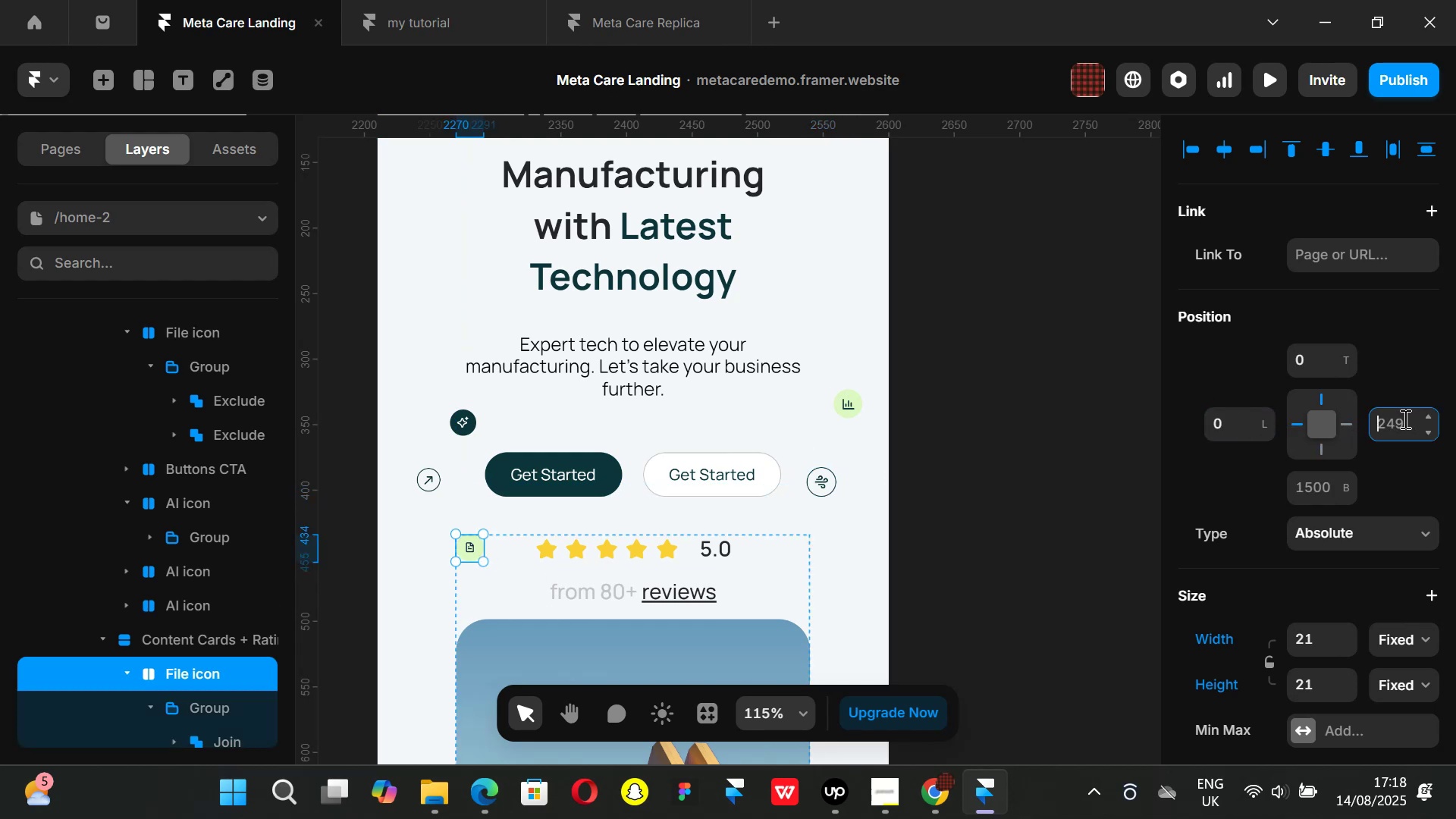 
type(29)
key(Backspace)
type(49)
 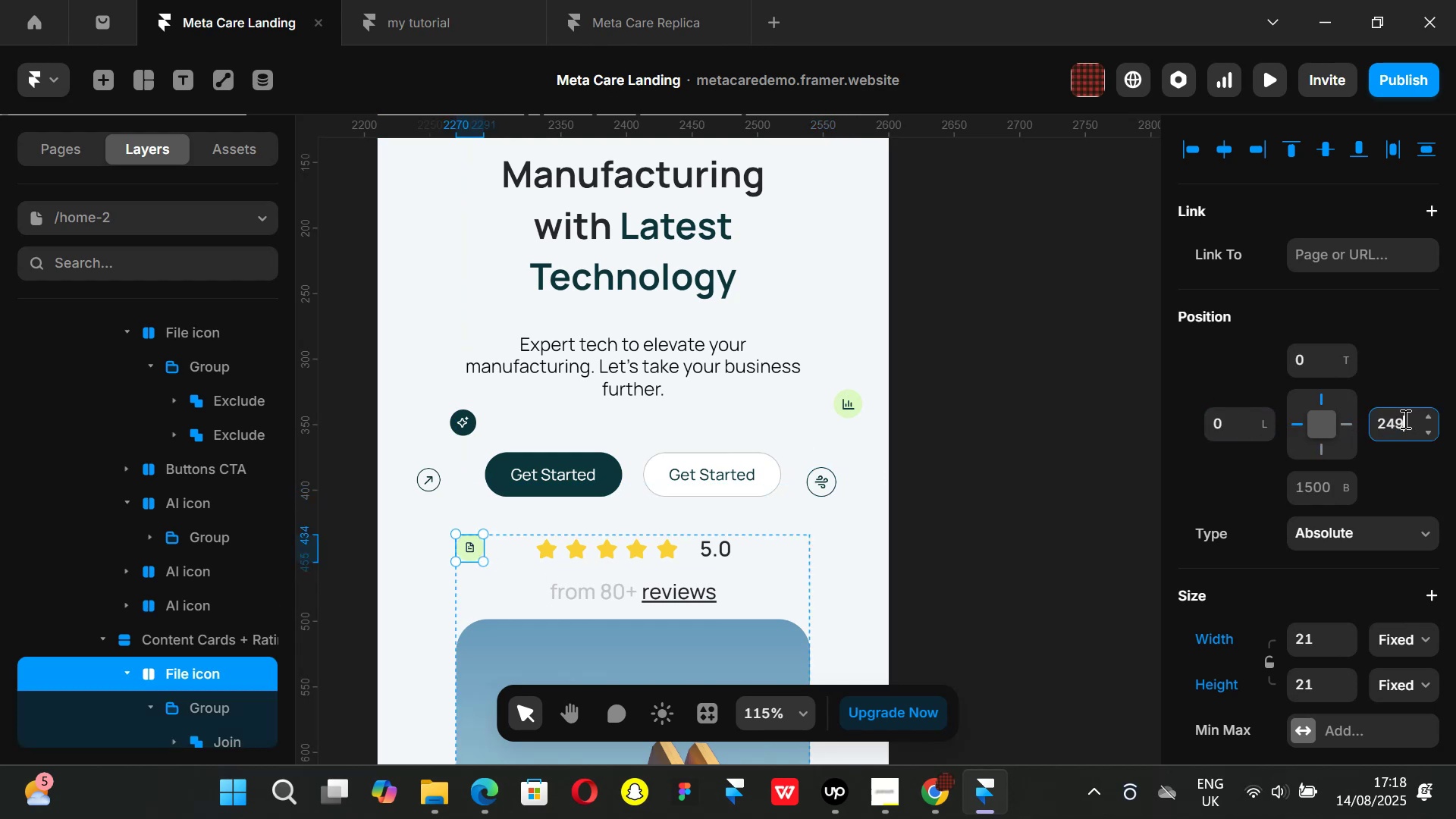 
key(Enter)
 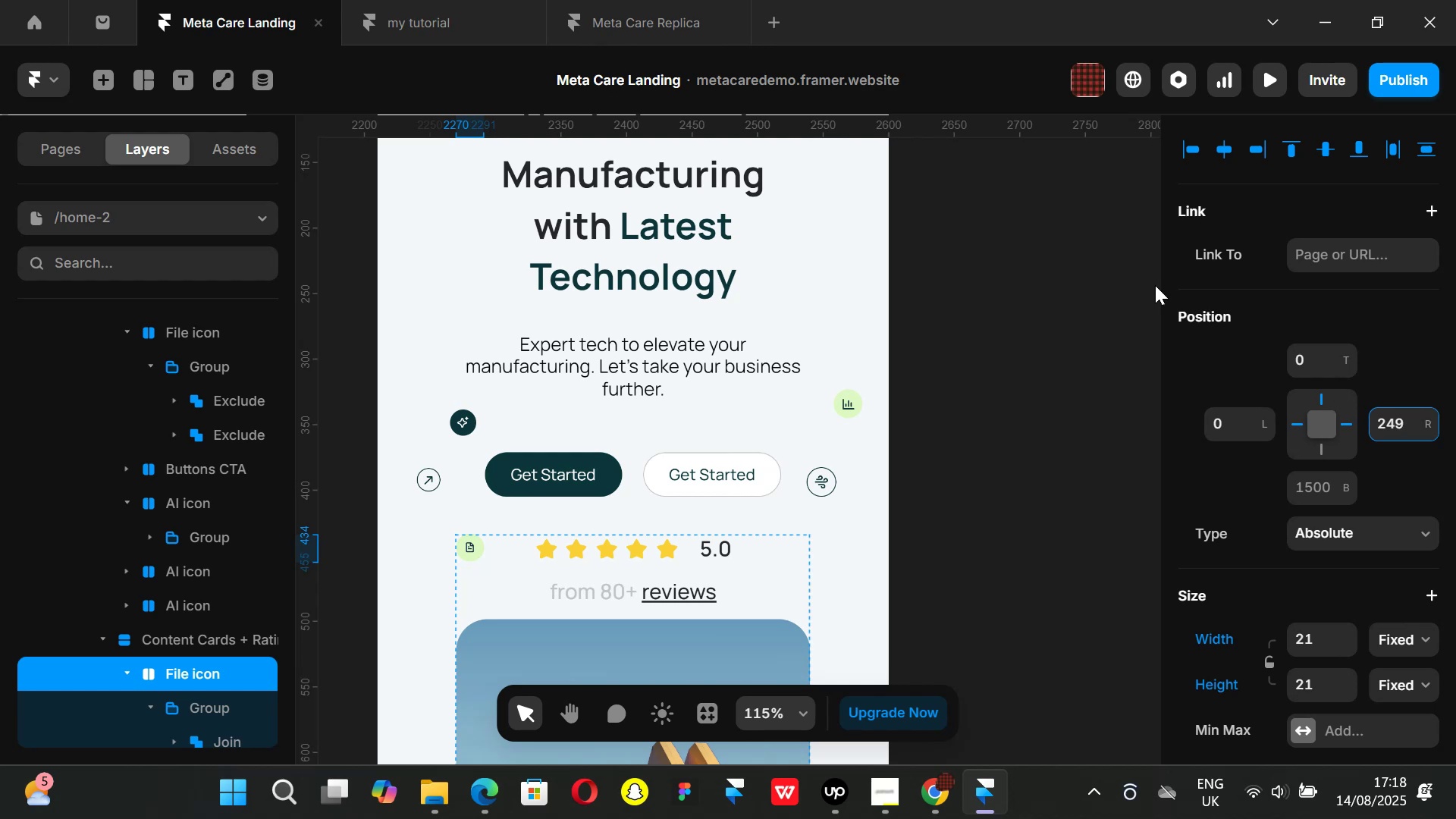 
left_click_drag(start_coordinate=[1075, 288], to_coordinate=[1072, 290])
 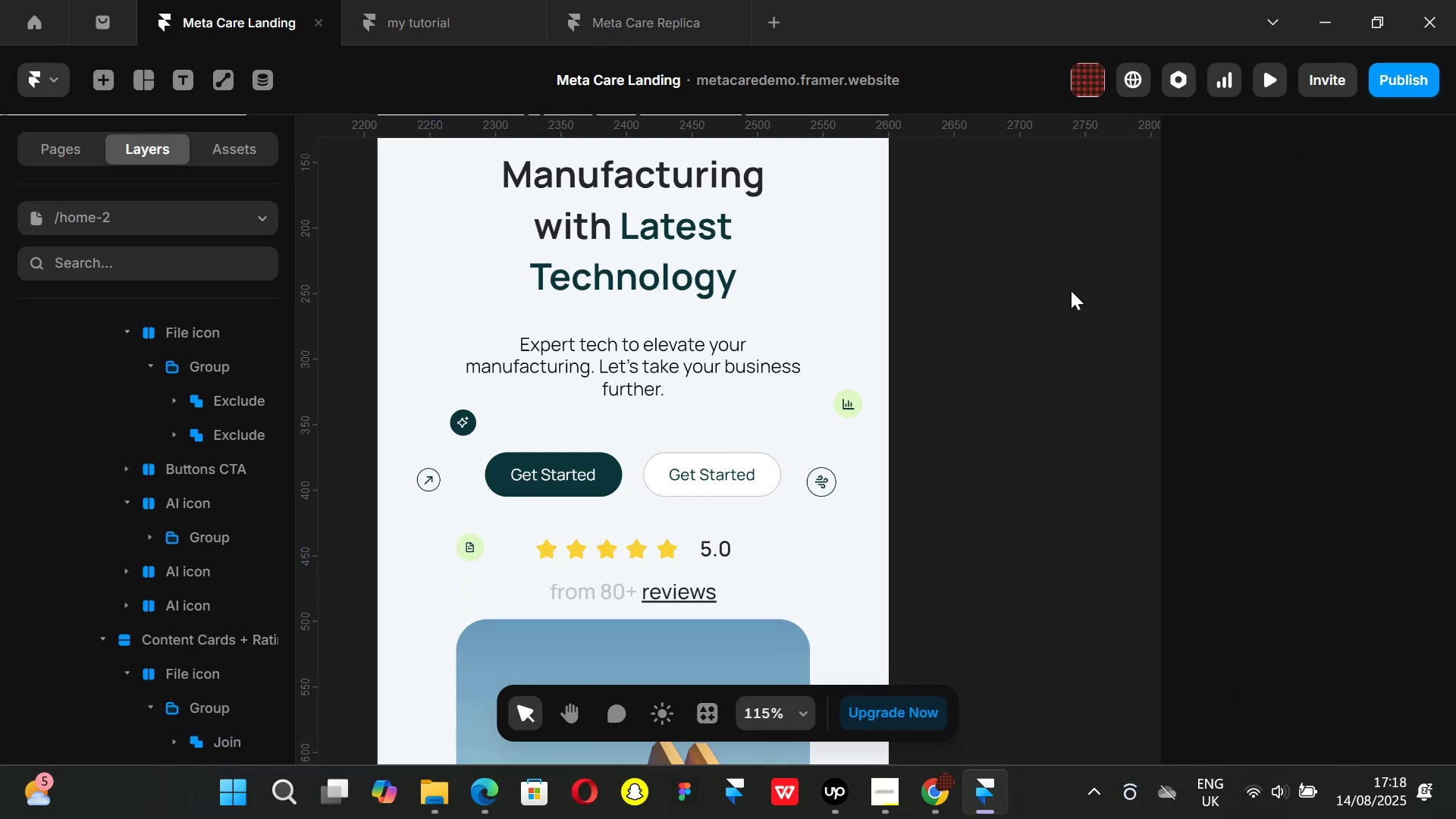 
key(Control+ControlLeft)
 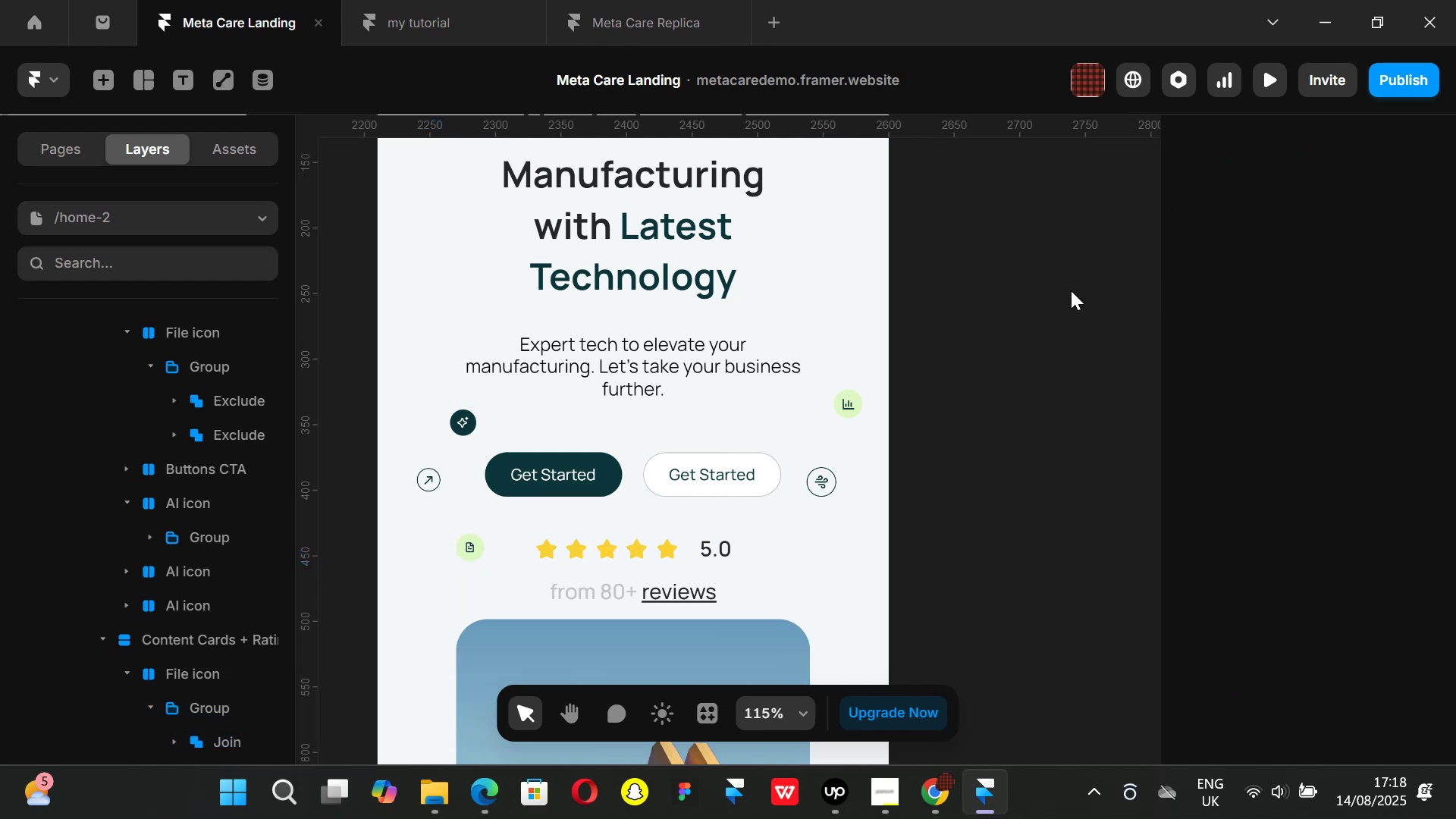 
key(Control+P)
 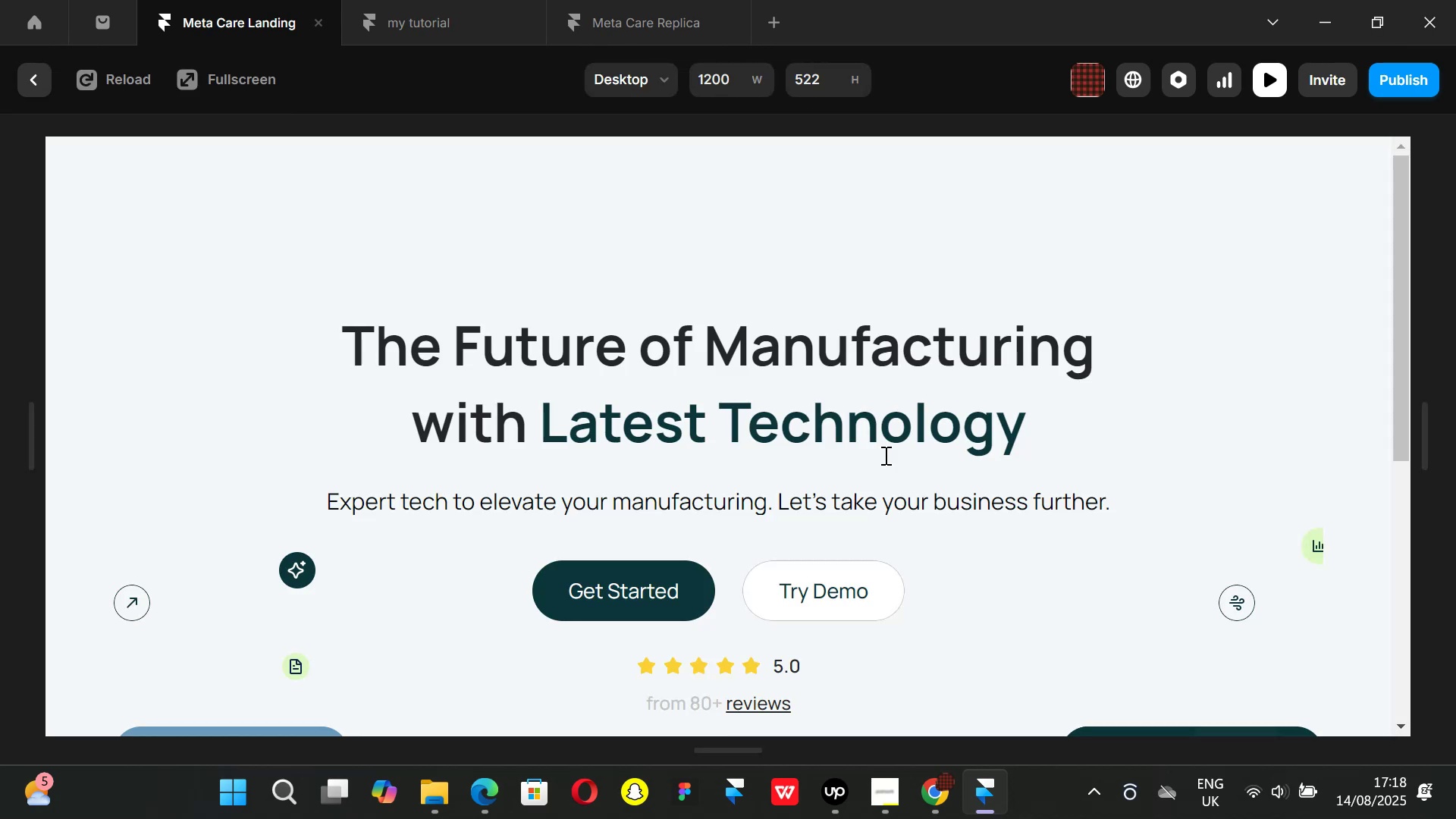 
scroll: coordinate [1228, 462], scroll_direction: down, amount: 1.0
 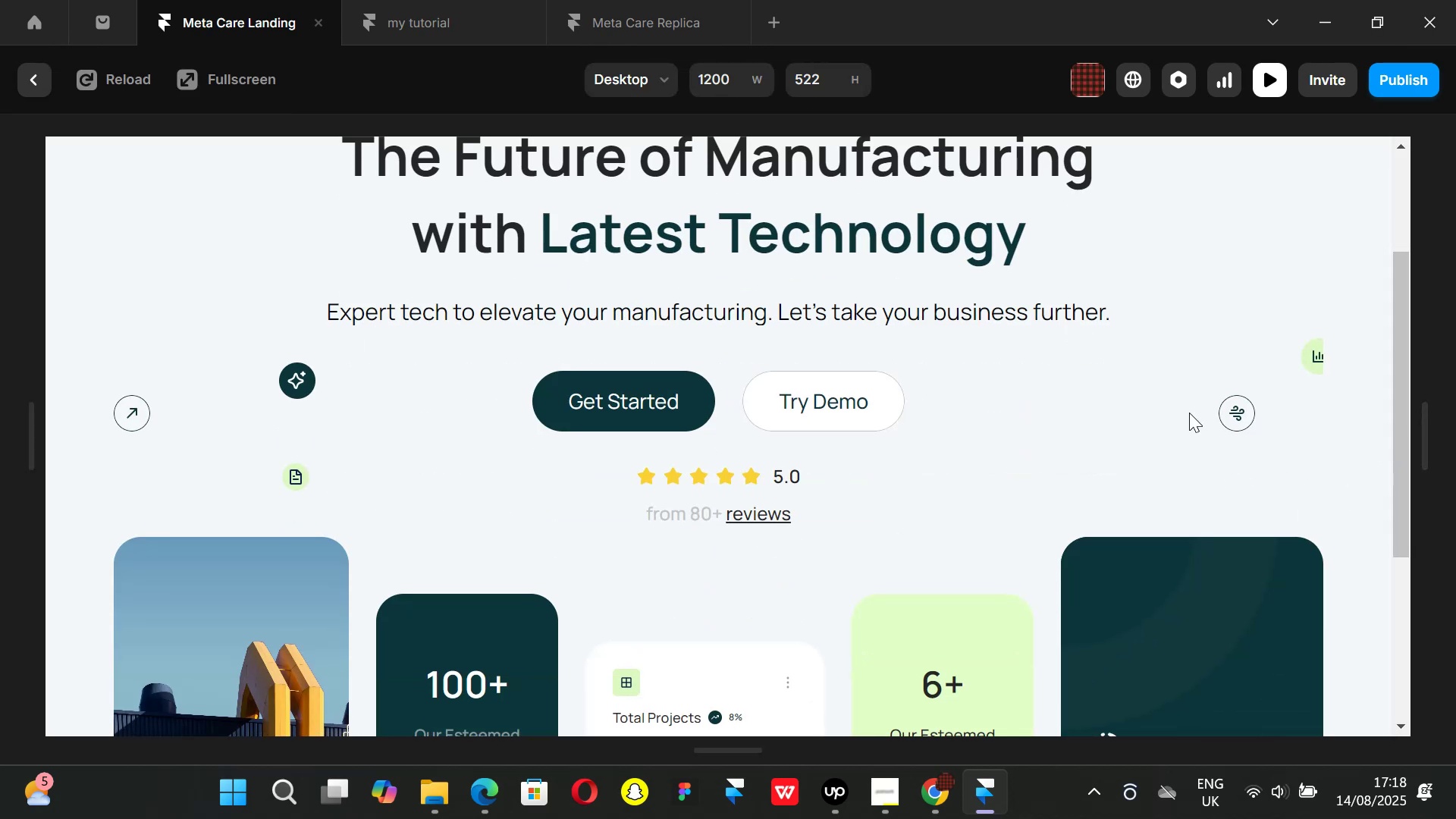 
scroll: coordinate [1189, 413], scroll_direction: up, amount: 1.0
 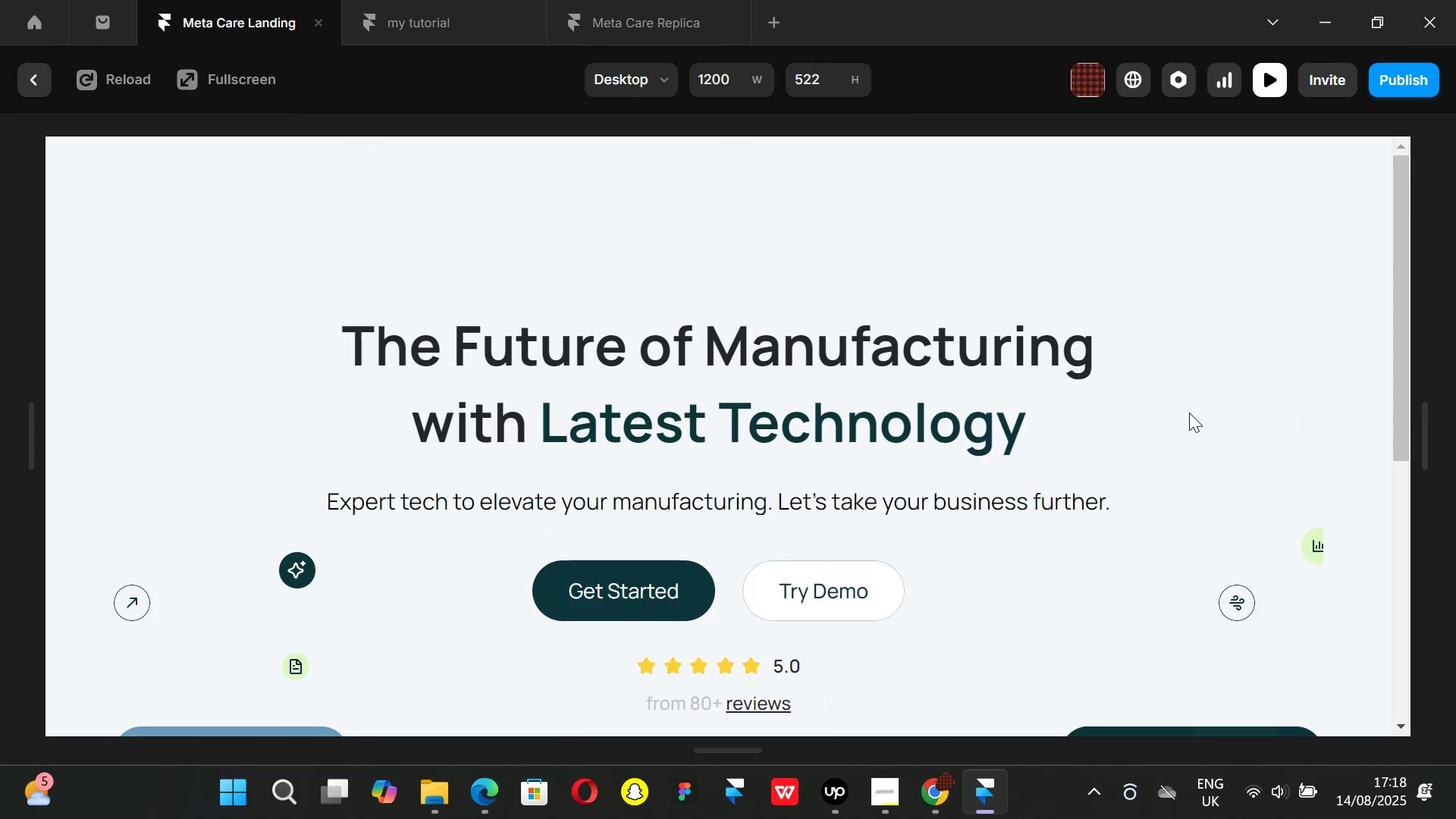 
scroll: coordinate [1234, 415], scroll_direction: none, amount: 0.0
 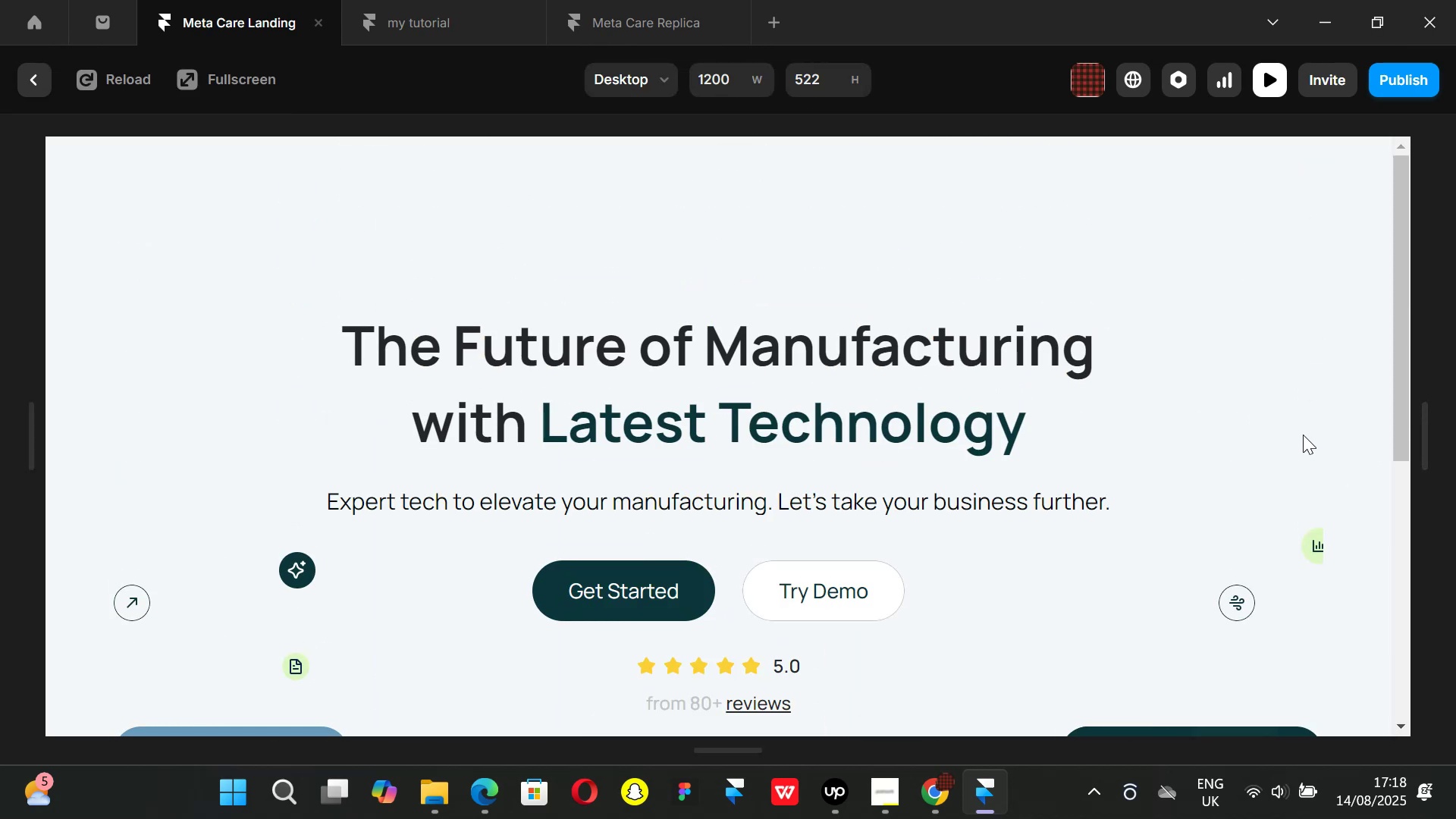 
scroll: coordinate [1303, 435], scroll_direction: down, amount: 1.0
 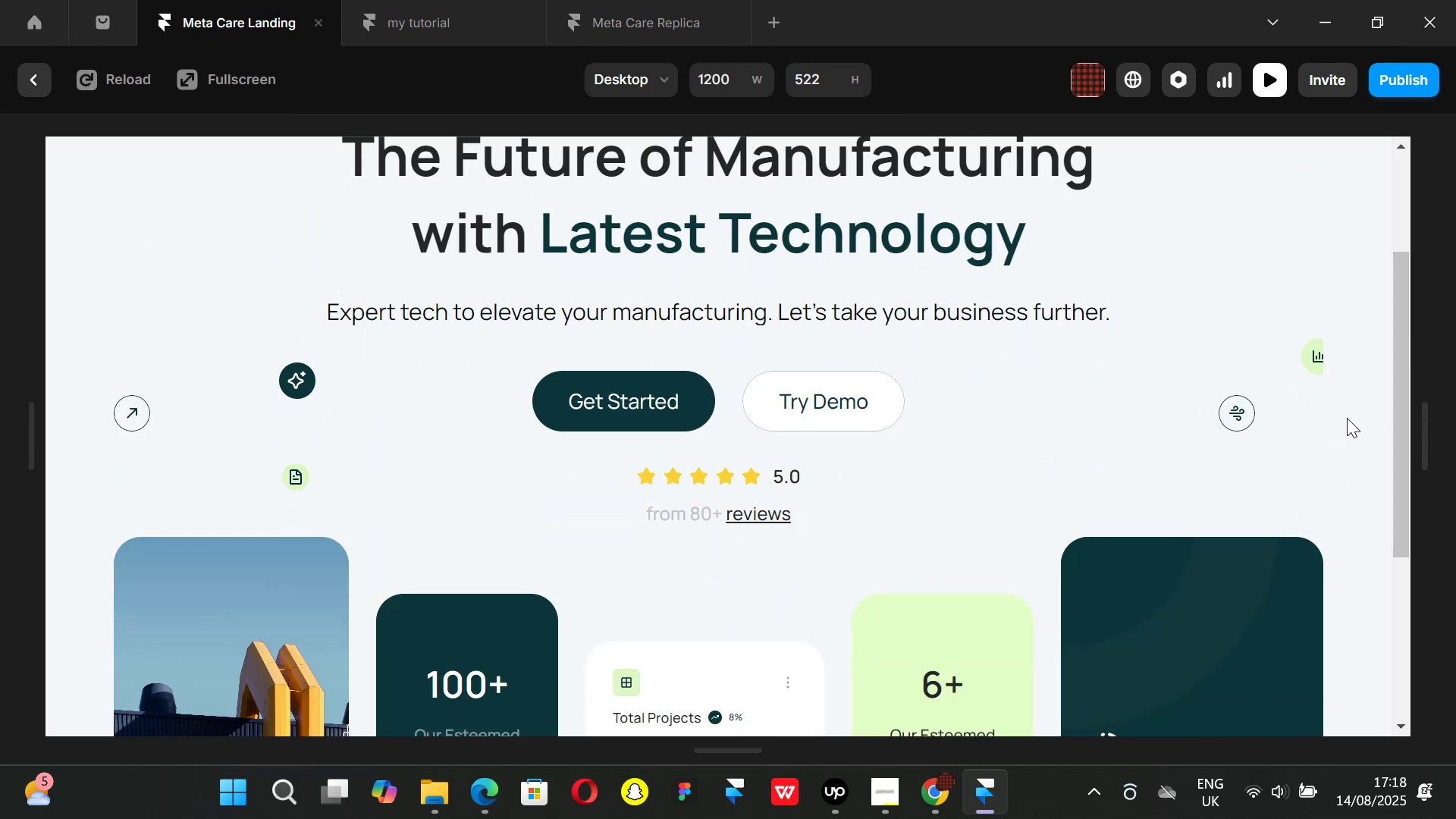 
scroll: coordinate [1345, 414], scroll_direction: up, amount: 1.0
 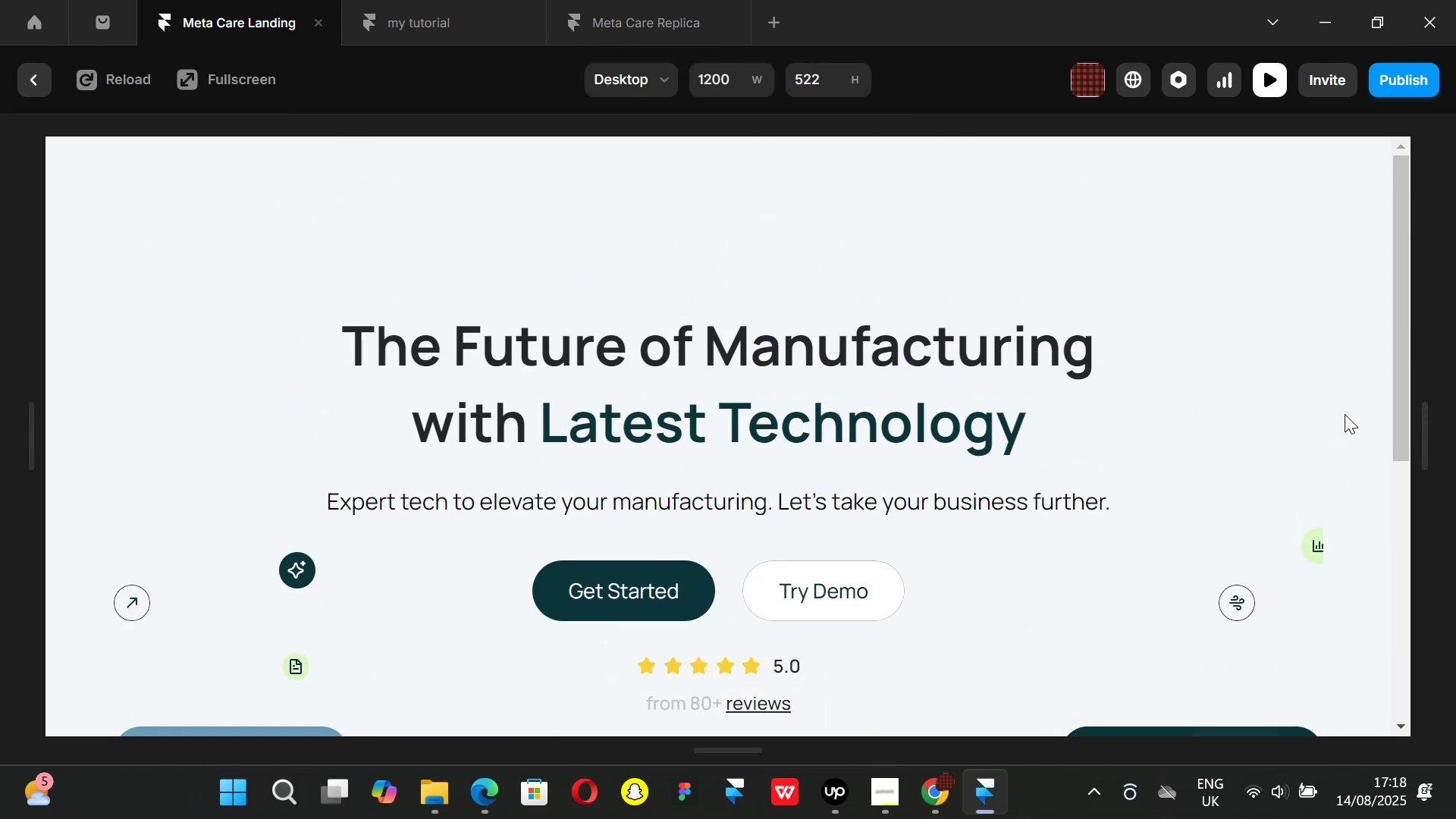 
scroll: coordinate [1345, 414], scroll_direction: down, amount: 1.0
 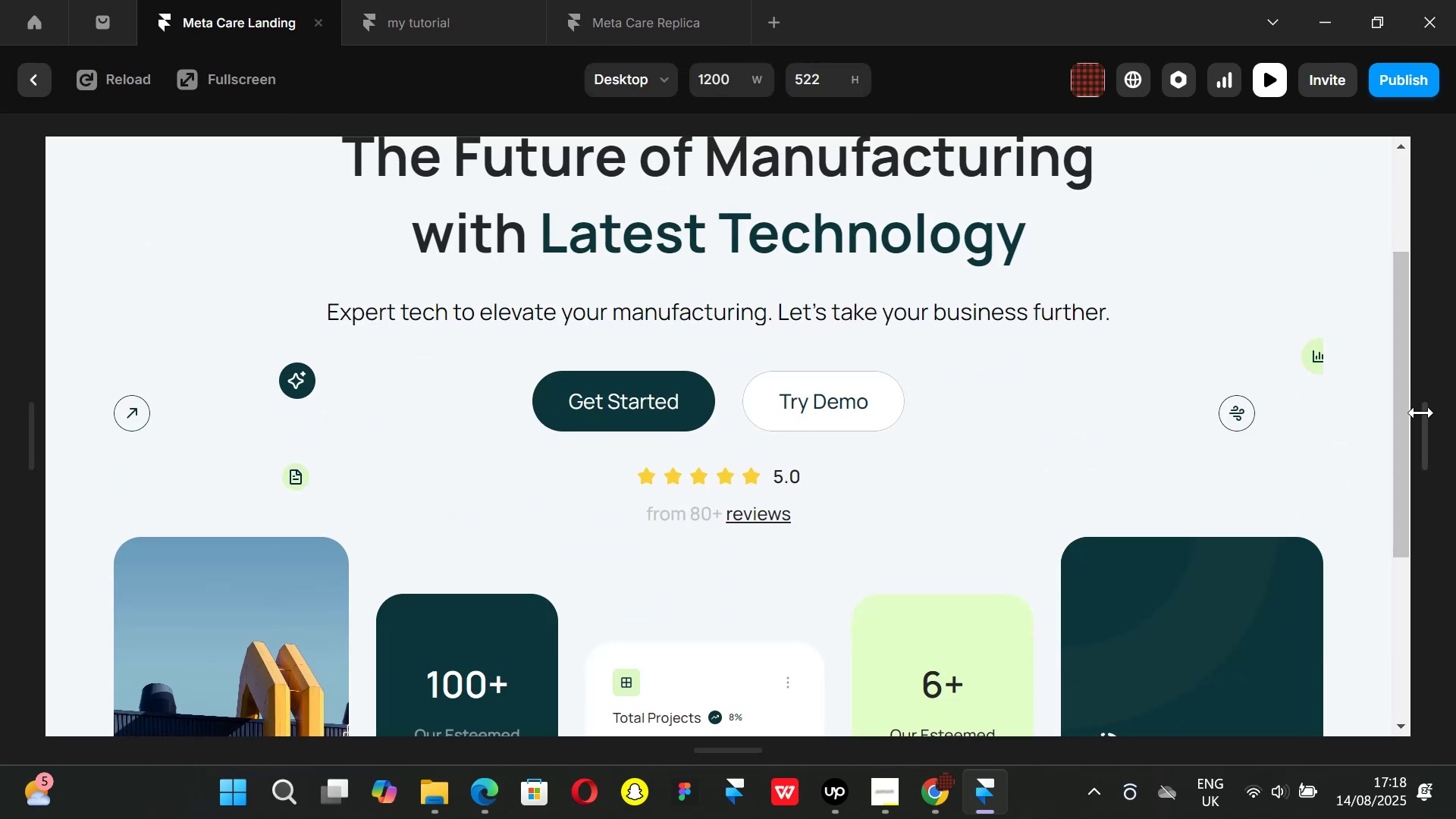 
left_click_drag(start_coordinate=[1420, 426], to_coordinate=[1125, 425])
 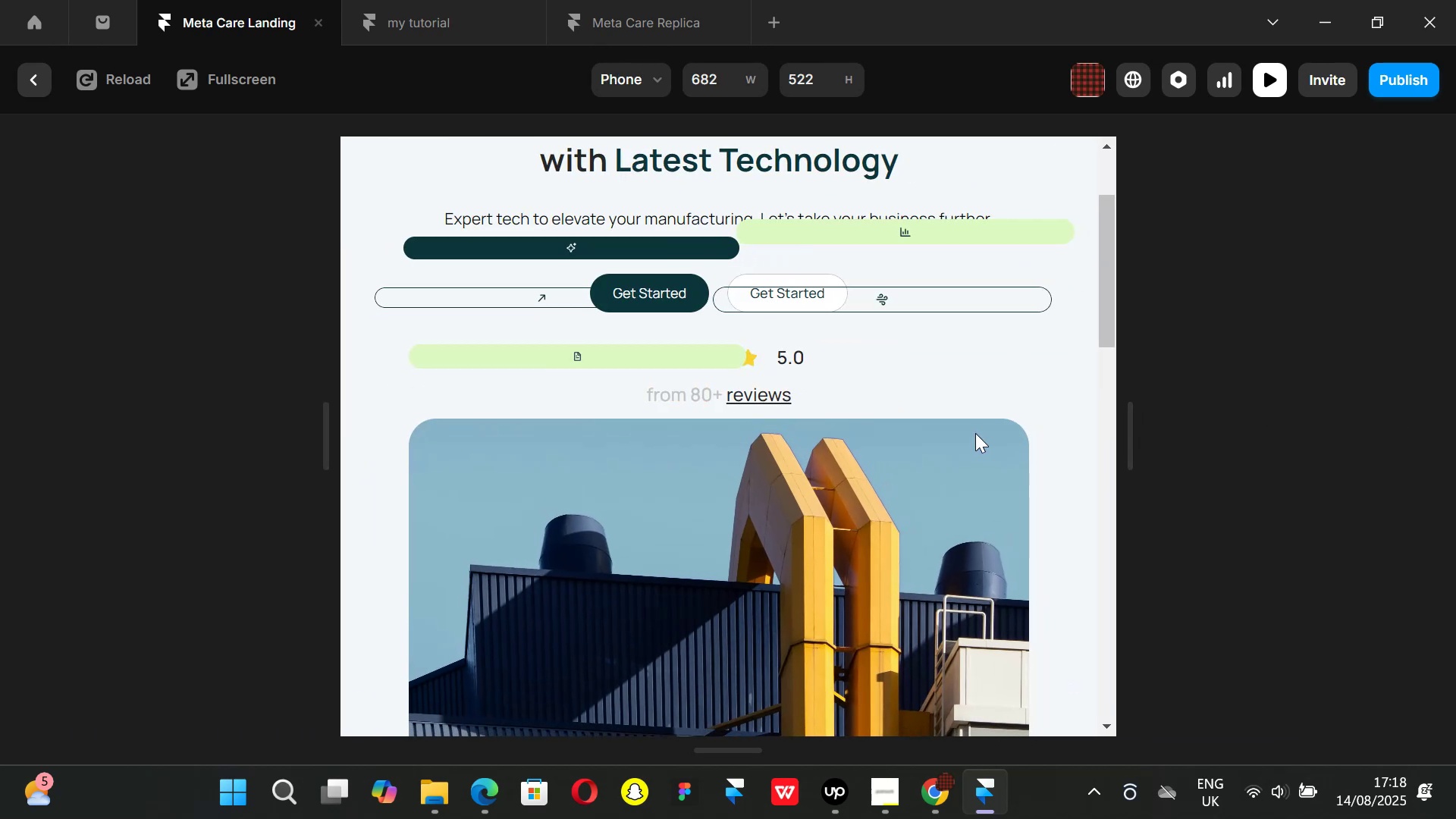 
scroll: coordinate [975, 433], scroll_direction: up, amount: 1.0
 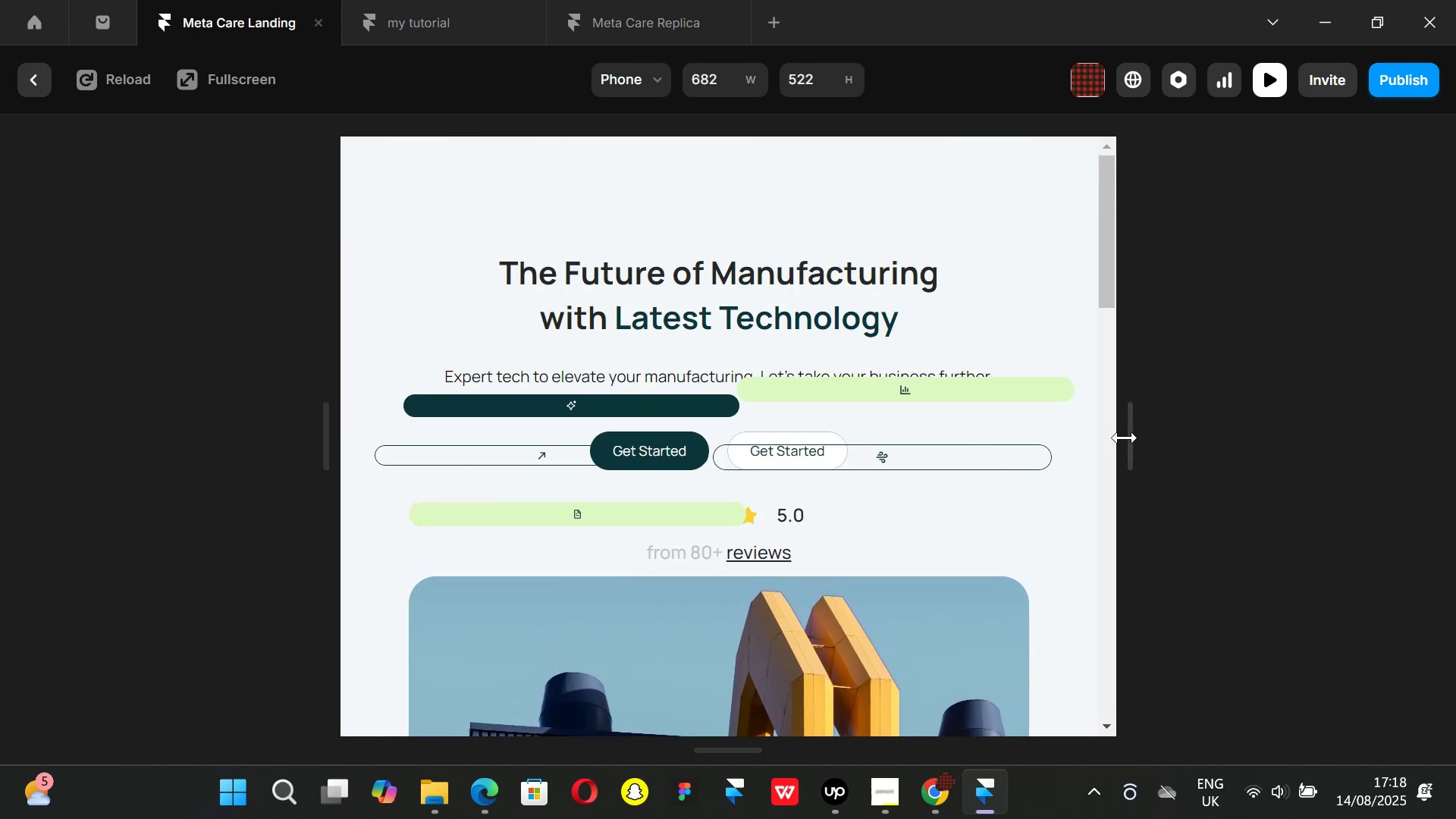 
left_click_drag(start_coordinate=[1129, 438], to_coordinate=[837, 432])
 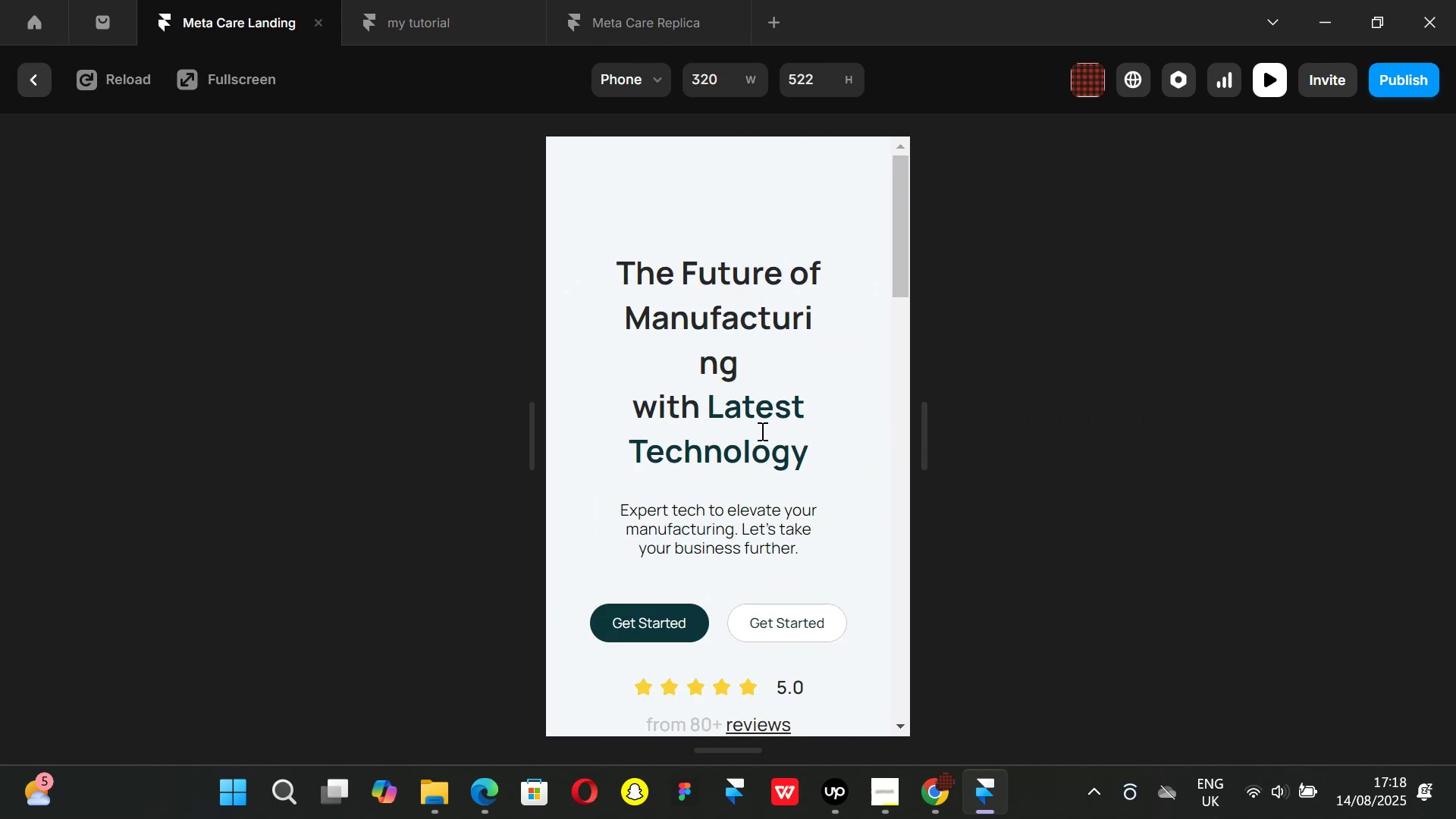 
scroll: coordinate [761, 431], scroll_direction: down, amount: 2.0
 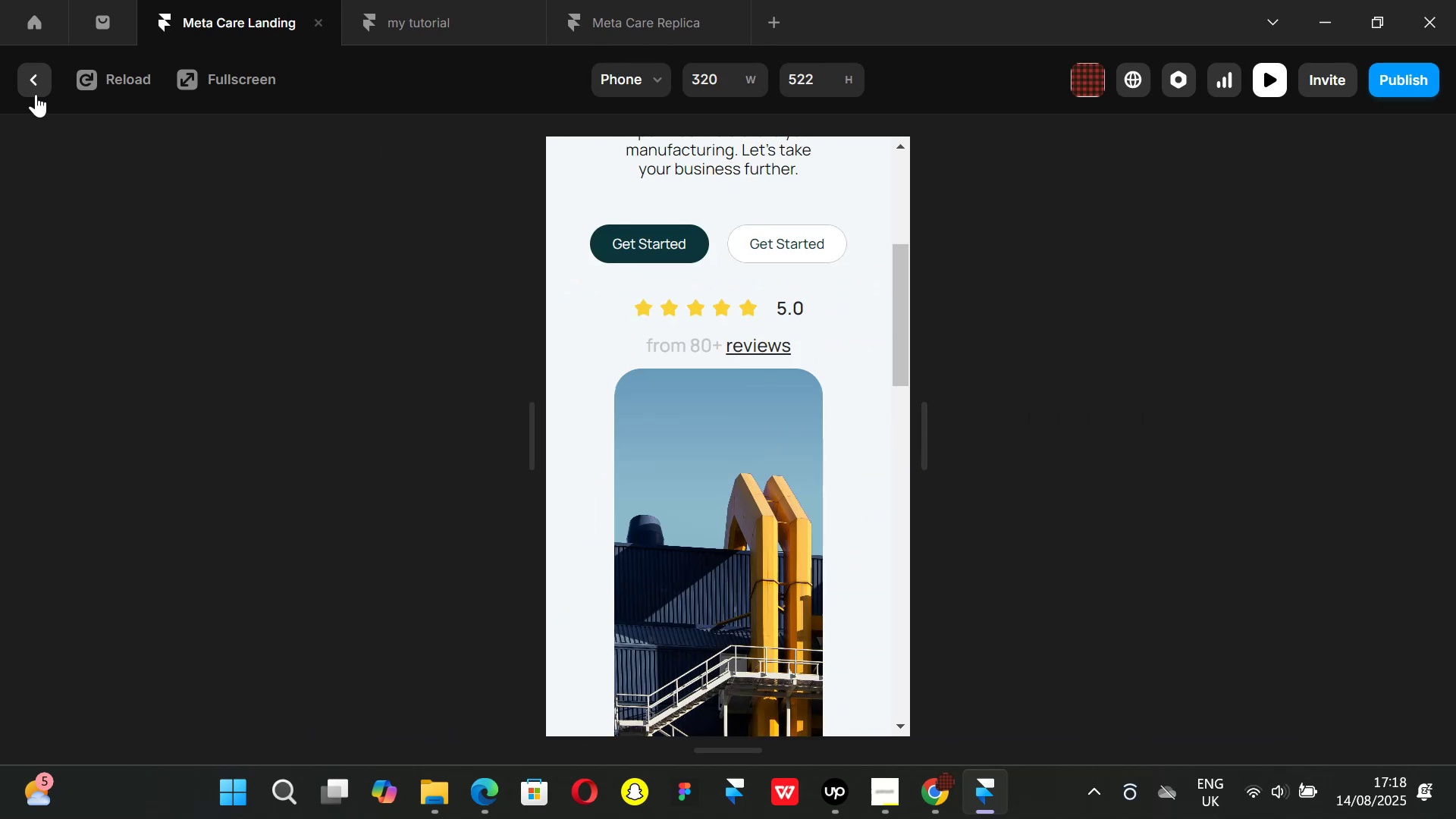 
left_click([32, 90])
 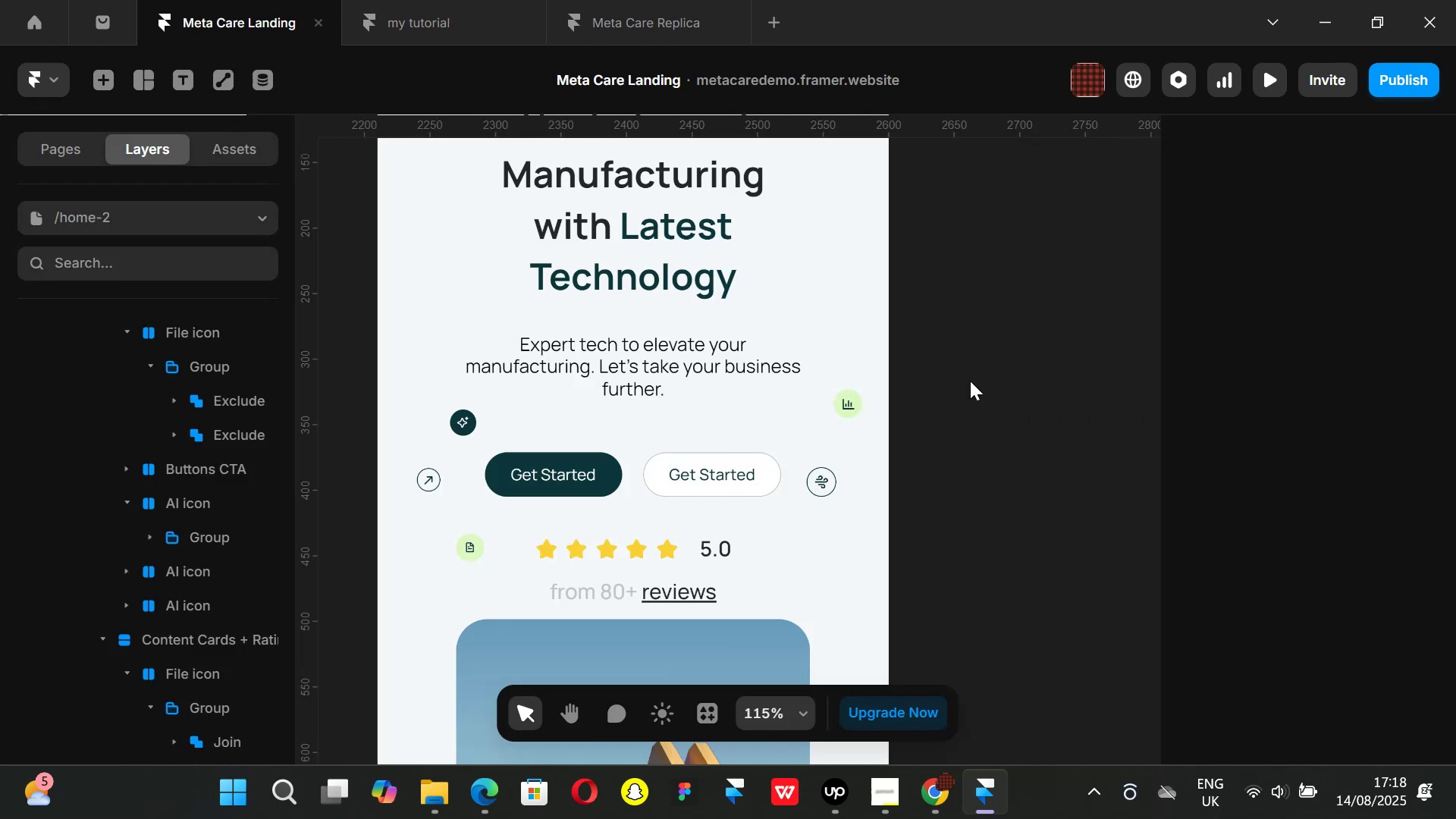 
key(Control+ControlLeft)
 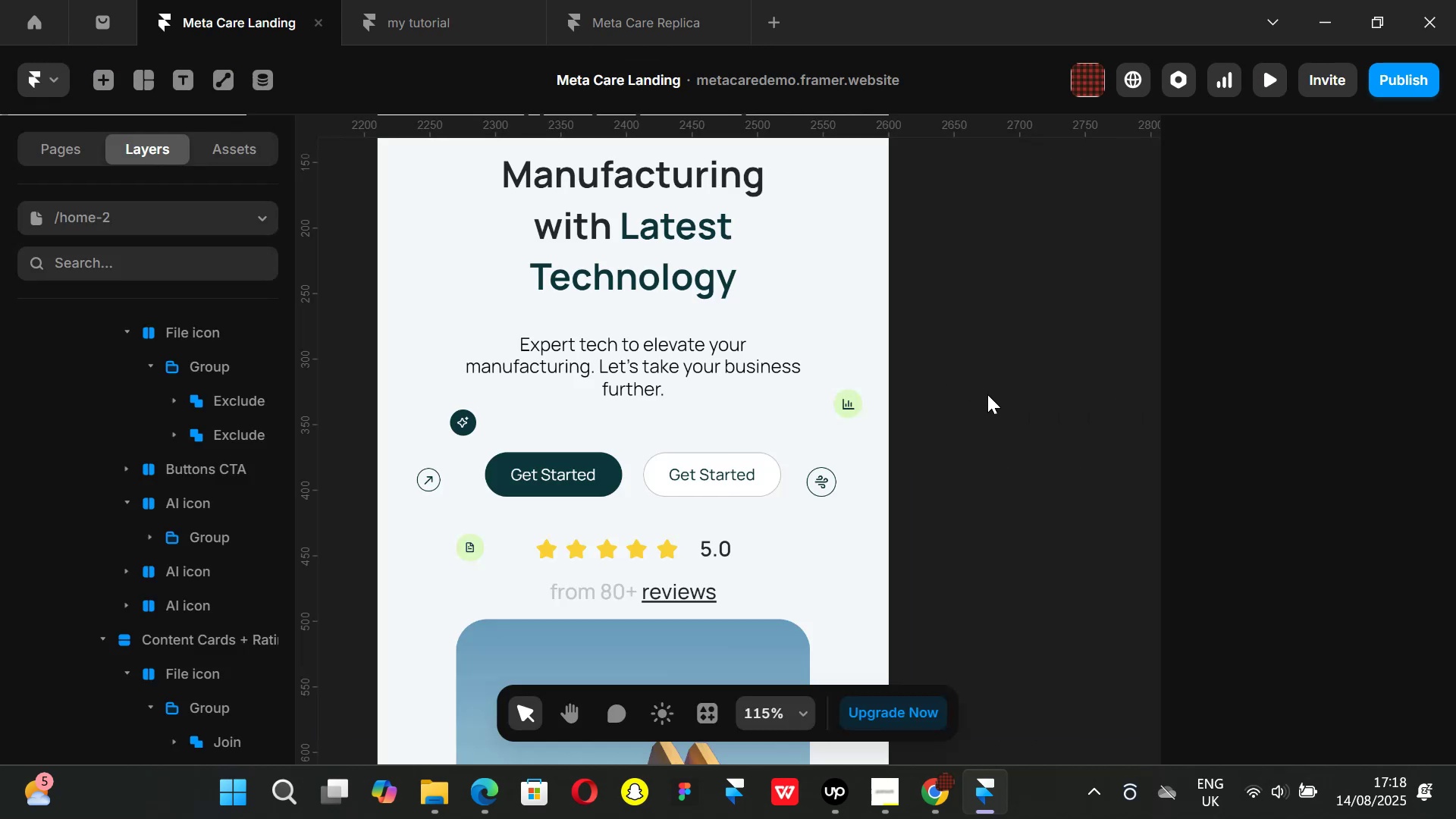 
key(Control+Z)
 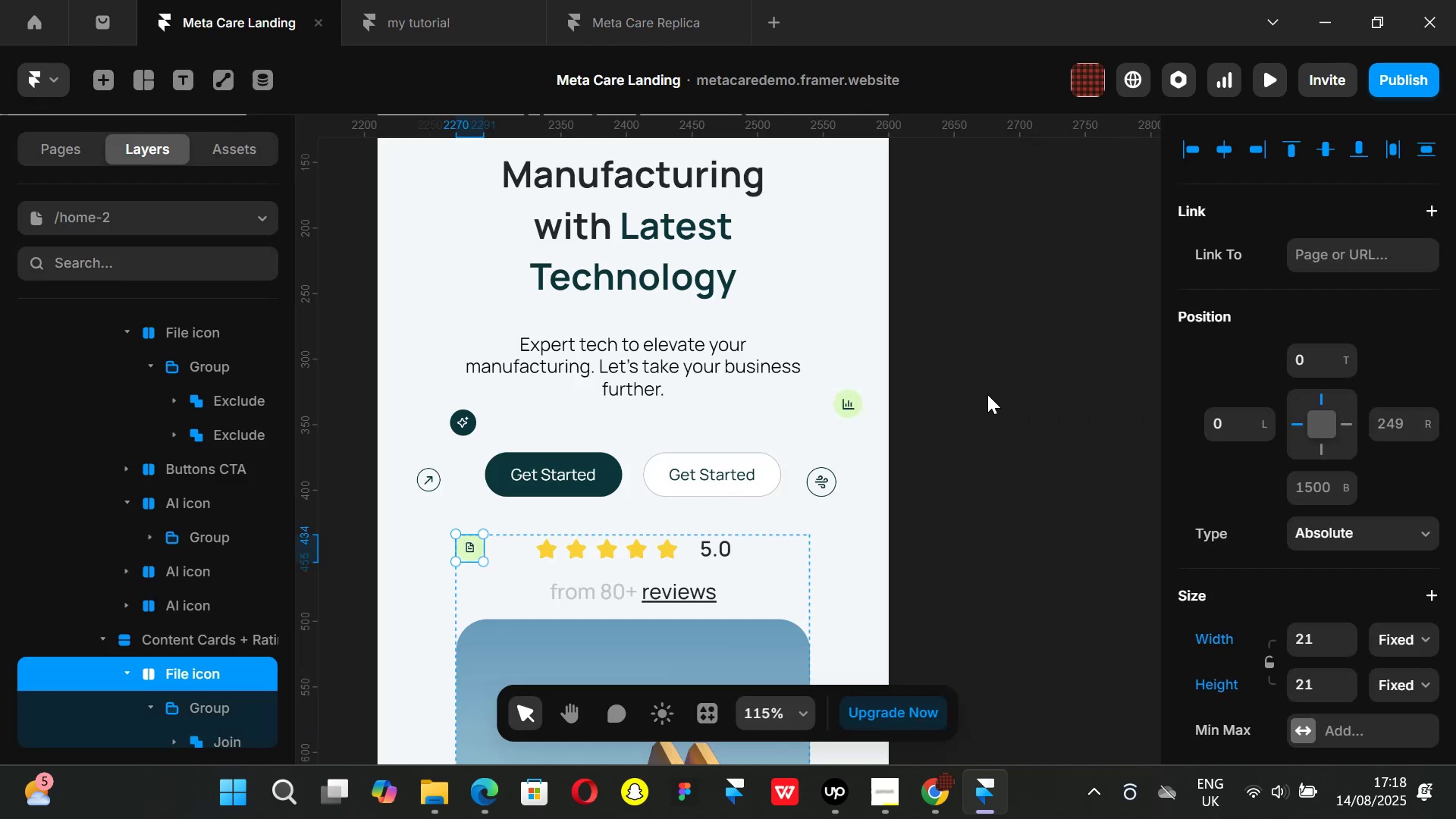 
key(Control+ControlLeft)
 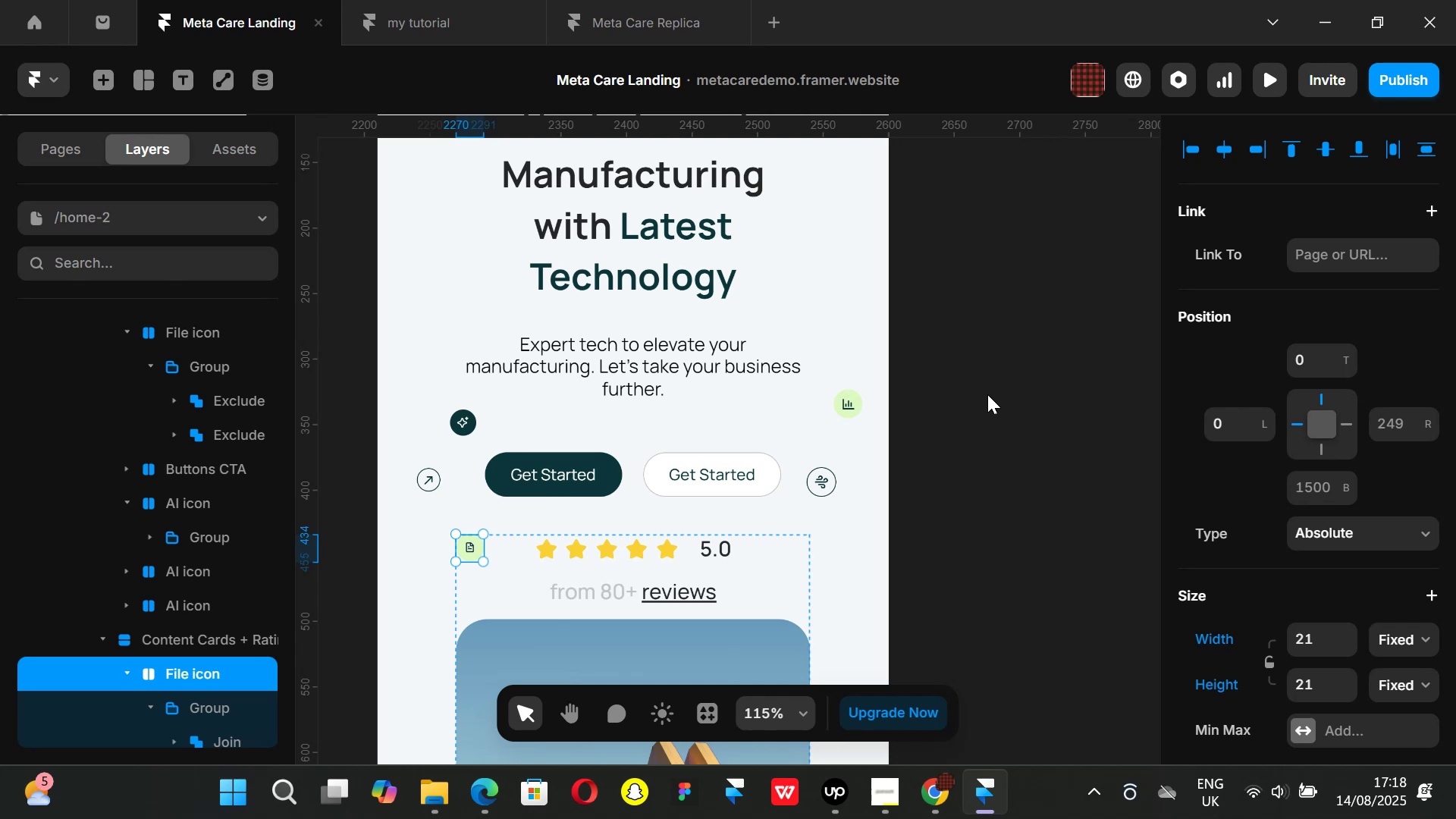 
key(Control+Z)
 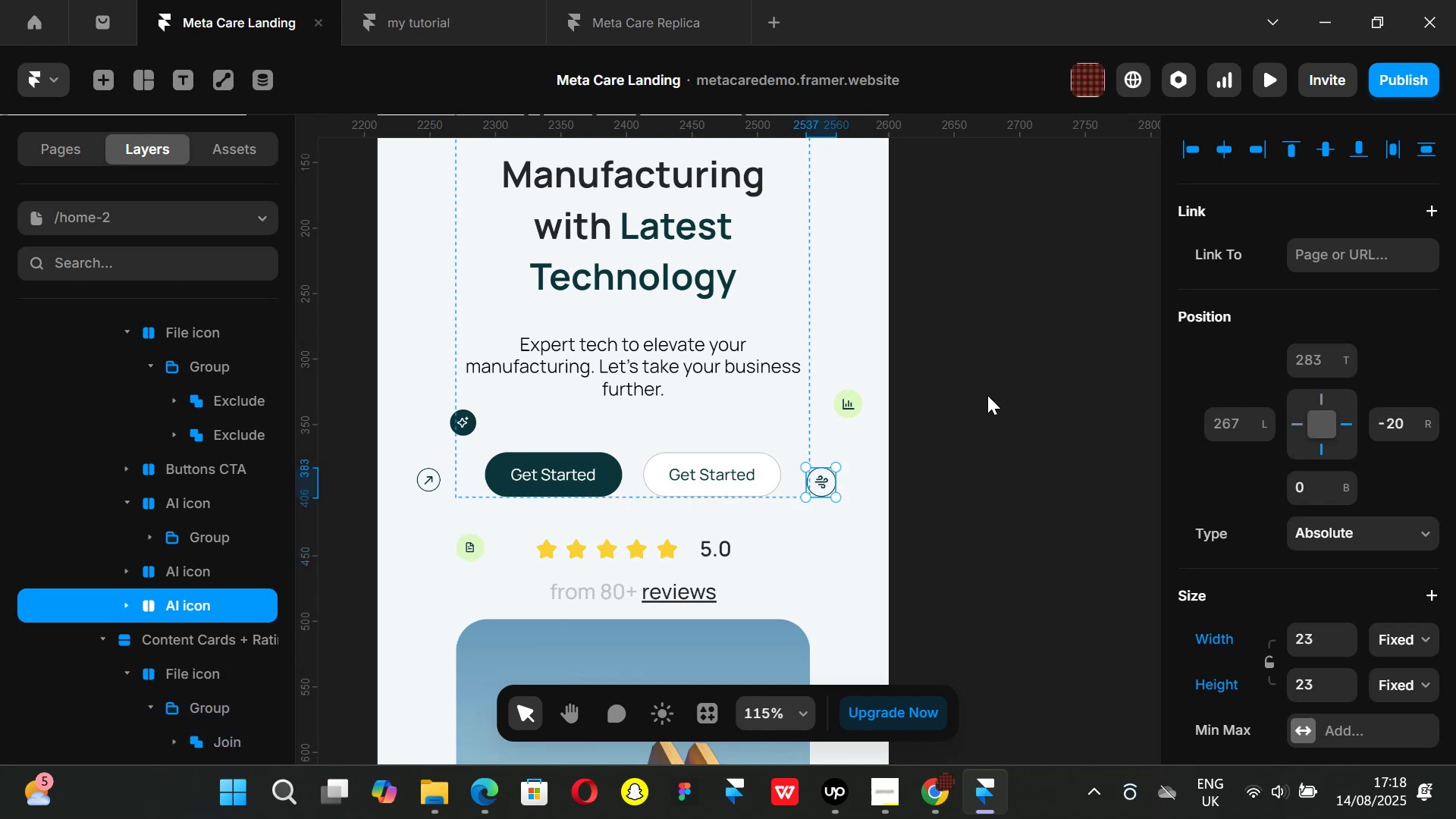 
key(Control+ControlLeft)
 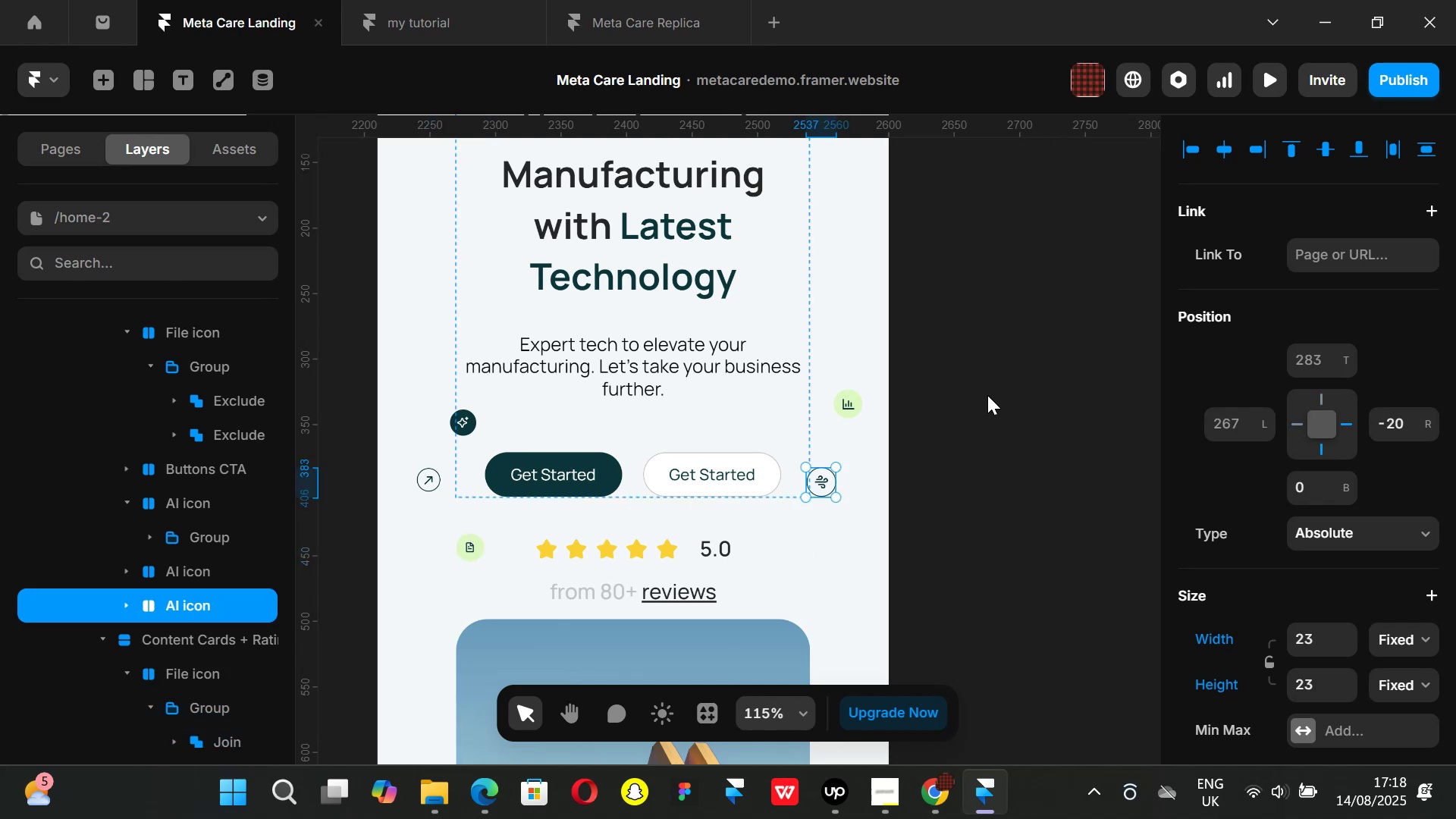 
key(Control+Z)
 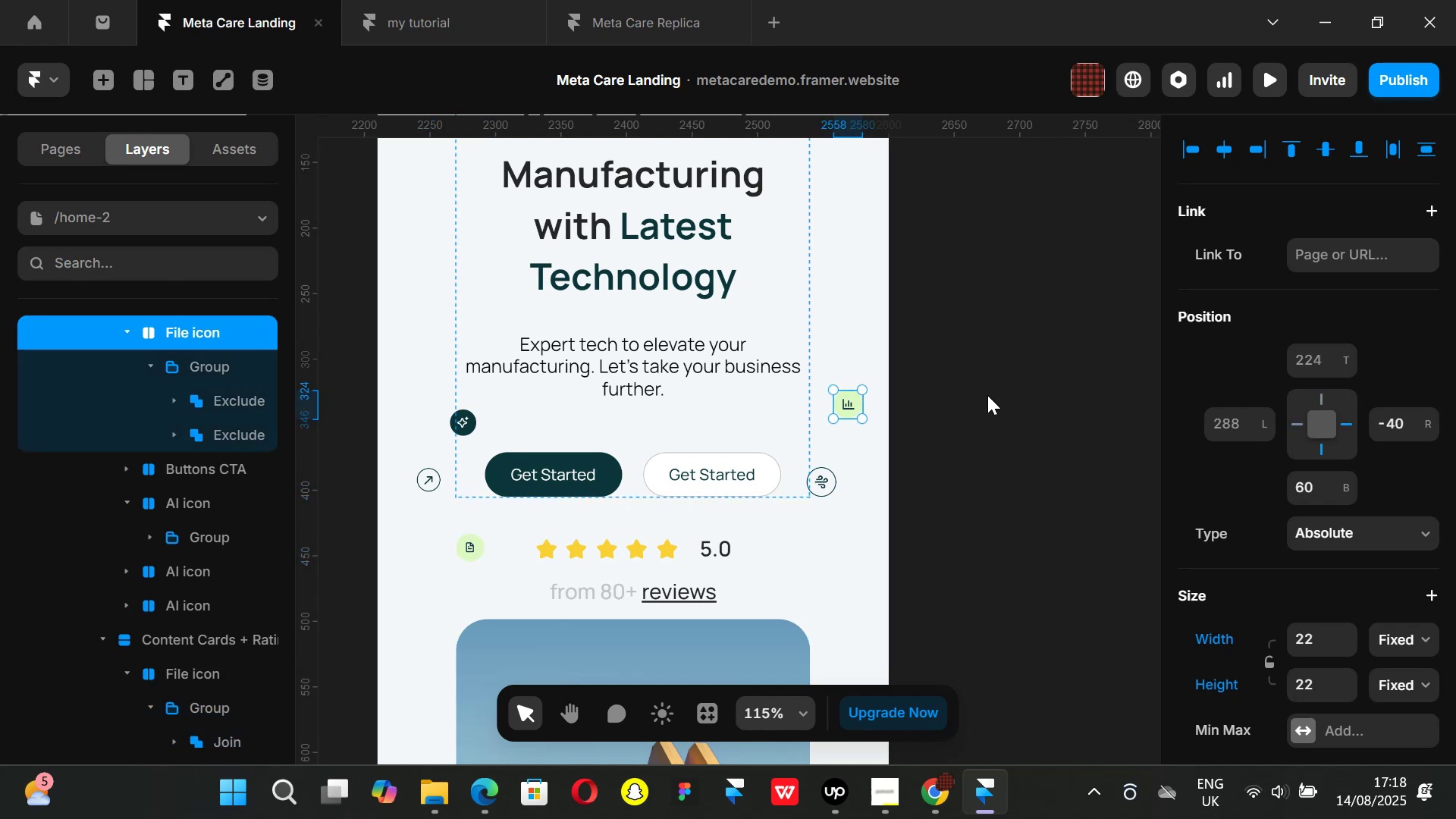 
key(Control+ControlLeft)
 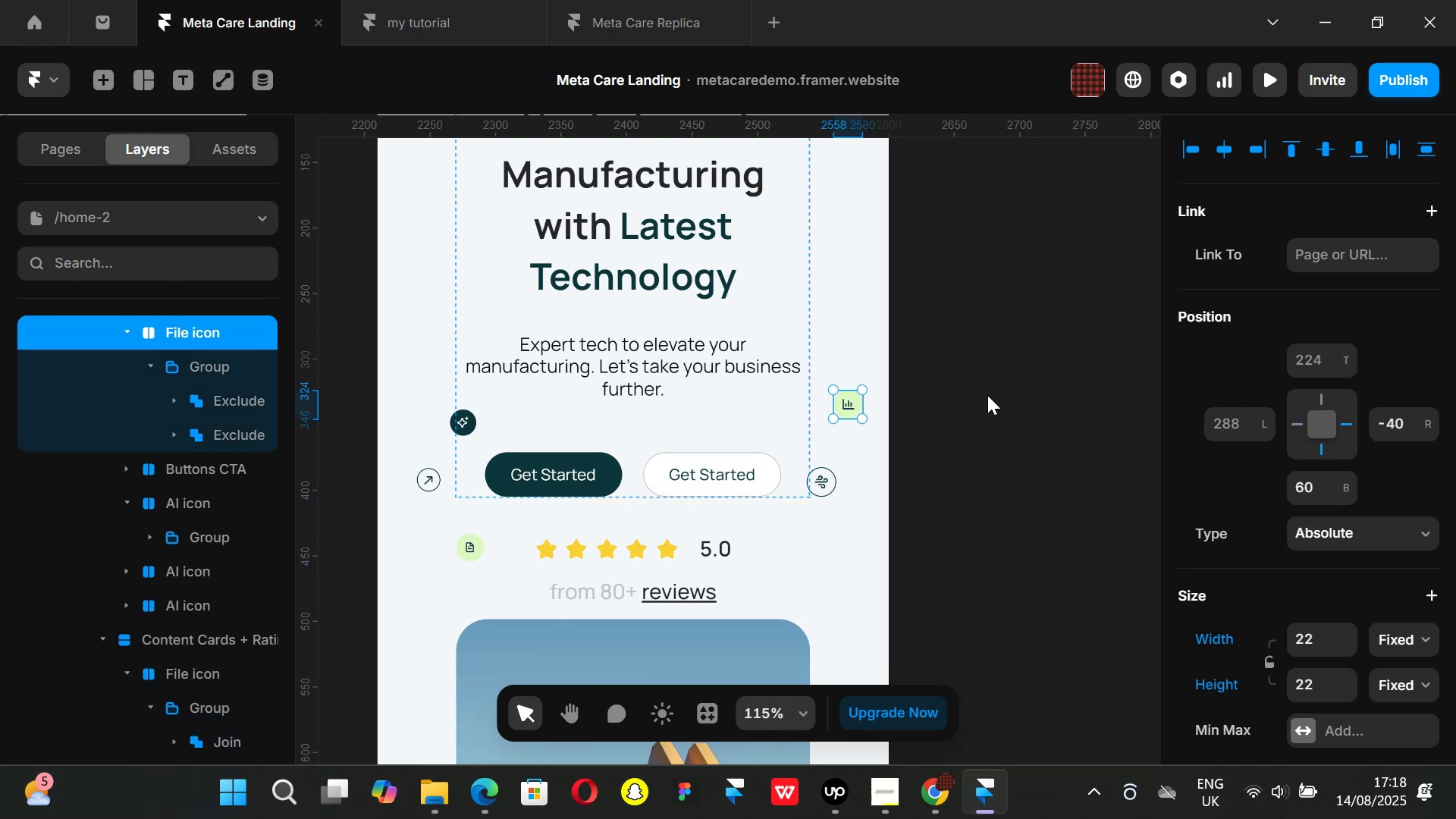 
key(Control+Z)
 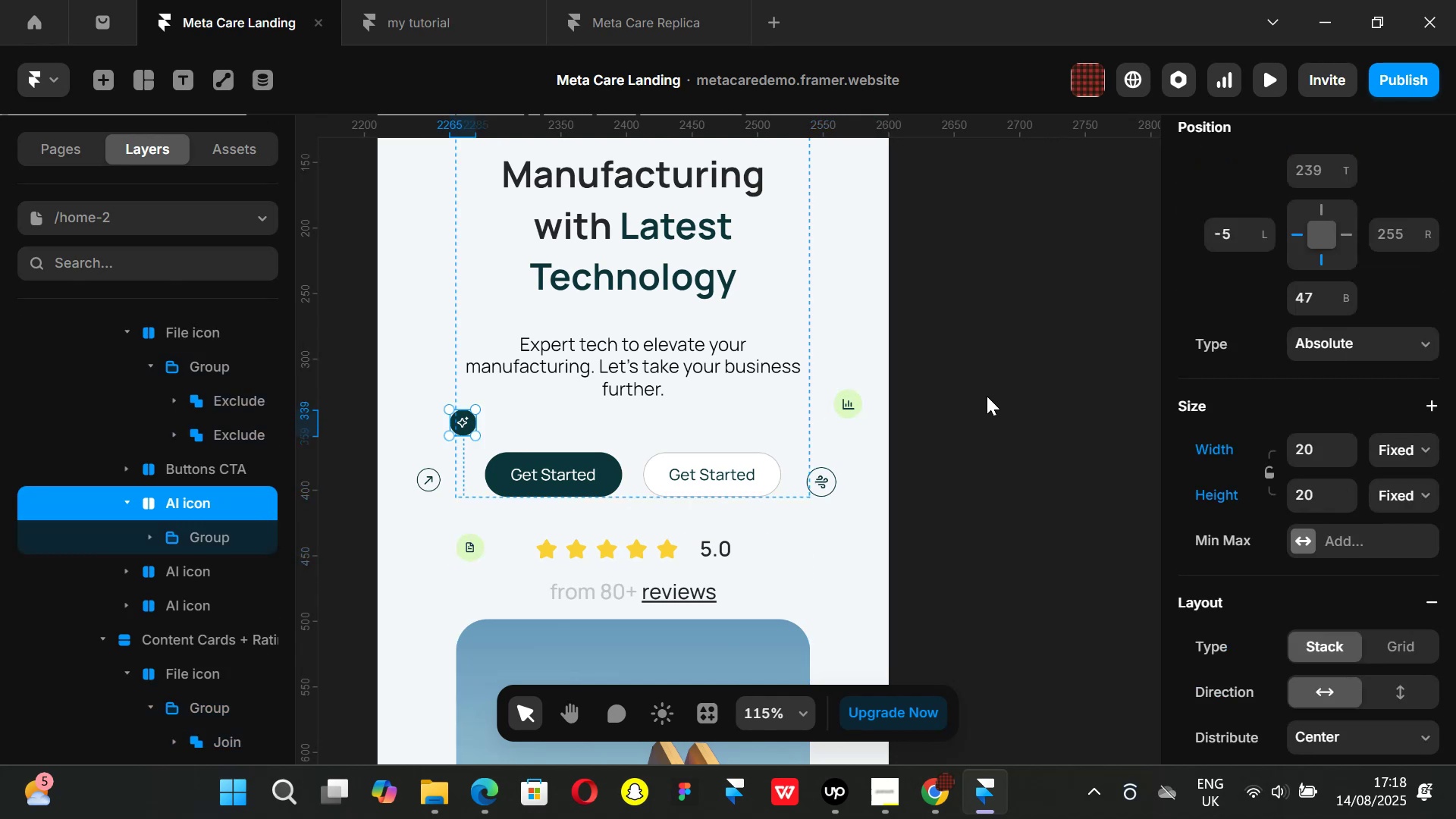 
key(Control+ControlLeft)
 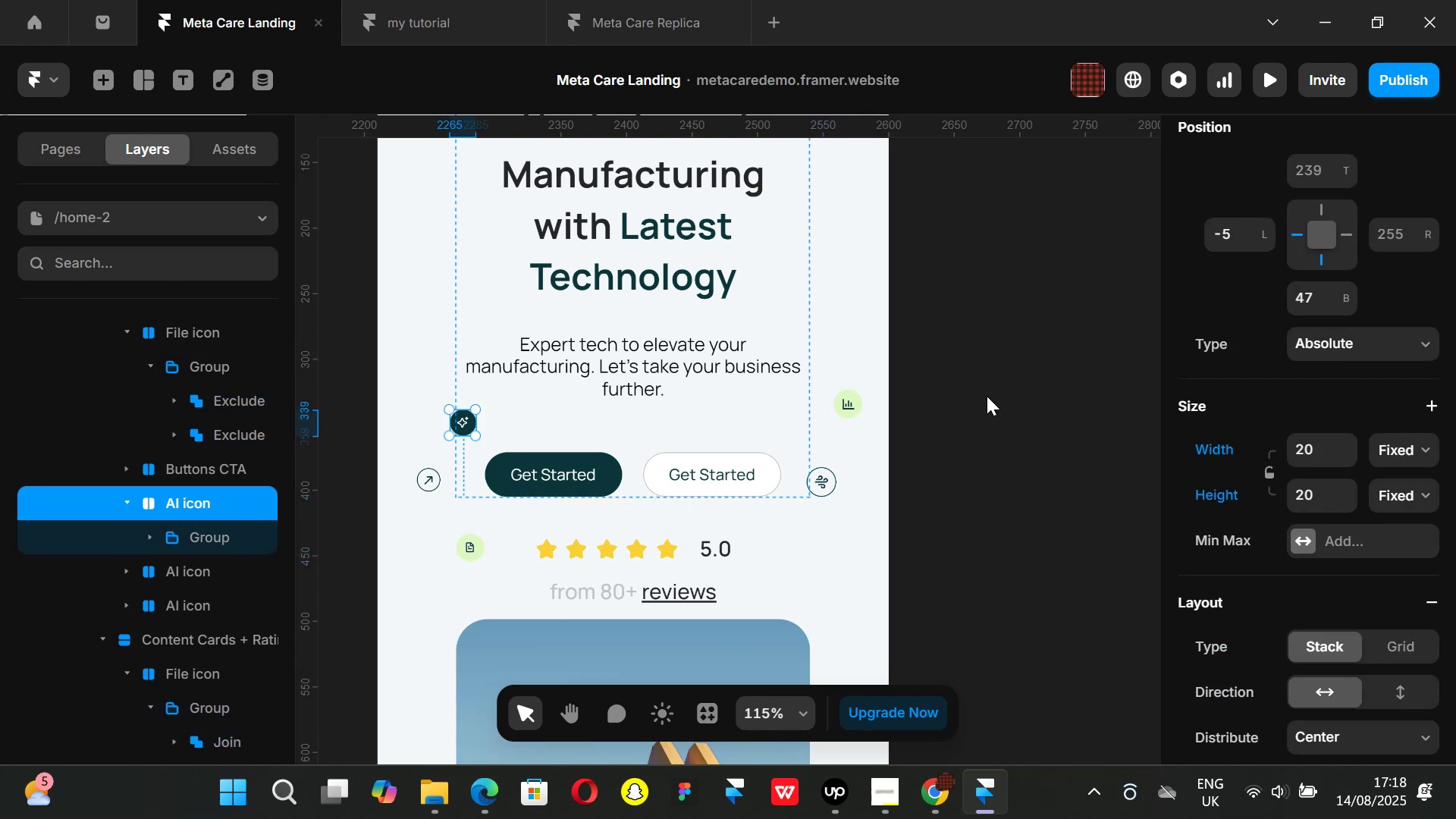 
key(Control+Z)
 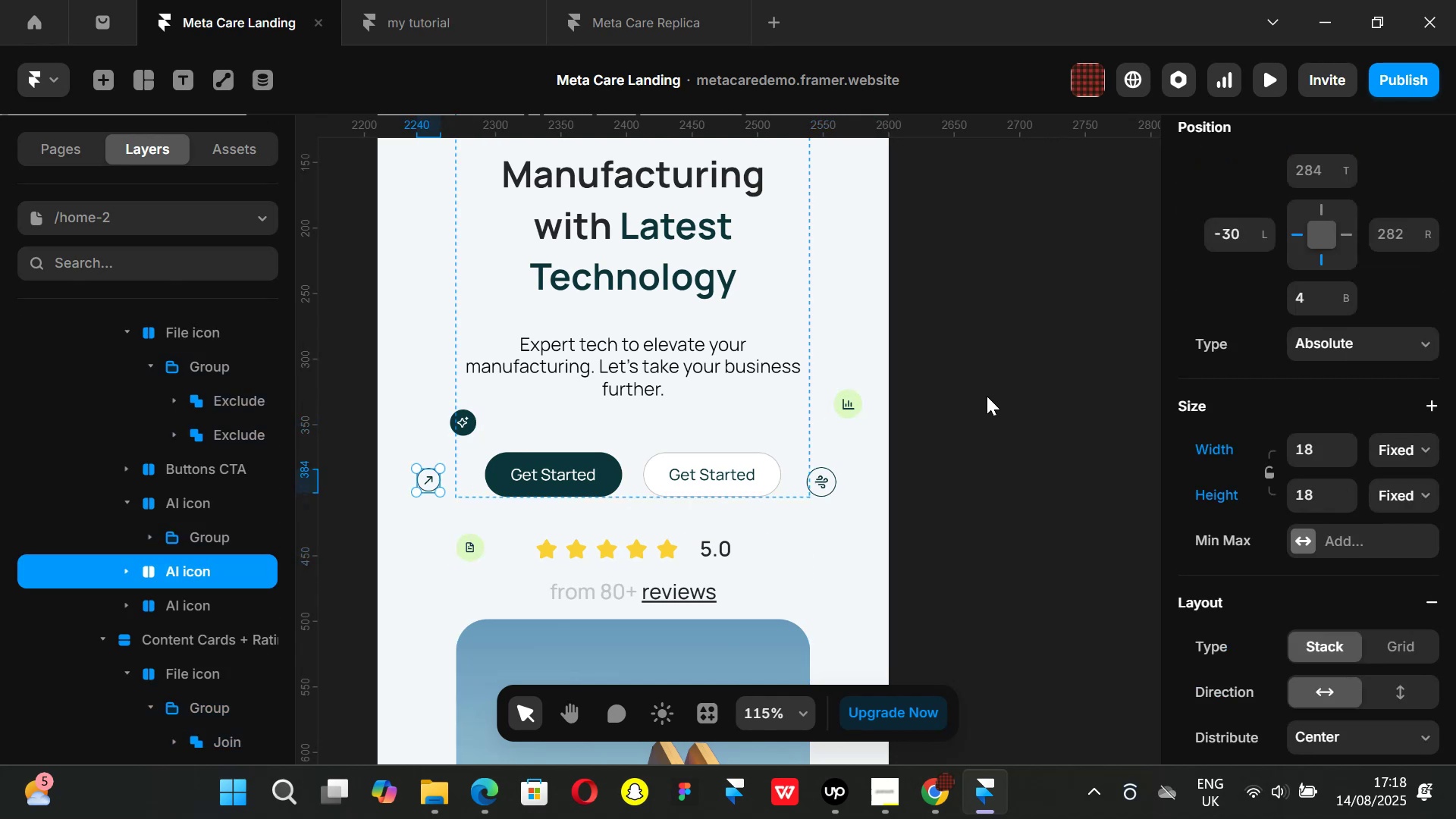 
key(Control+ControlLeft)
 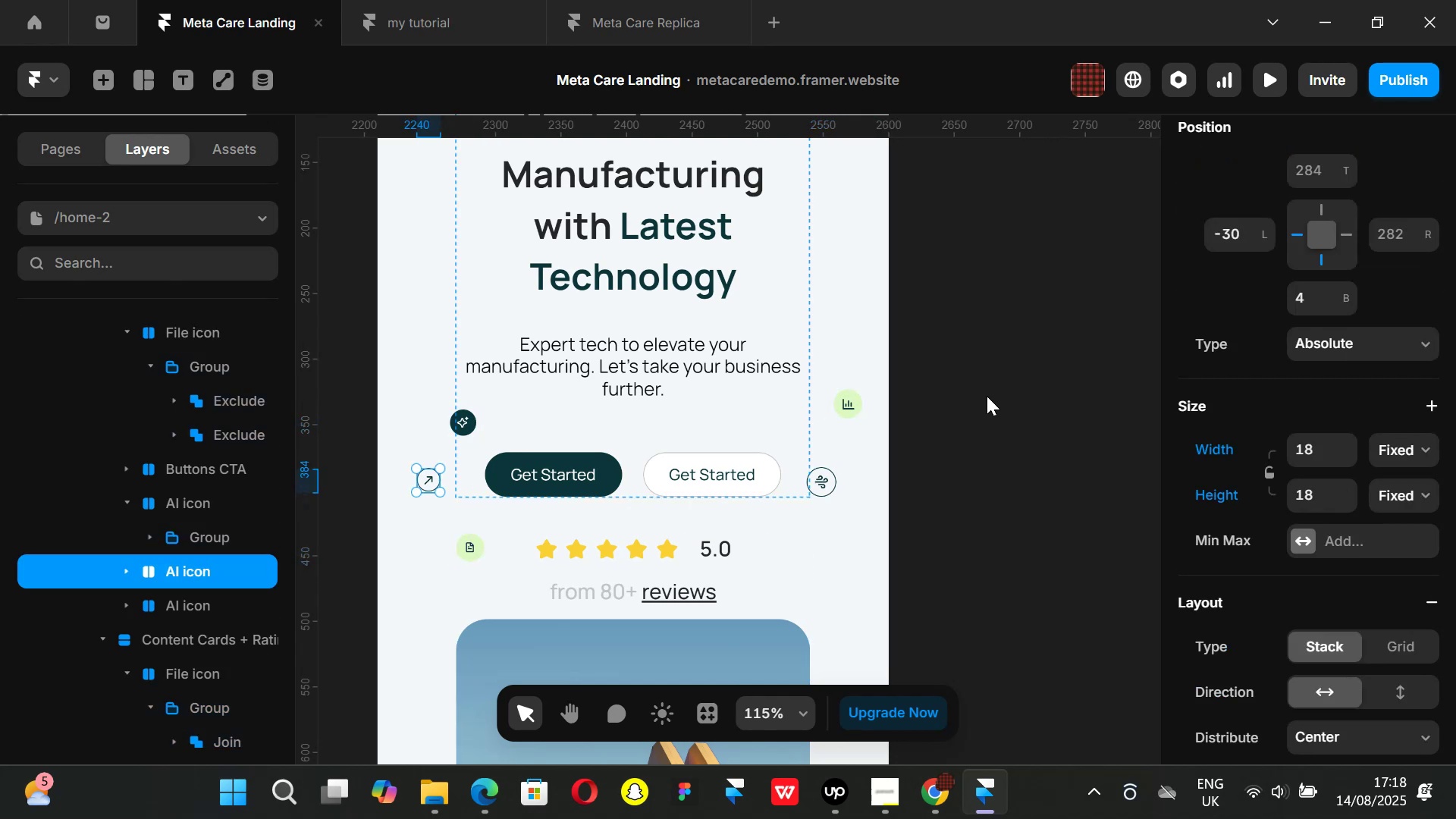 
key(Control+Z)
 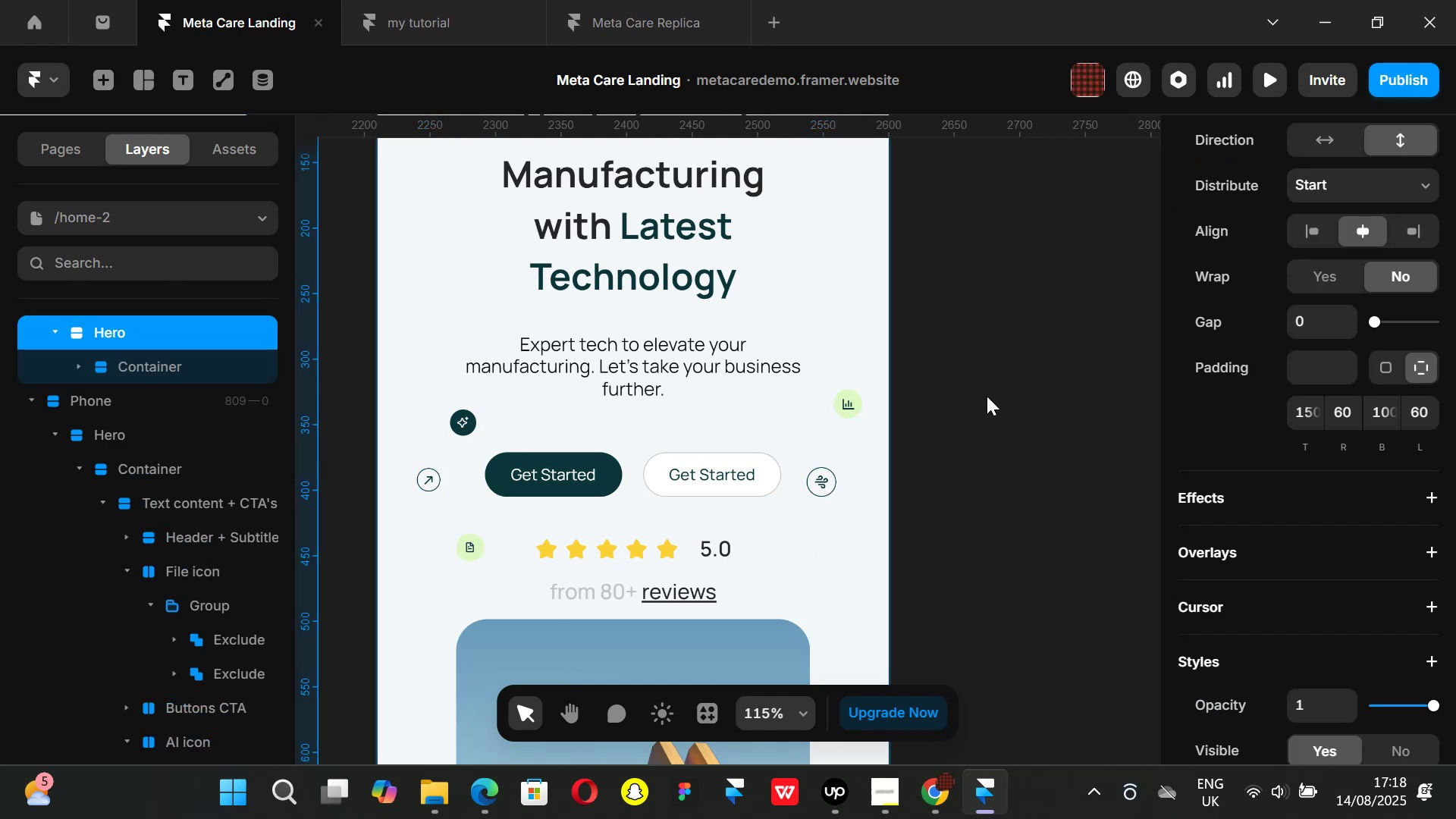 
key(Control+ControlLeft)
 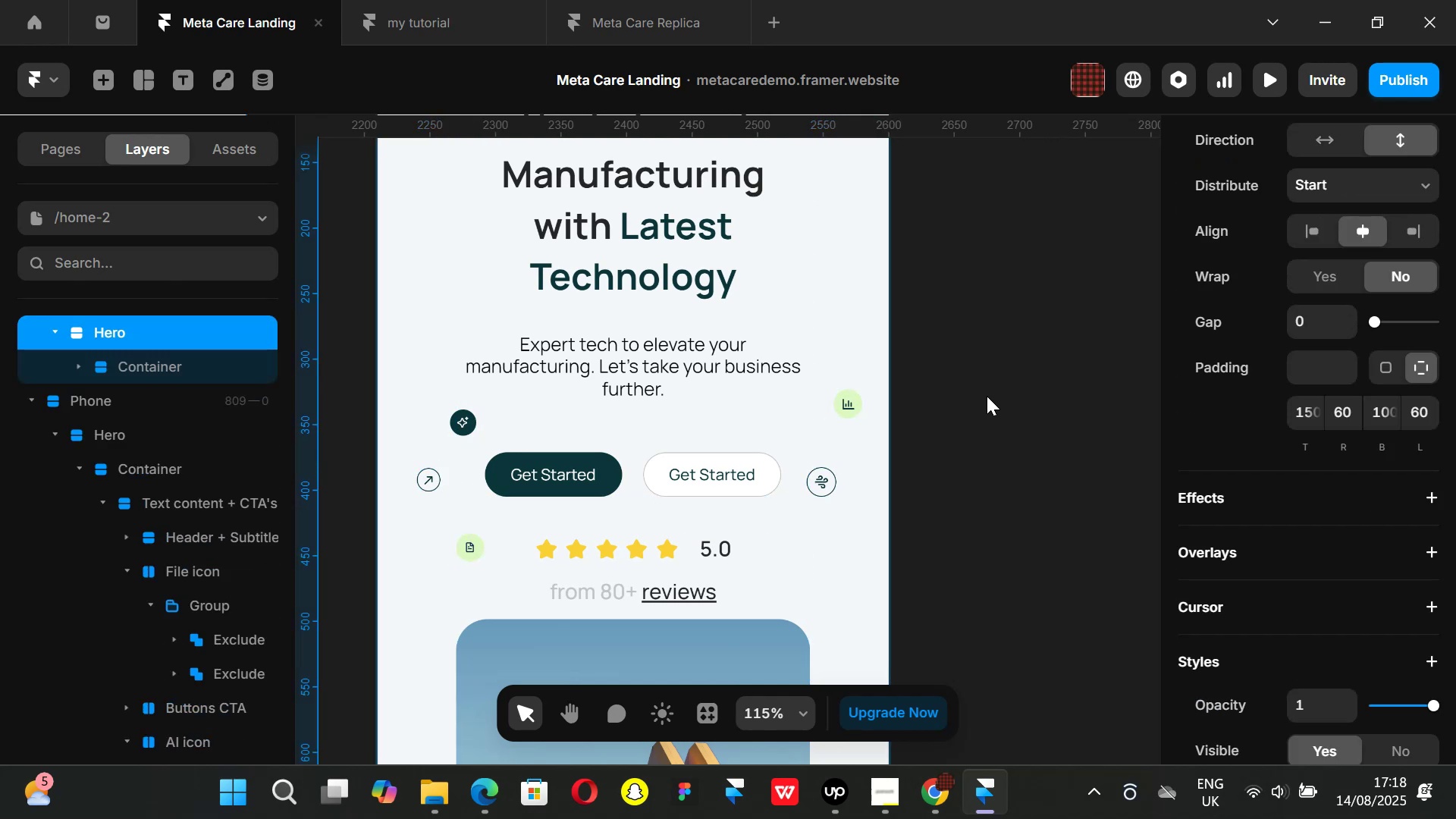 
key(Control+Z)
 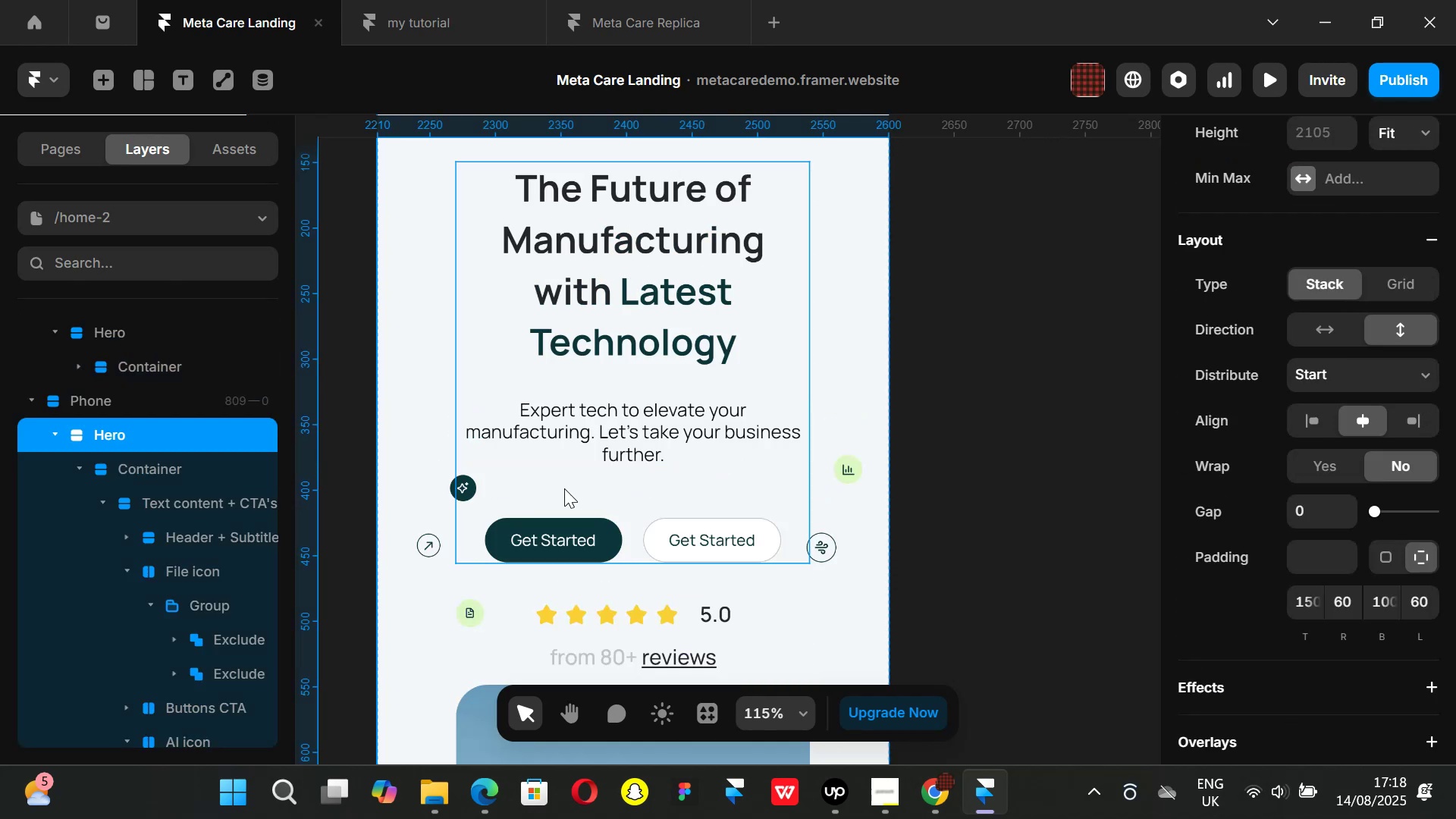 
key(Control+ControlLeft)
 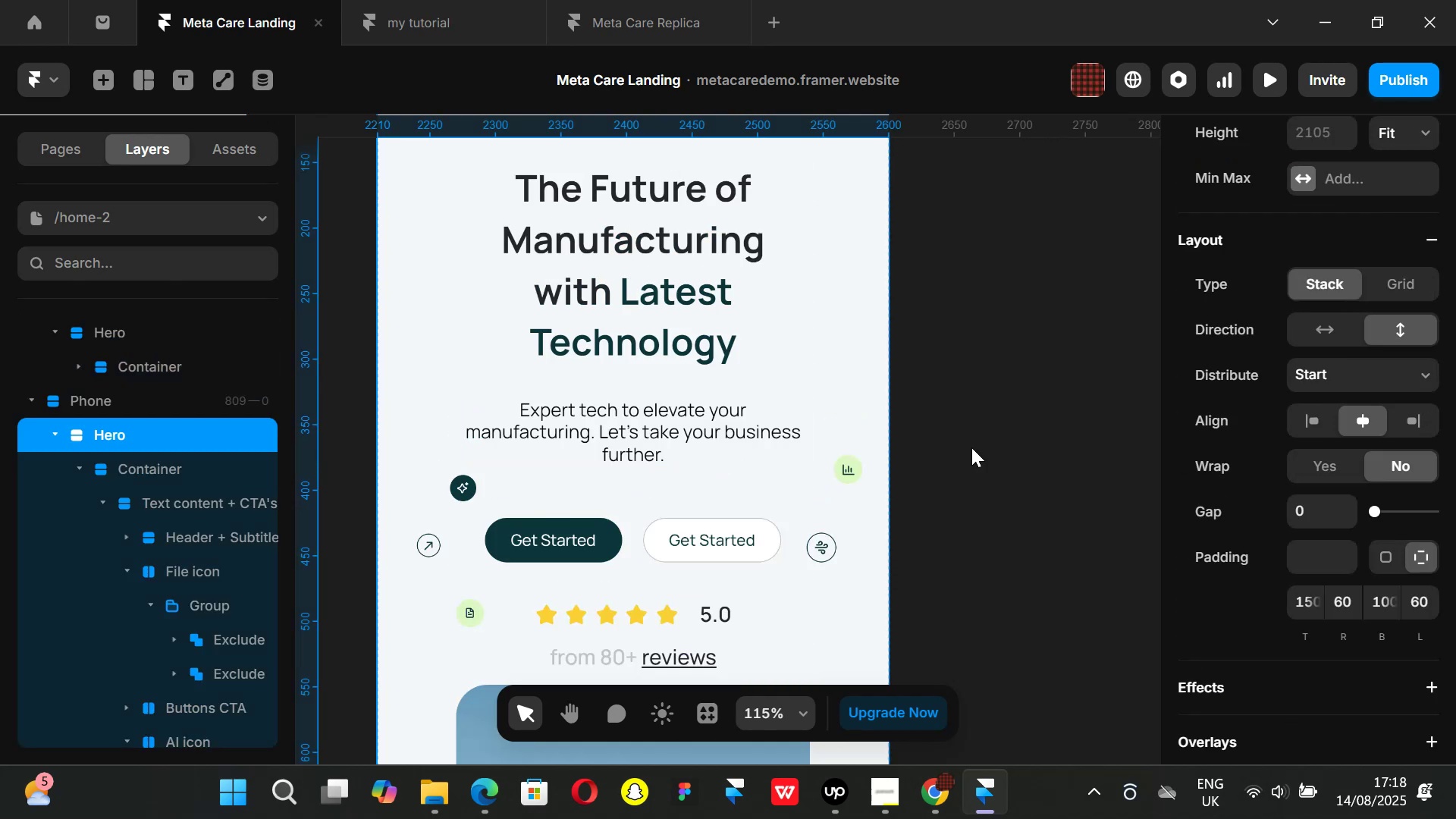 
key(Control+Z)
 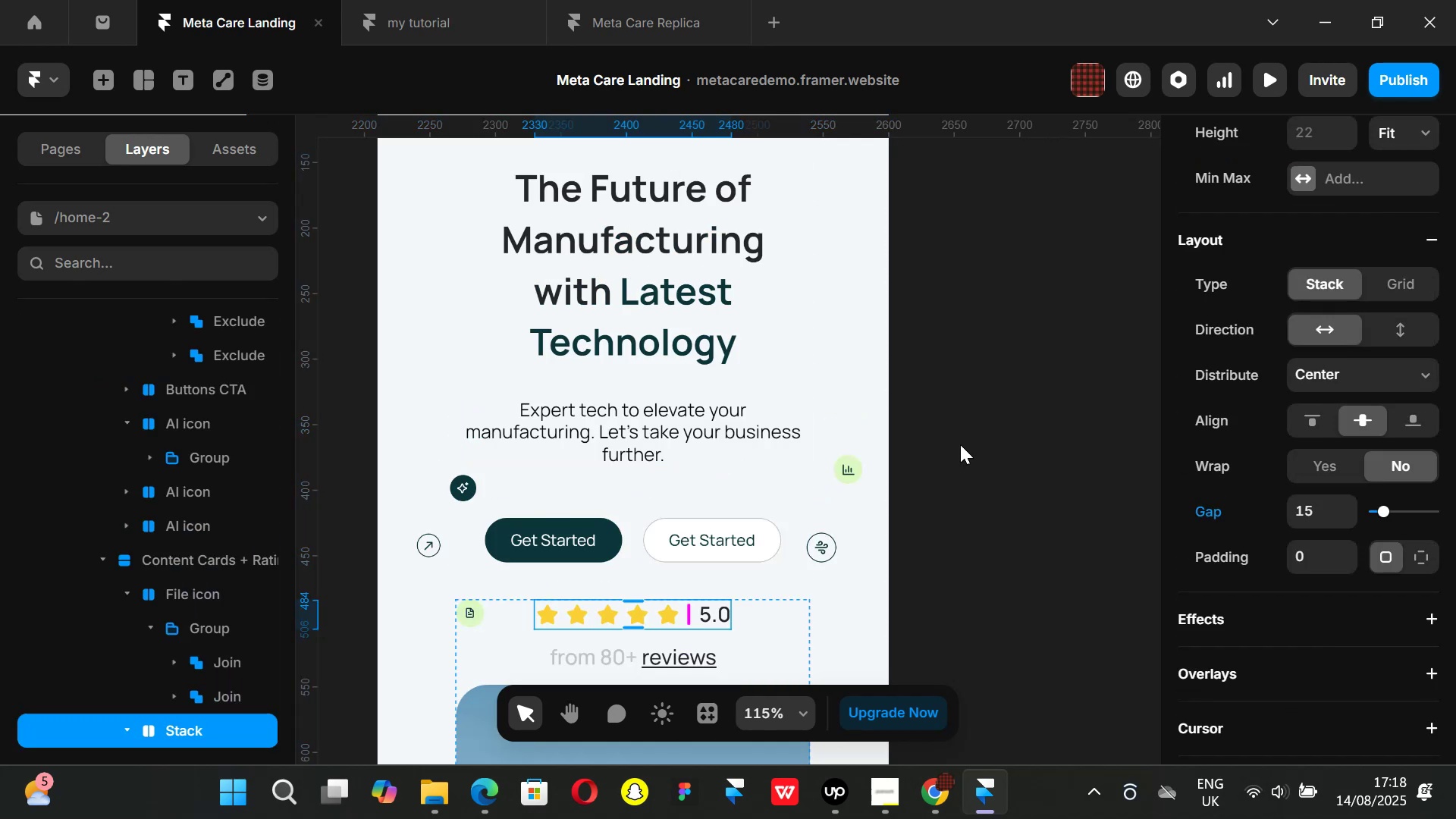 
left_click([968, 447])
 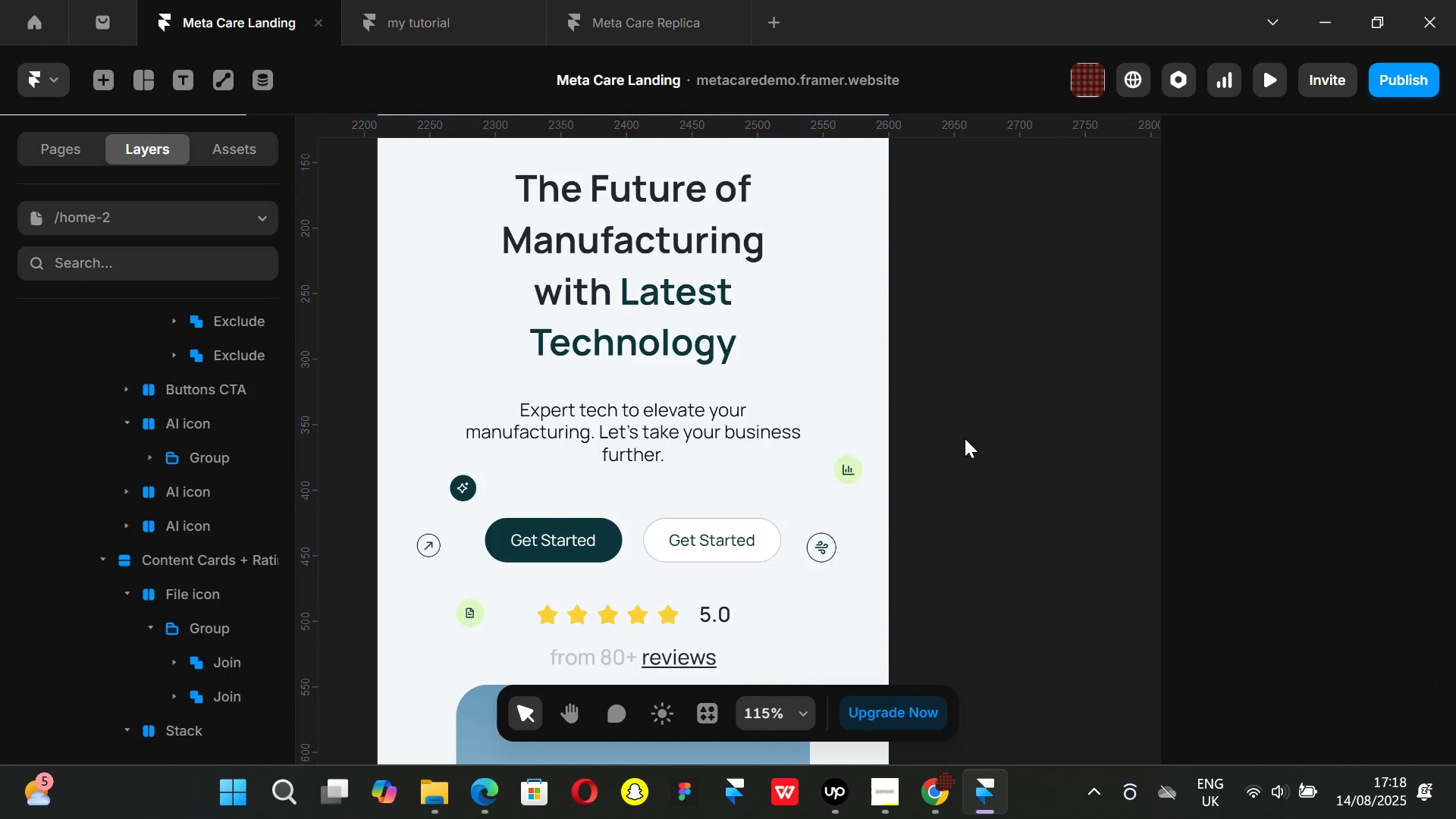 
scroll: coordinate [965, 438], scroll_direction: down, amount: 2.0
 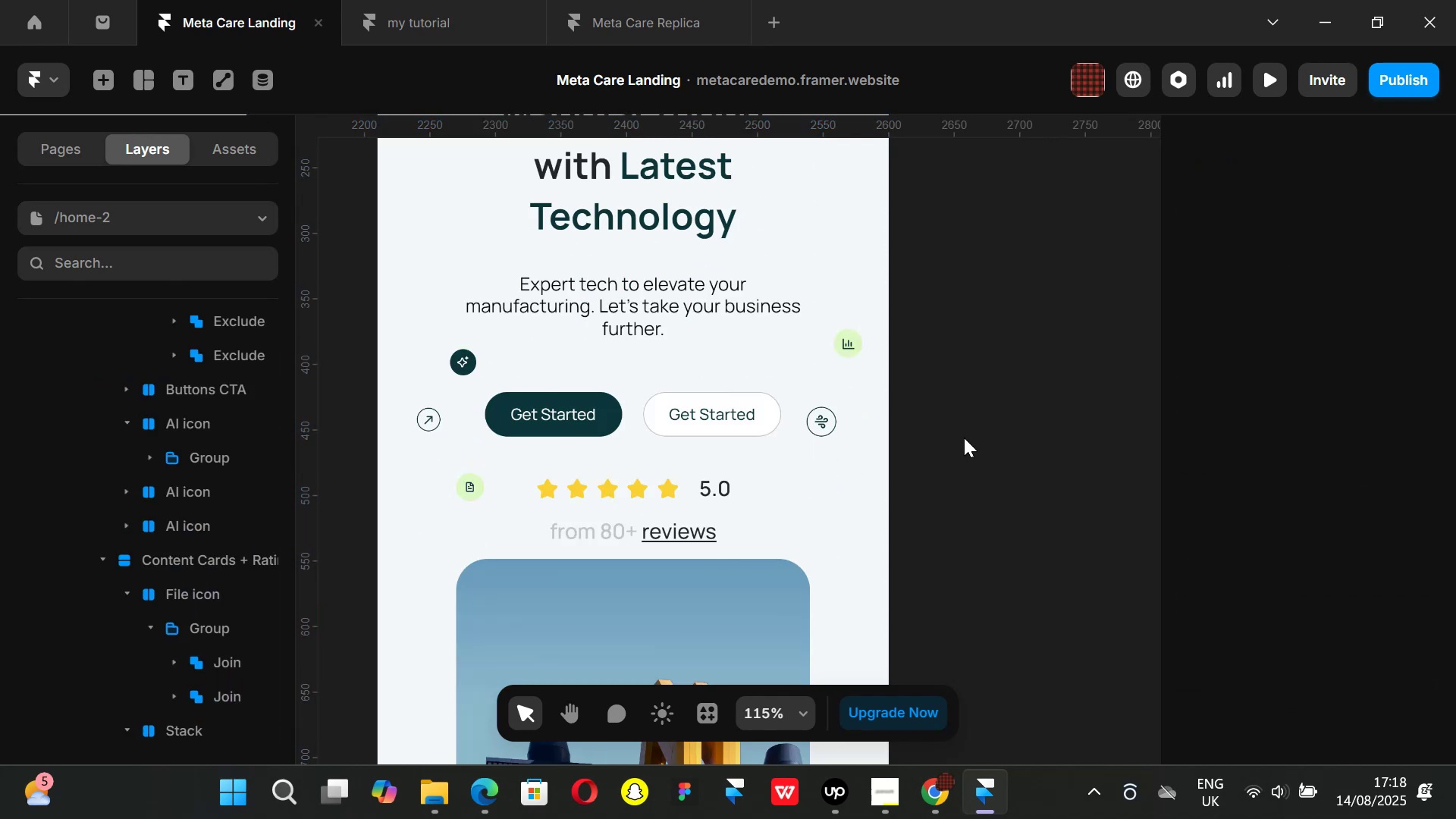 
key(Control+ControlLeft)
 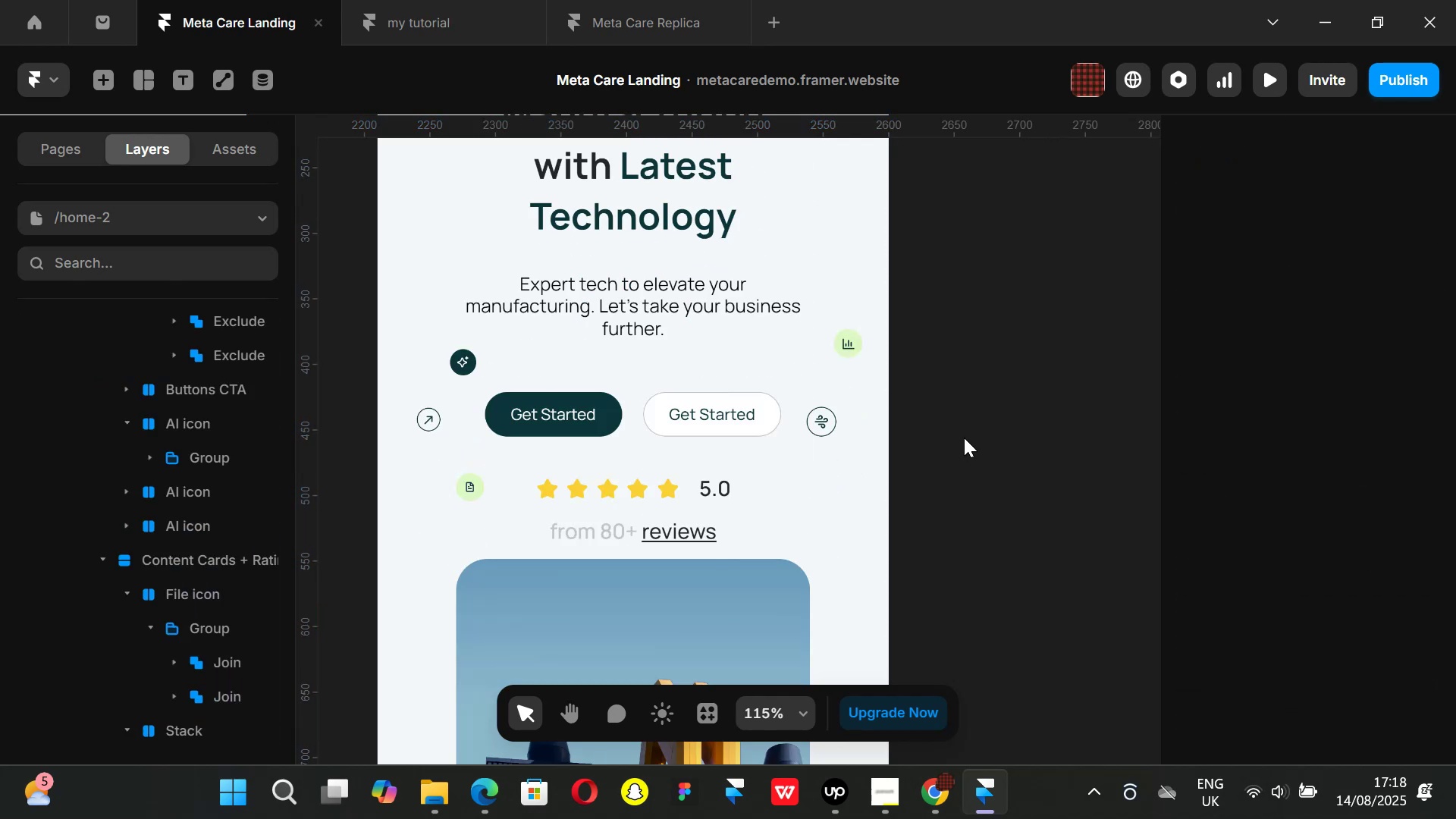 
key(Control+P)
 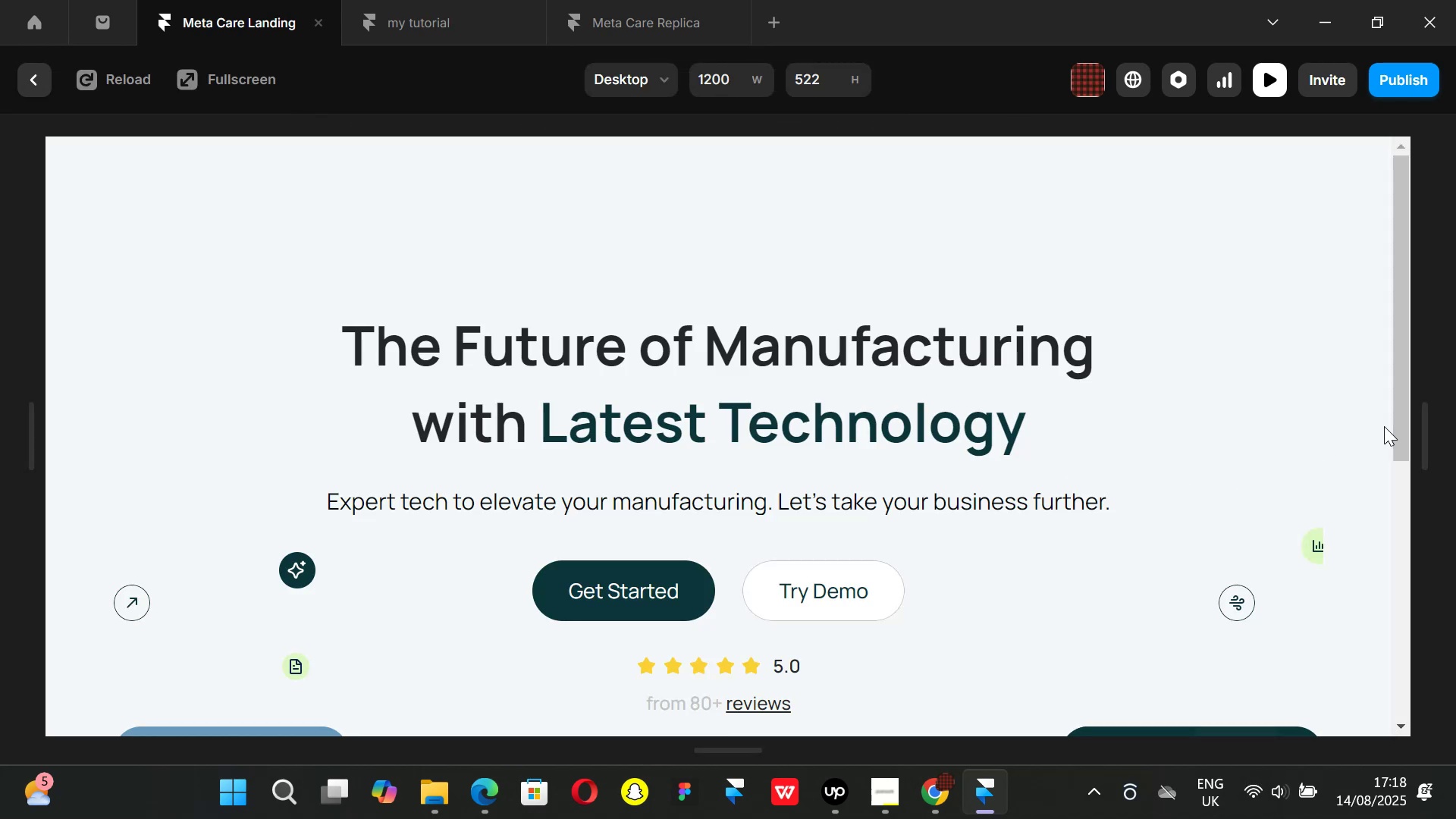 
left_click_drag(start_coordinate=[1423, 438], to_coordinate=[866, 368])
 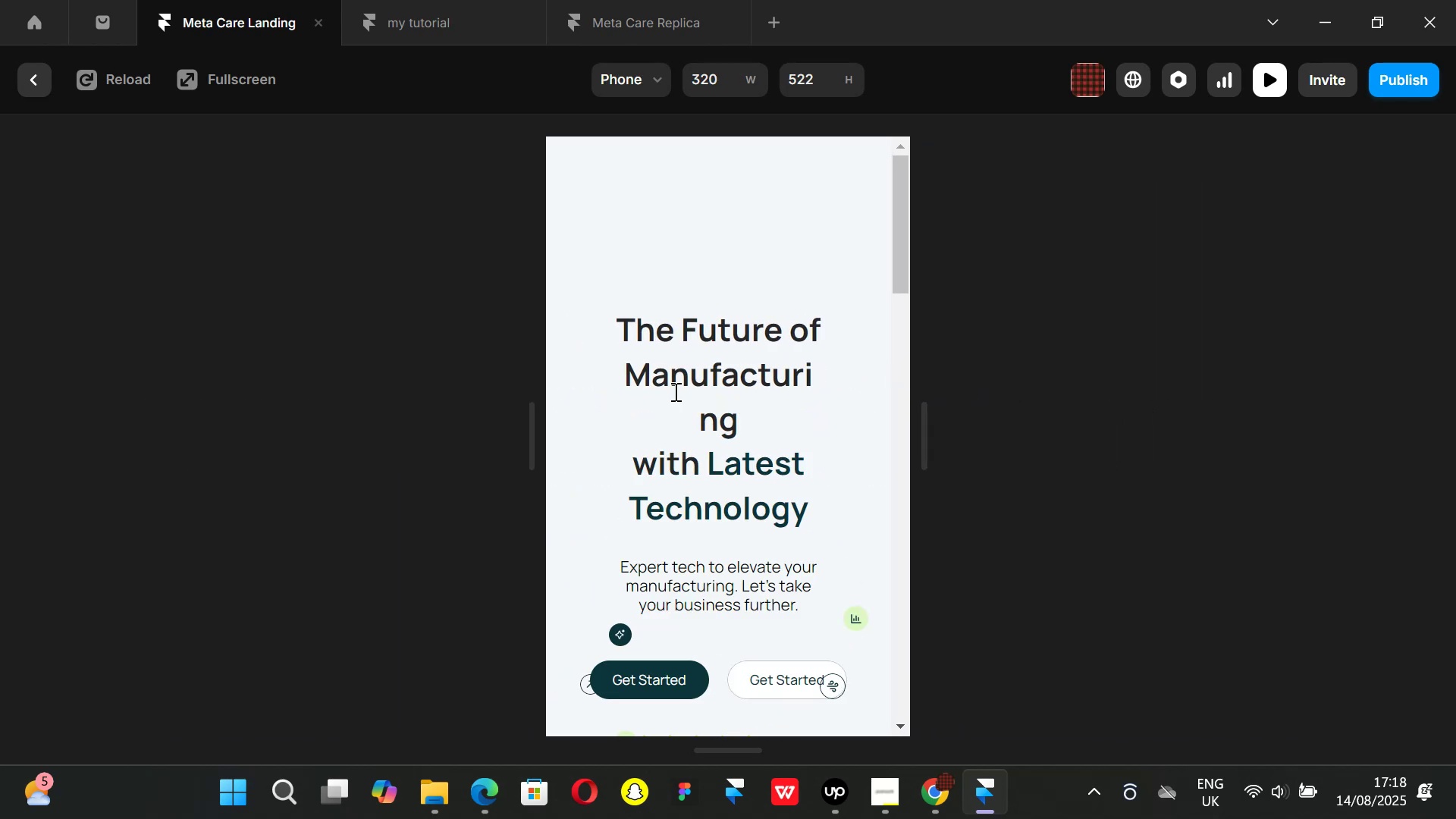 
scroll: coordinate [674, 391], scroll_direction: down, amount: 1.0
 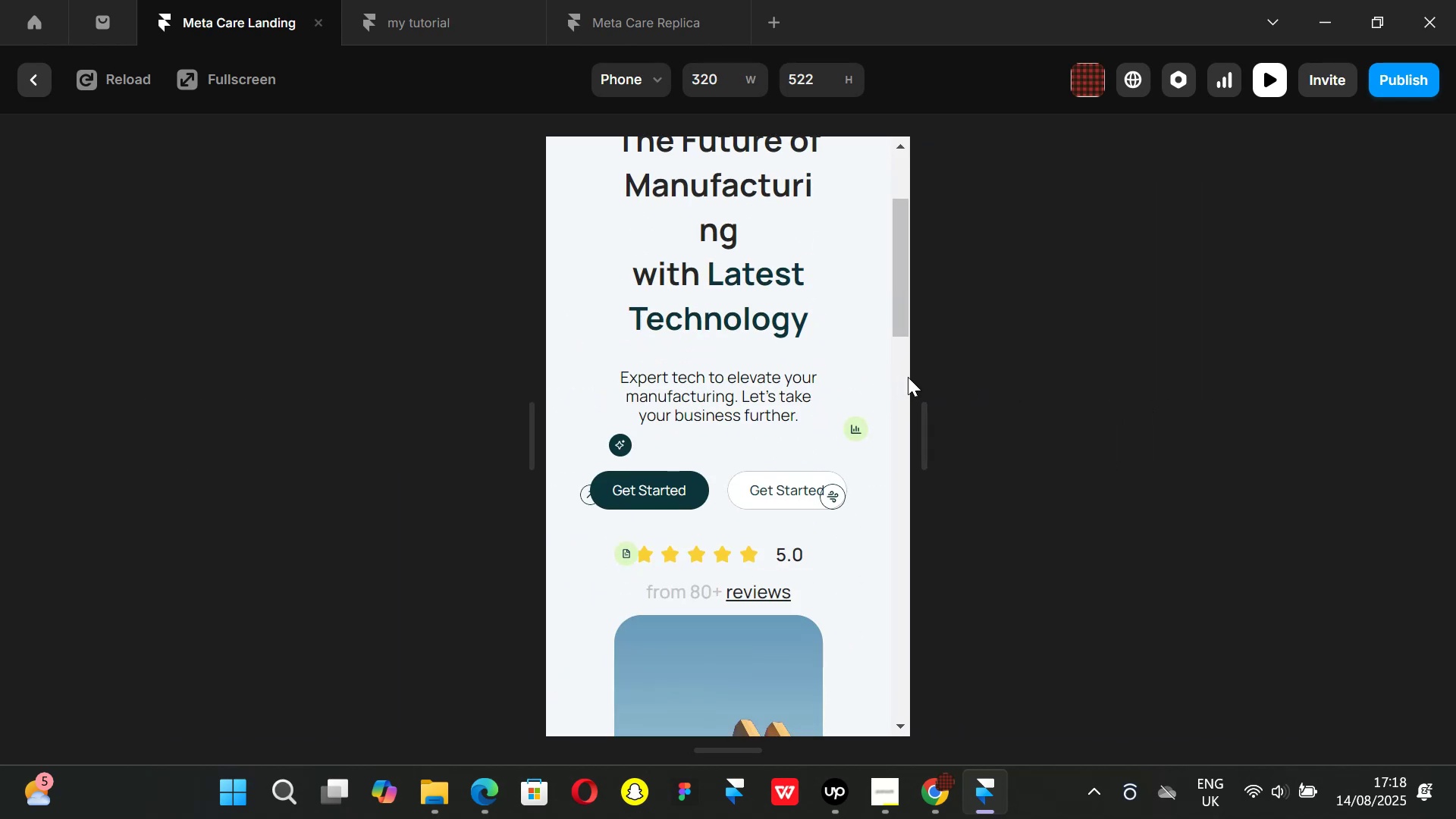 
left_click_drag(start_coordinate=[932, 423], to_coordinate=[1431, 456])
 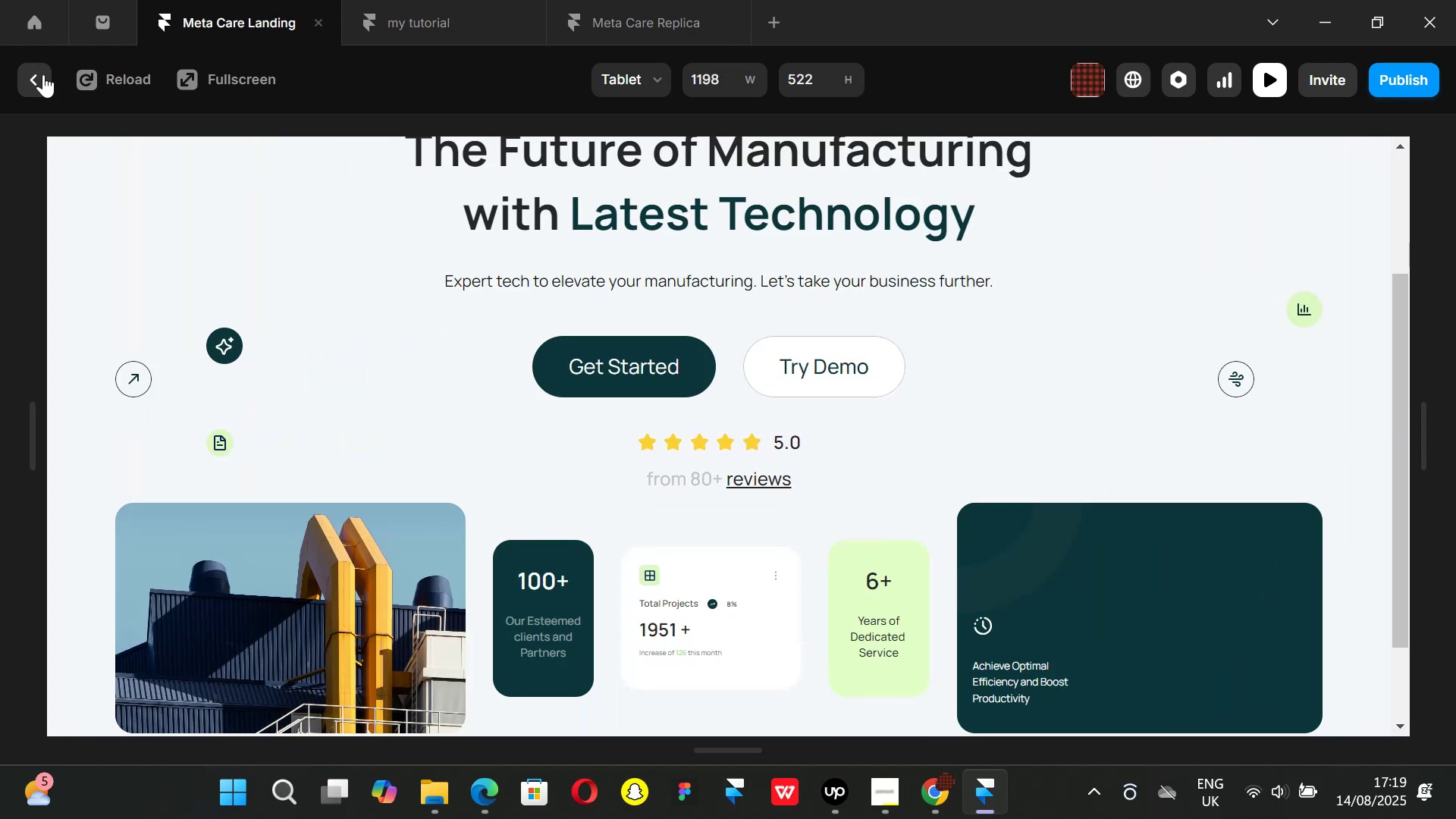 
left_click([43, 74])
 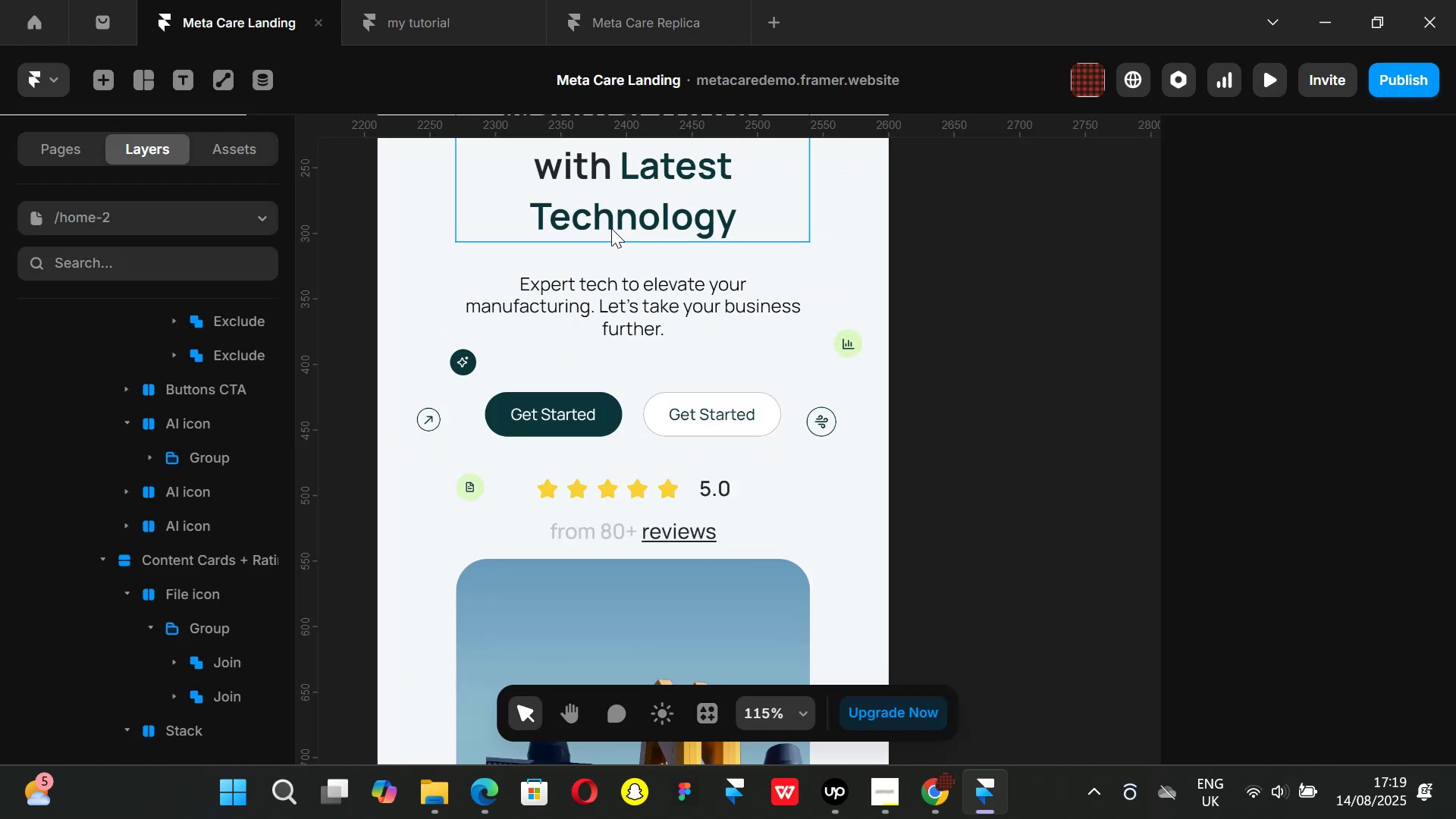 
hold_key(key=ShiftLeft, duration=1.22)
scroll: coordinate [677, 290], scroll_direction: up, amount: 3.0
 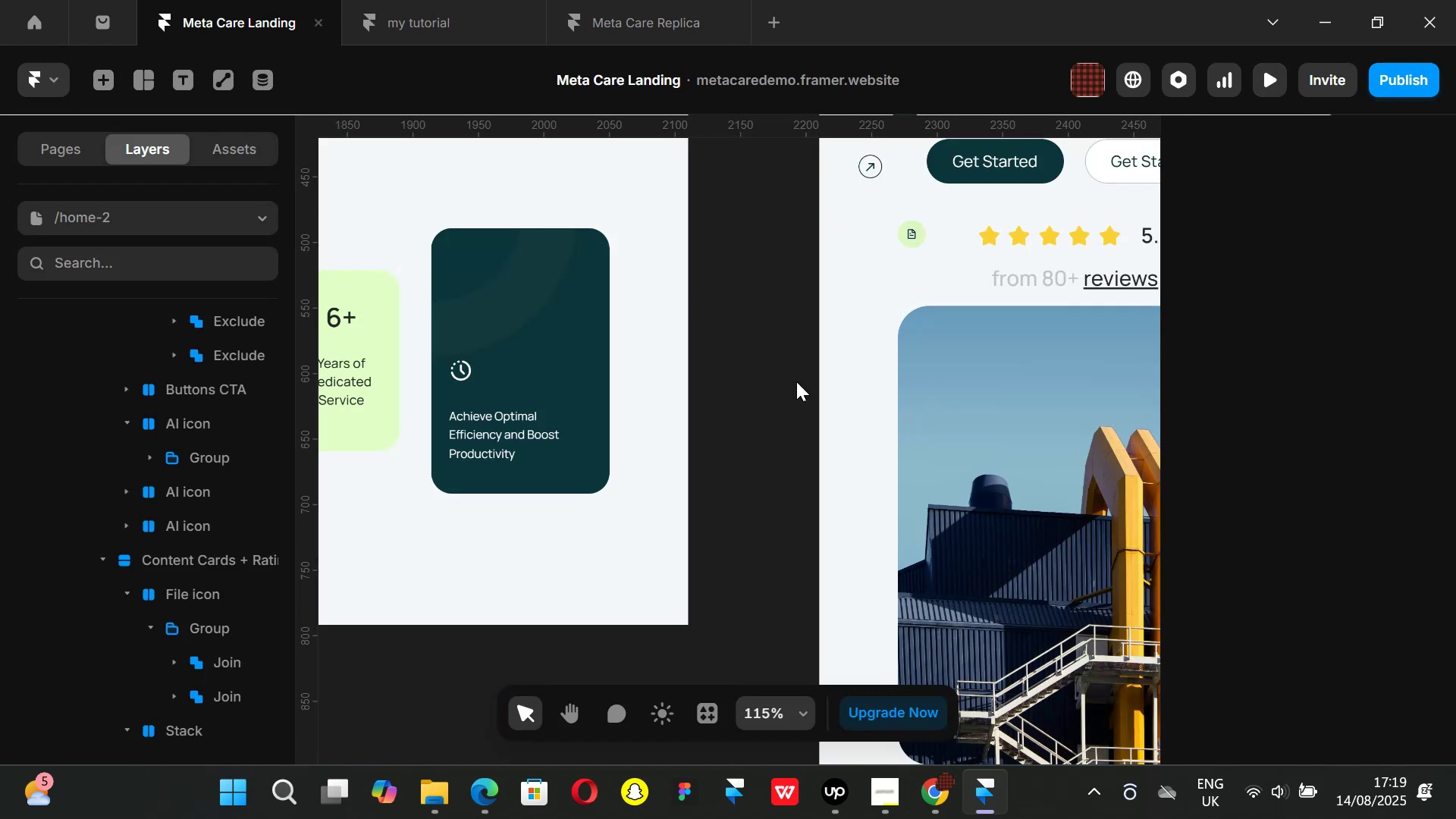 
hold_key(key=ControlLeft, duration=0.64)
scroll: coordinate [751, 337], scroll_direction: none, amount: 0.0
 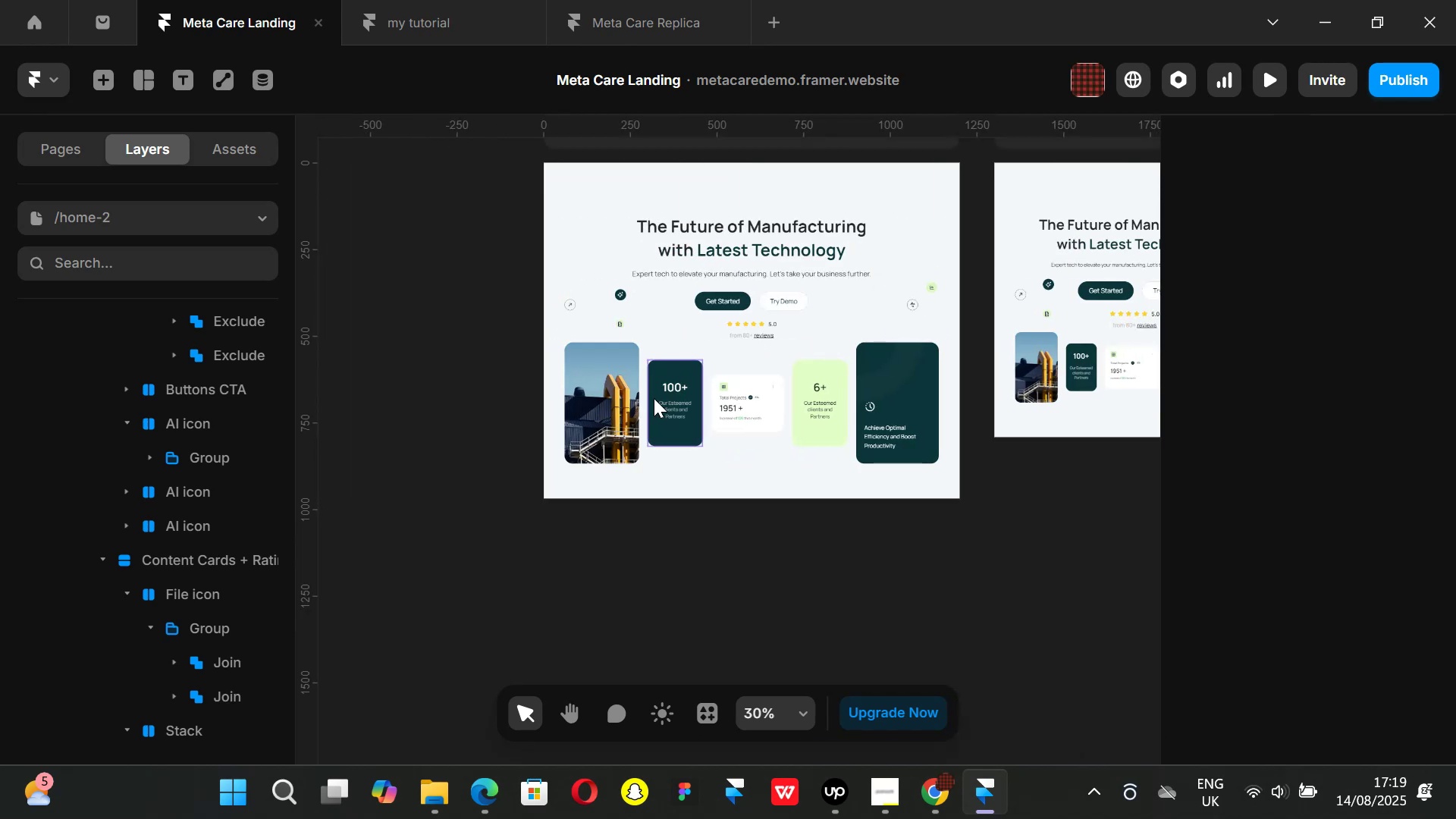 
hold_key(key=ShiftLeft, duration=1.51)
 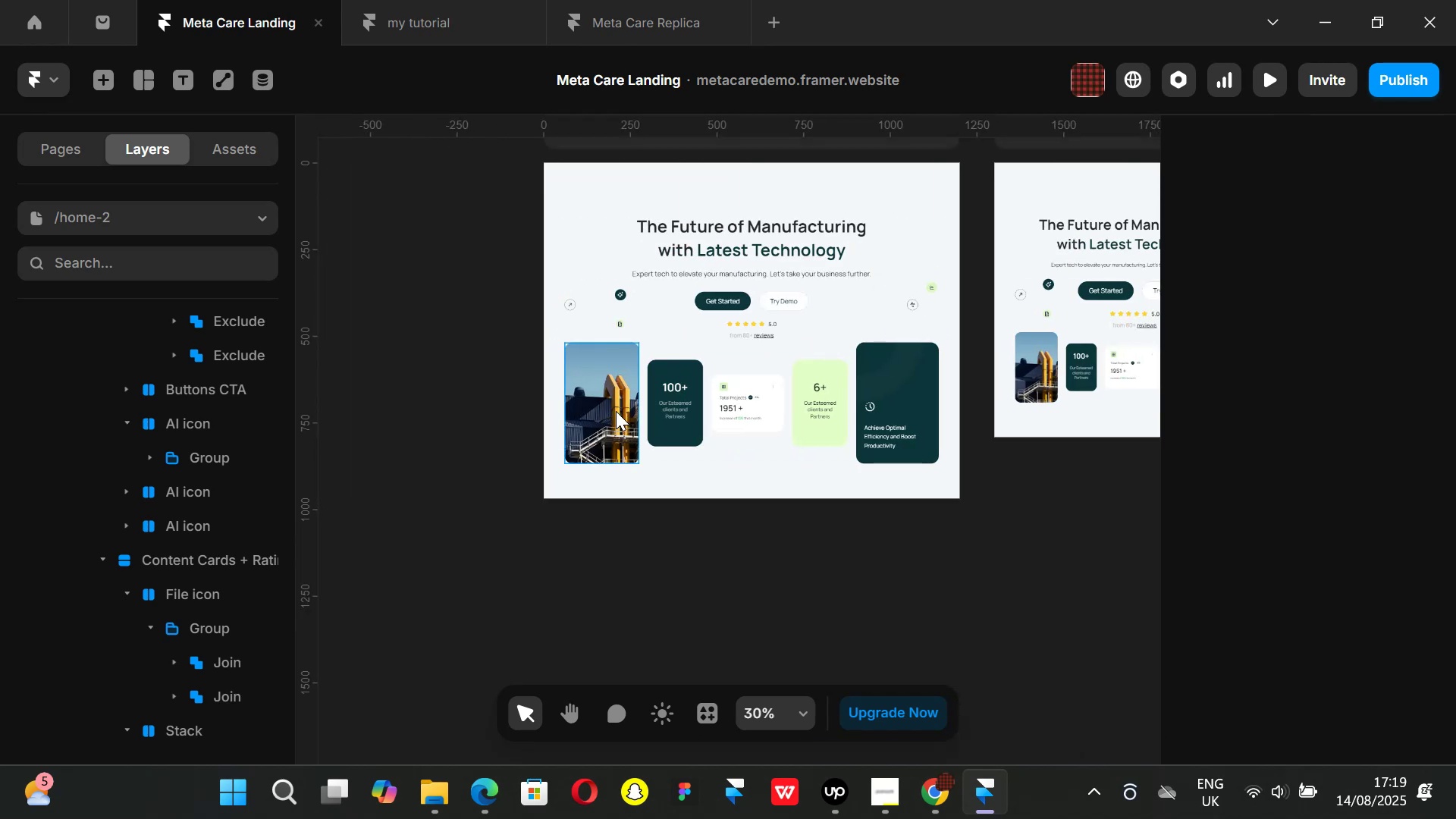 
hold_key(key=ShiftLeft, duration=1.51)
scroll: coordinate [551, 398], scroll_direction: up, amount: 1.0
 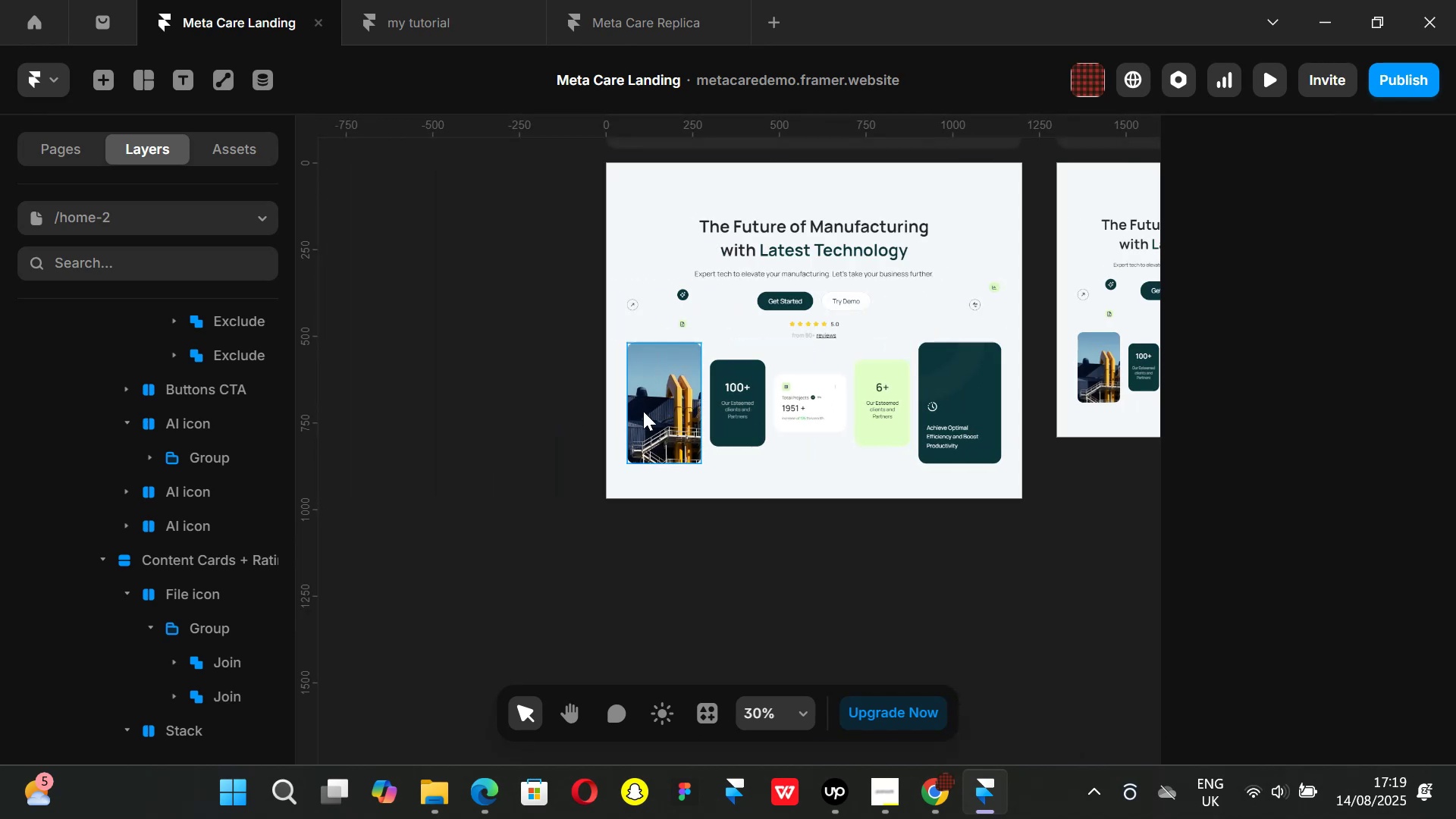 
hold_key(key=ShiftLeft, duration=0.57)
 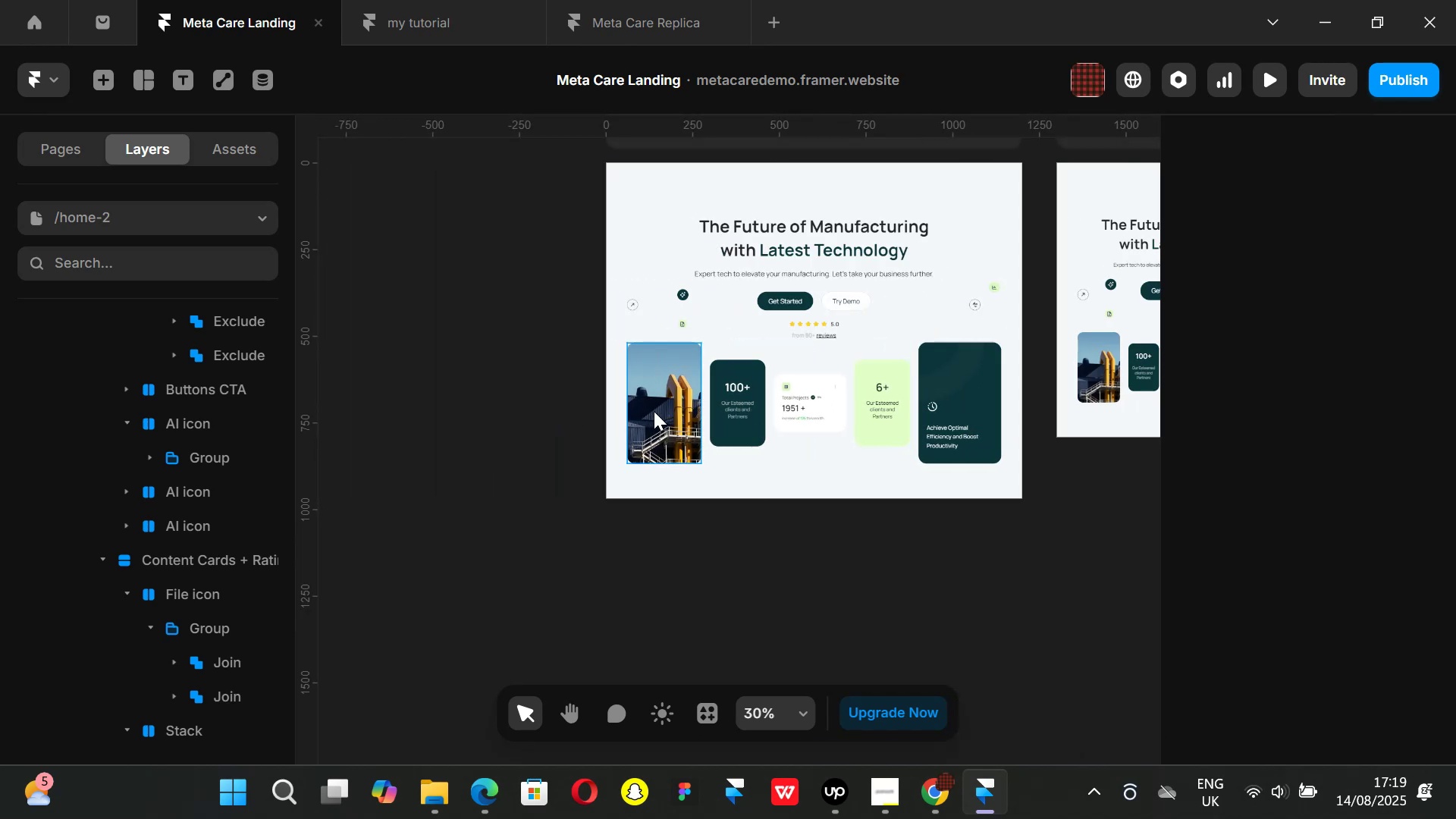 
left_click([654, 411])
 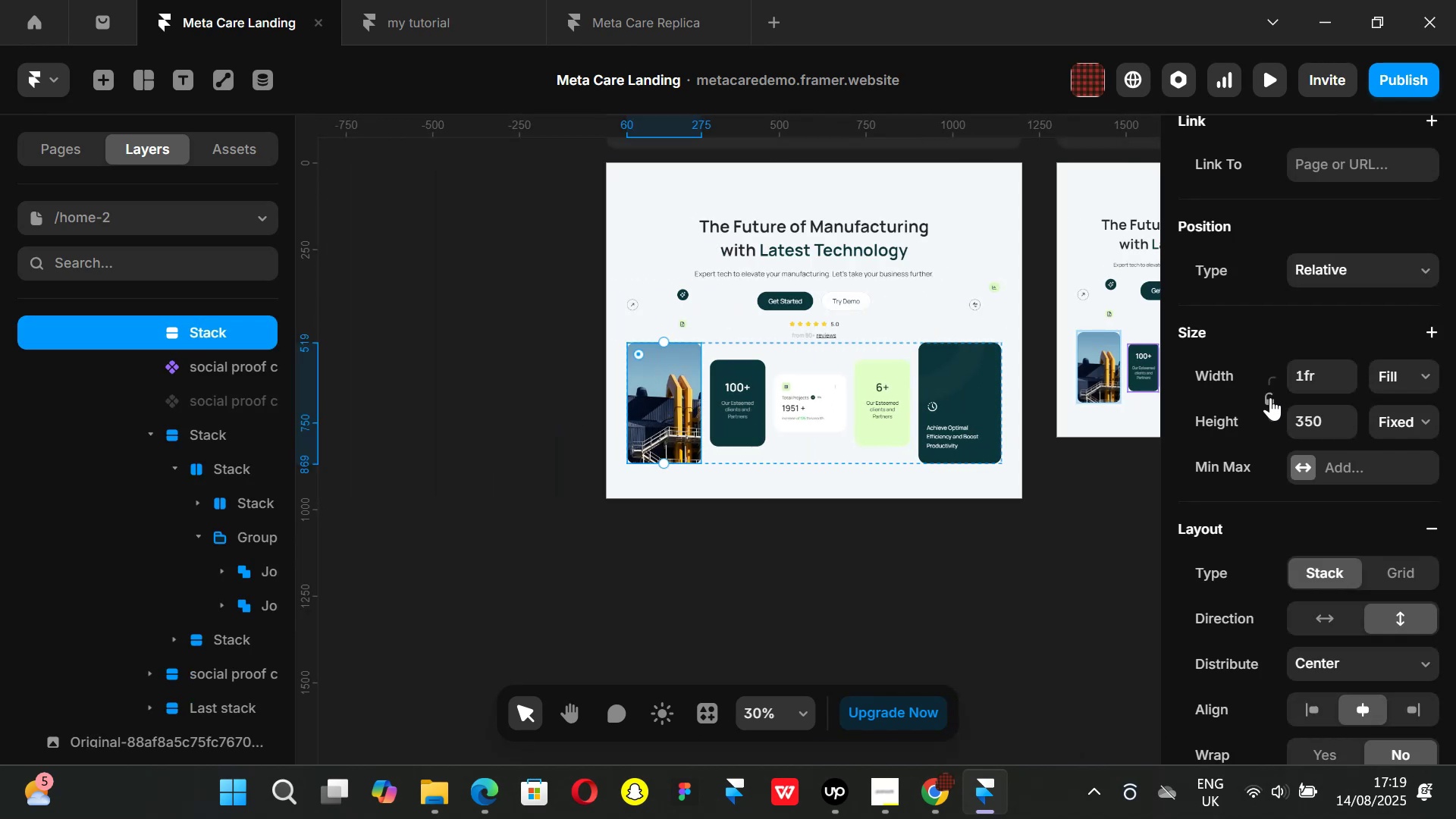 
left_click([1270, 397])
 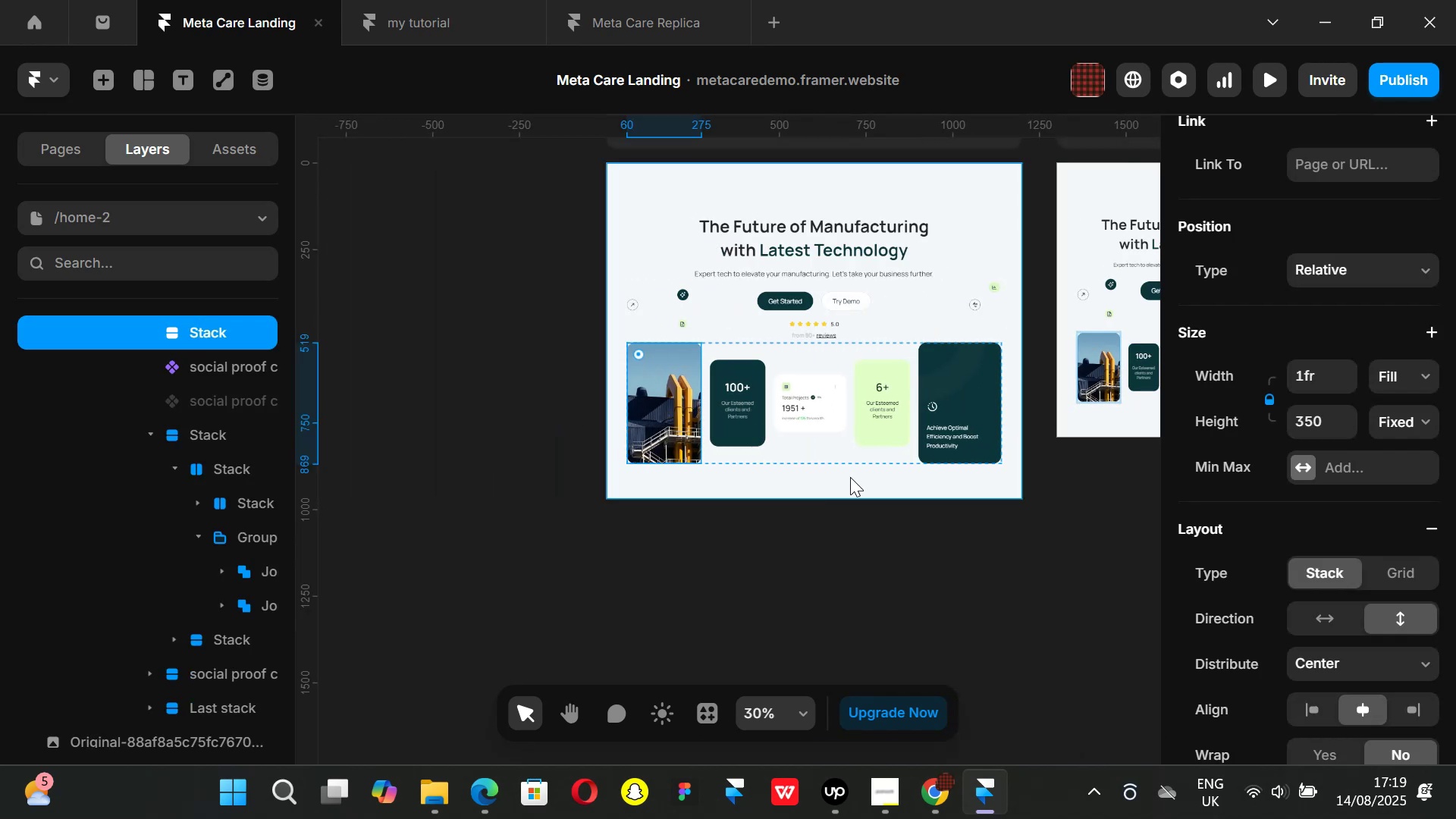 
hold_key(key=ShiftLeft, duration=0.51)
scroll: coordinate [907, 467], scroll_direction: down, amount: 4.0
 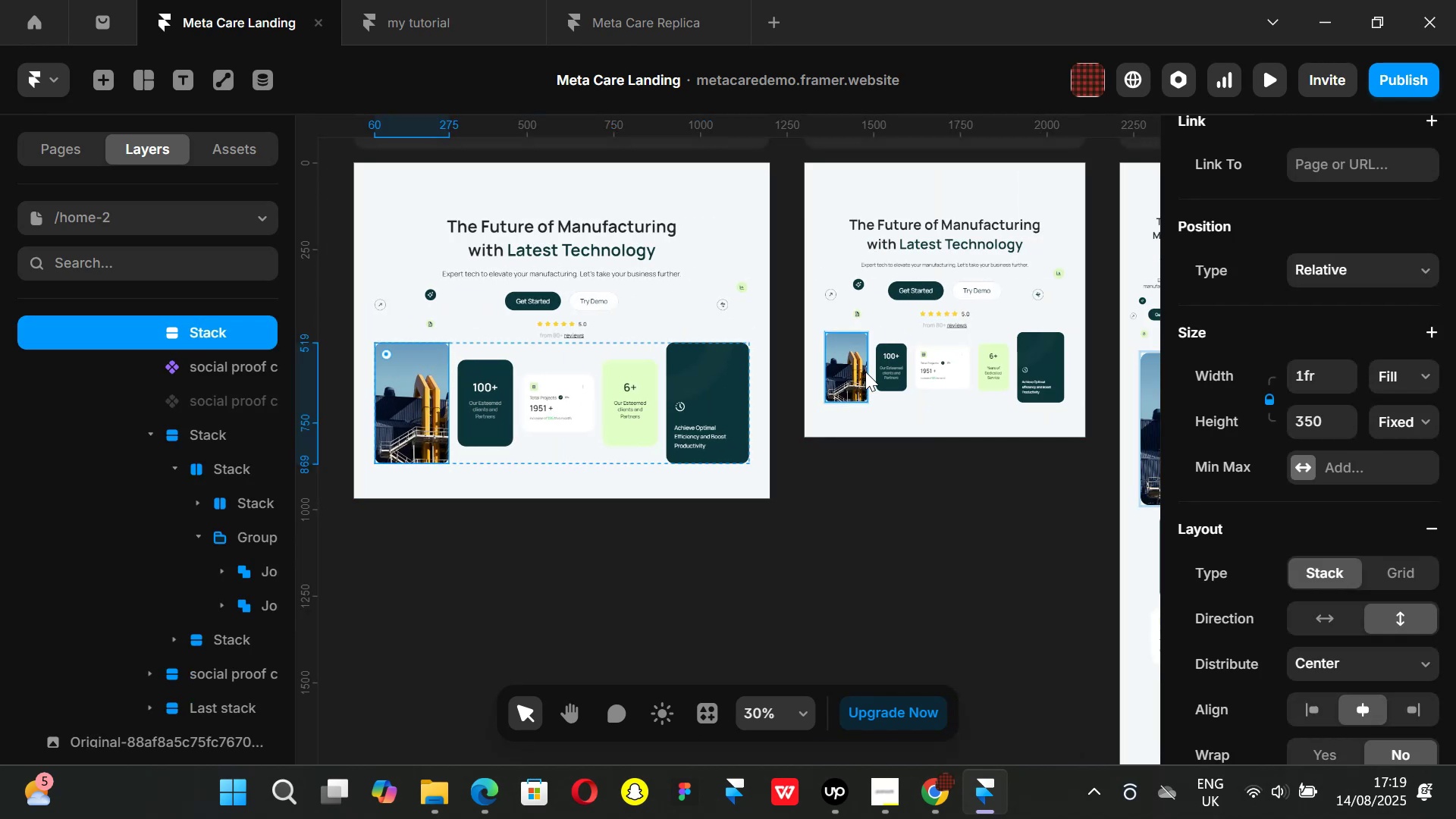 
left_click([865, 372])
 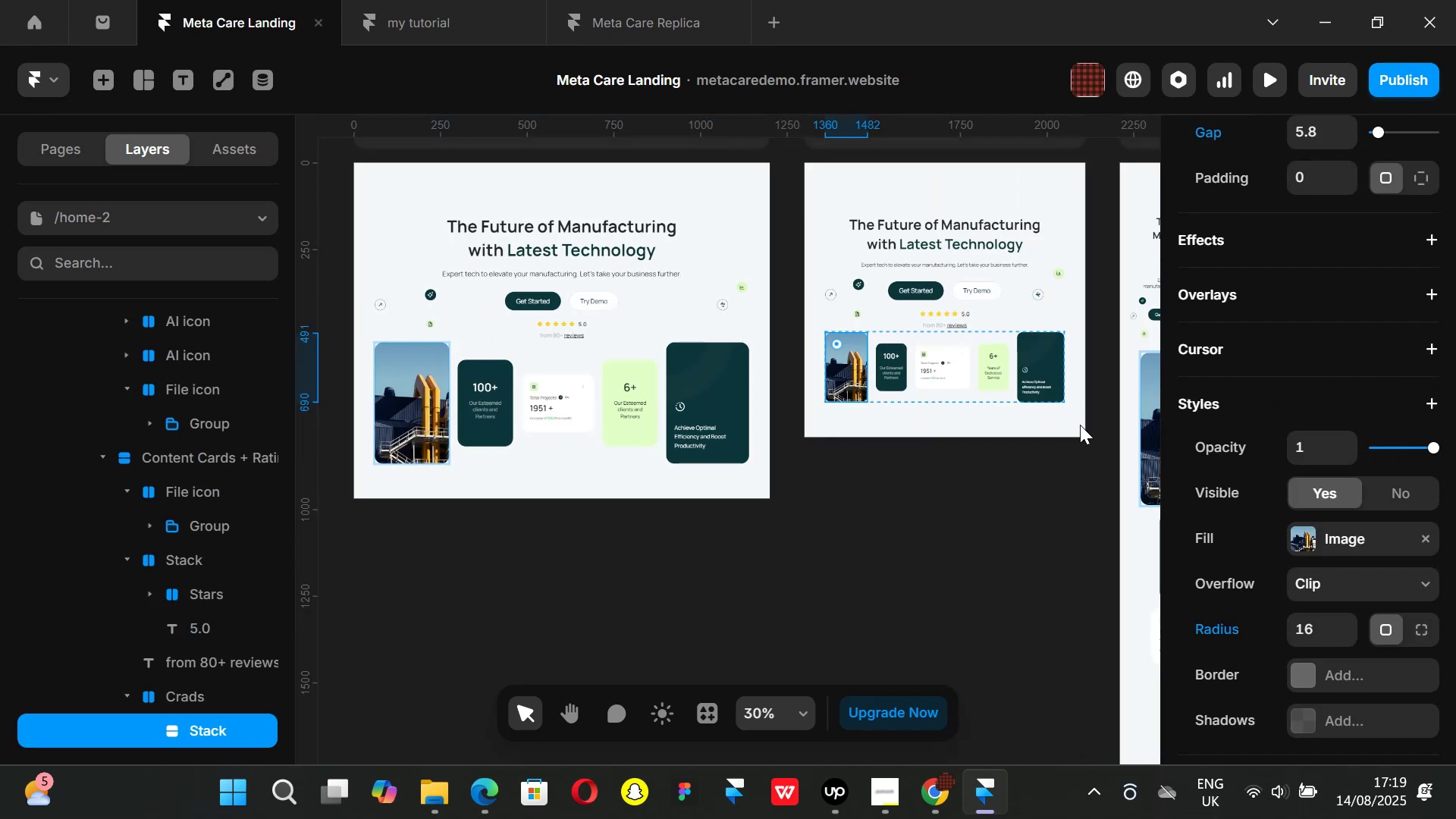 
scroll: coordinate [1283, 399], scroll_direction: up, amount: 6.0
 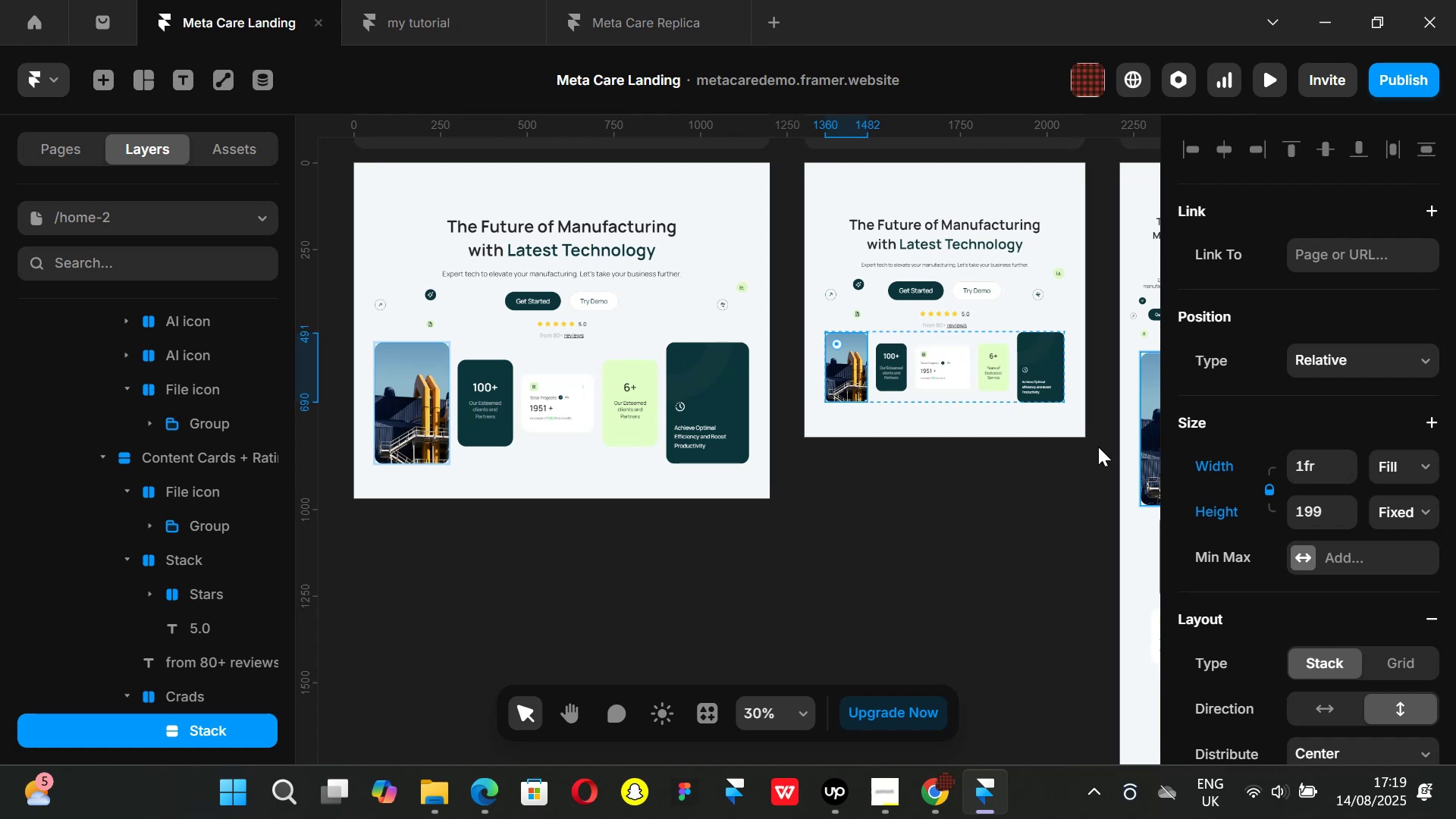 
hold_key(key=ShiftLeft, duration=0.9)
scroll: coordinate [918, 441], scroll_direction: down, amount: 6.0
 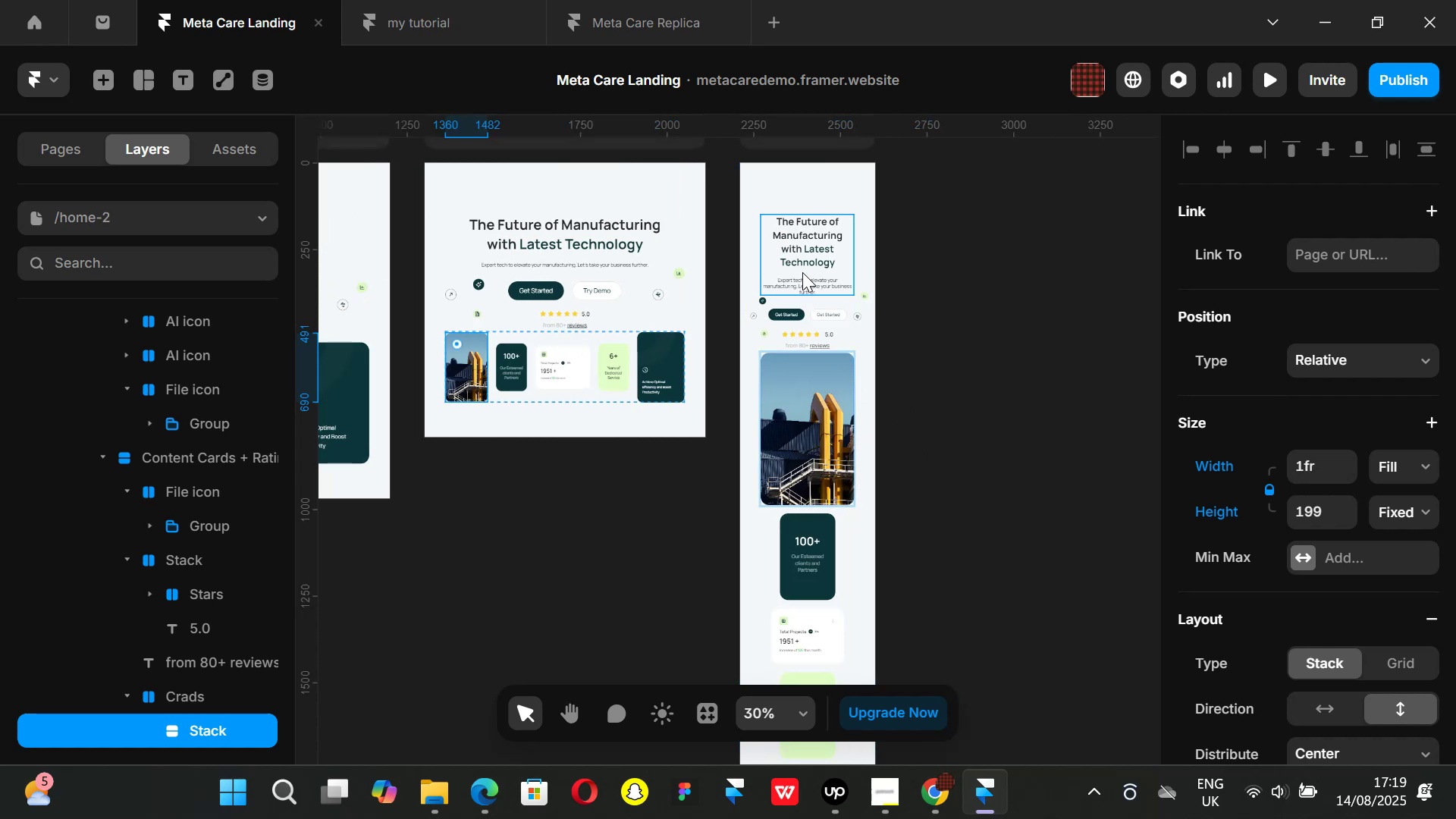 
hold_key(key=ControlLeft, duration=1.32)
scroll: coordinate [789, 307], scroll_direction: up, amount: 8.0
 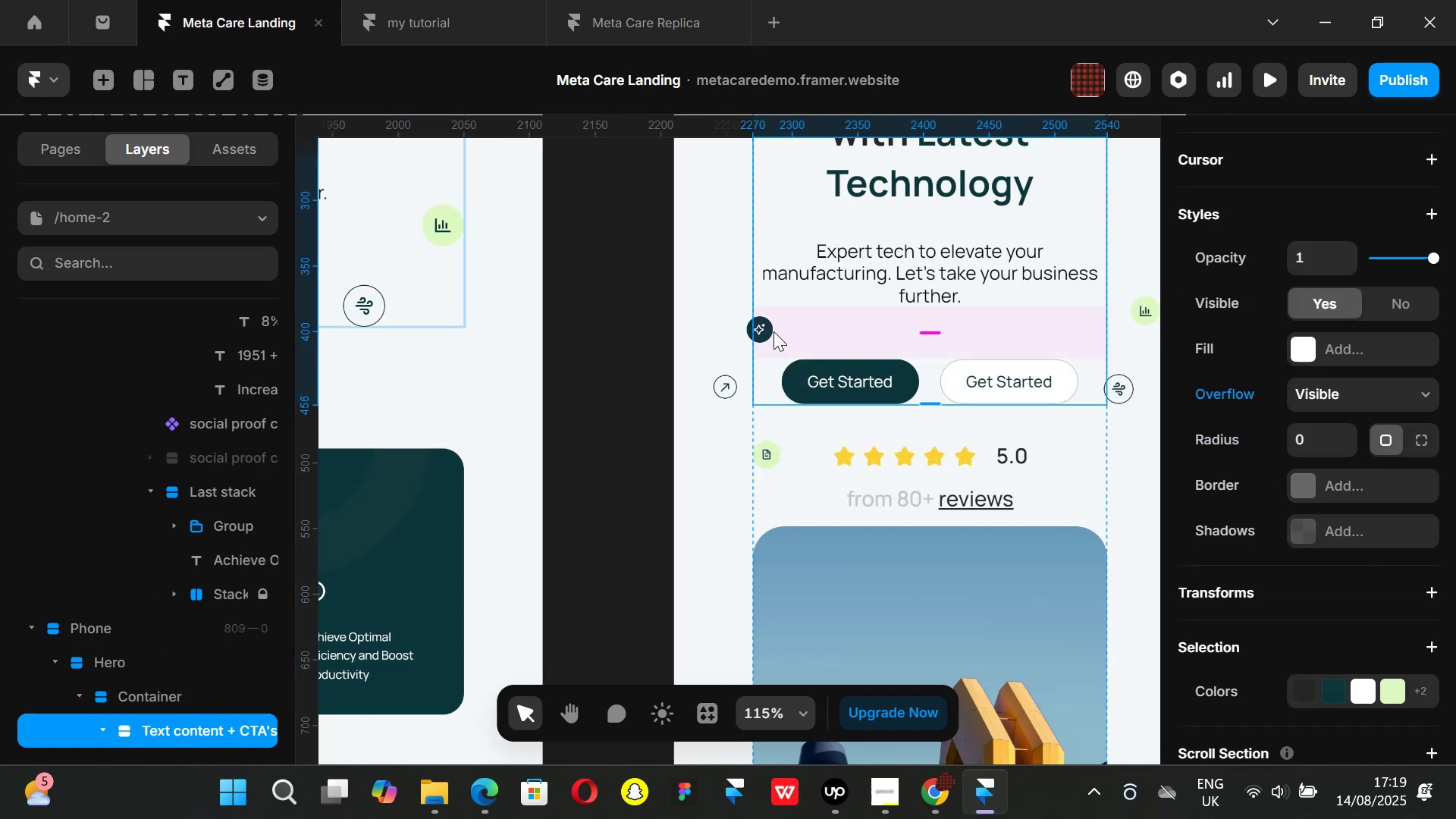 
left_click([613, 341])
 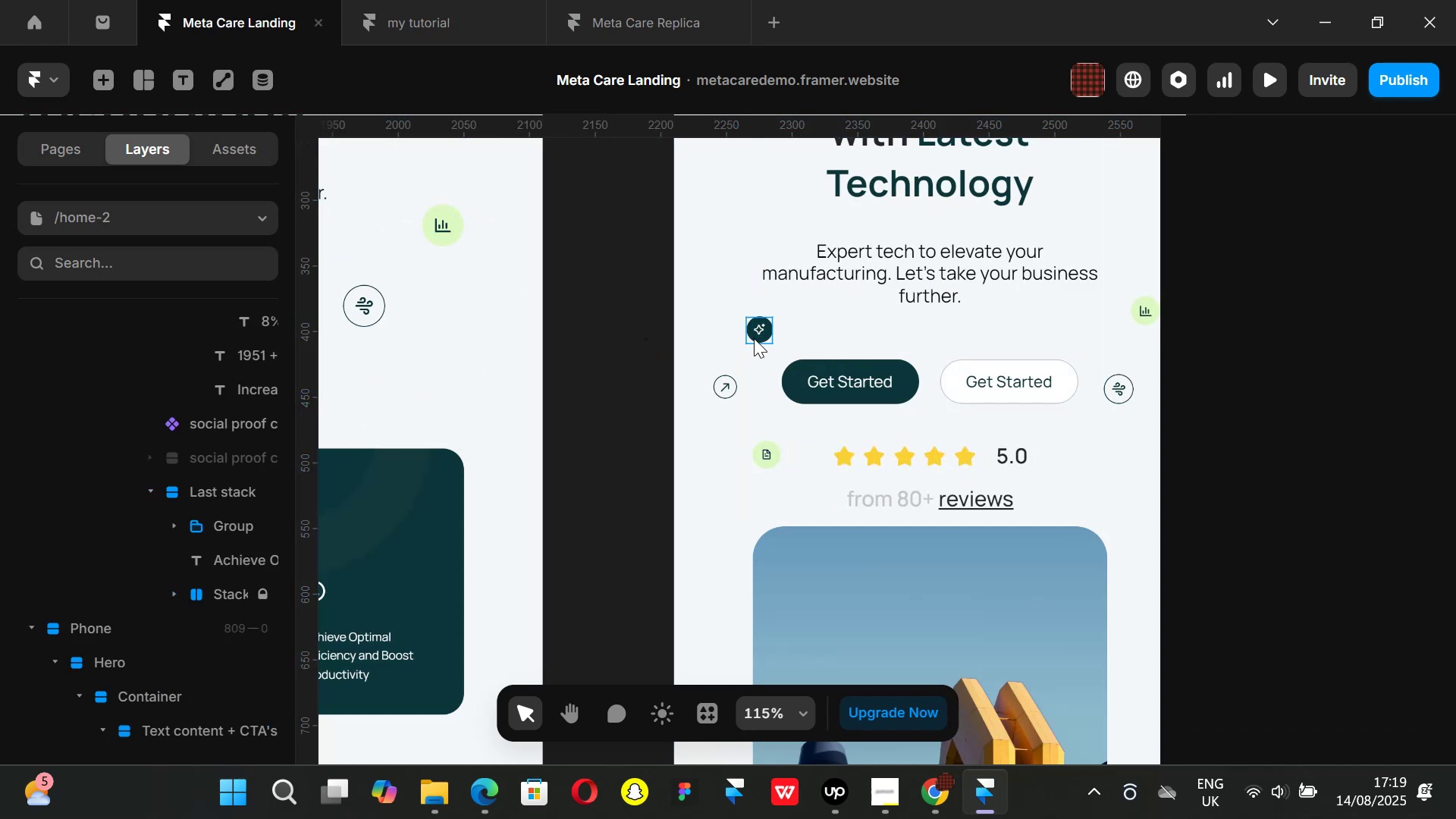 
left_click([754, 339])
 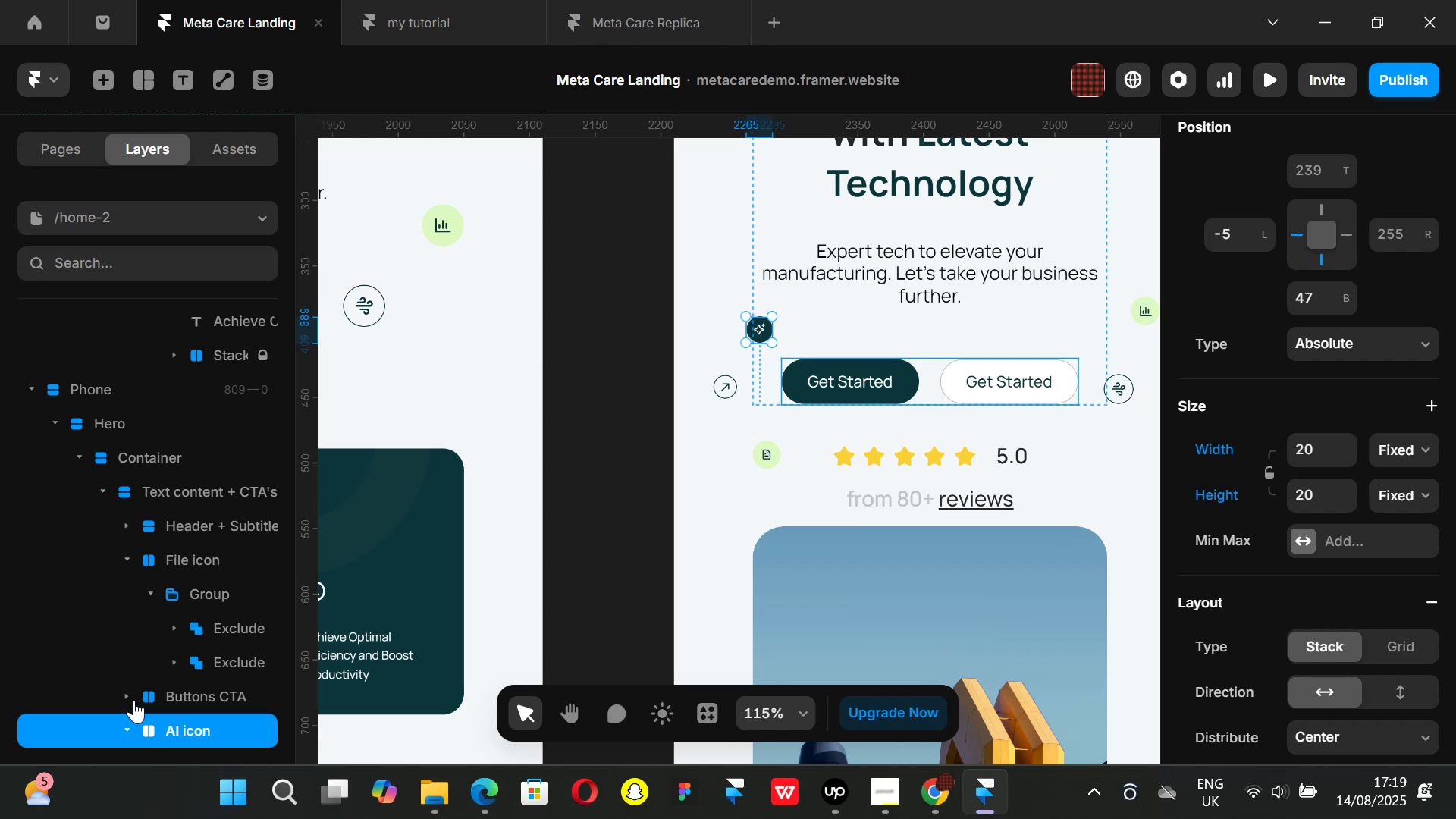 
scroll: coordinate [133, 625], scroll_direction: down, amount: 1.0
 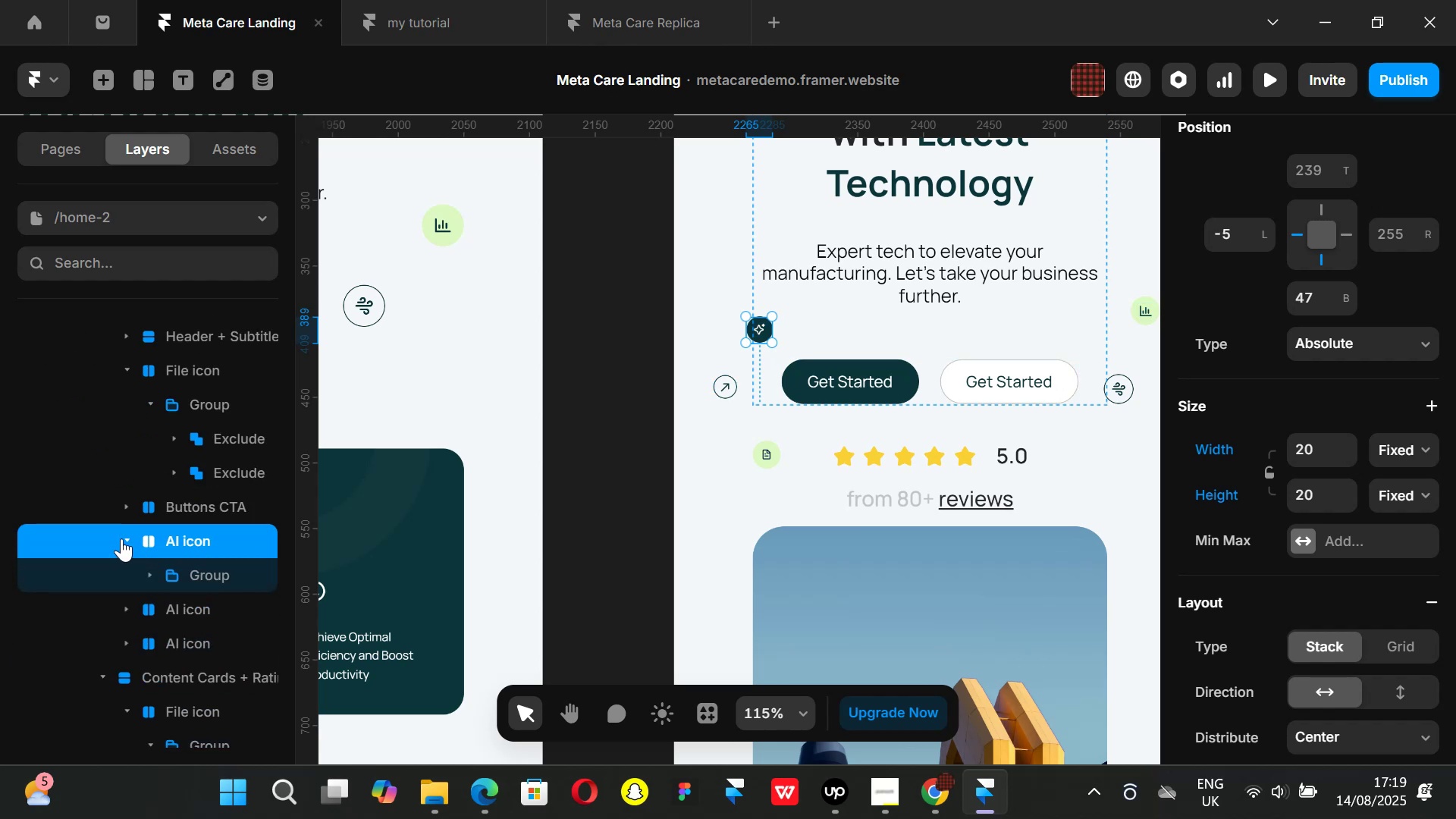 
left_click([126, 538])
 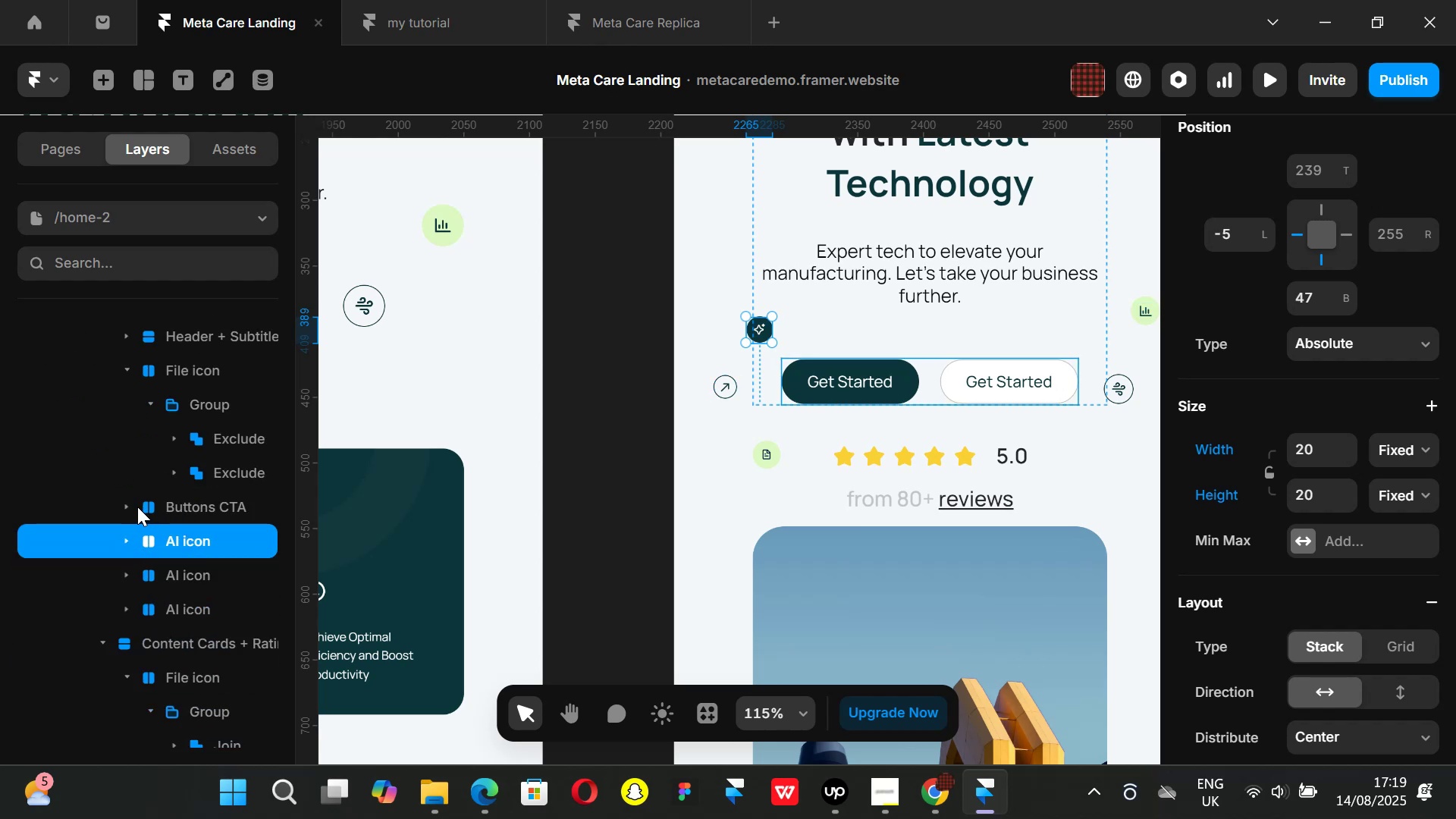 
left_click([129, 507])
 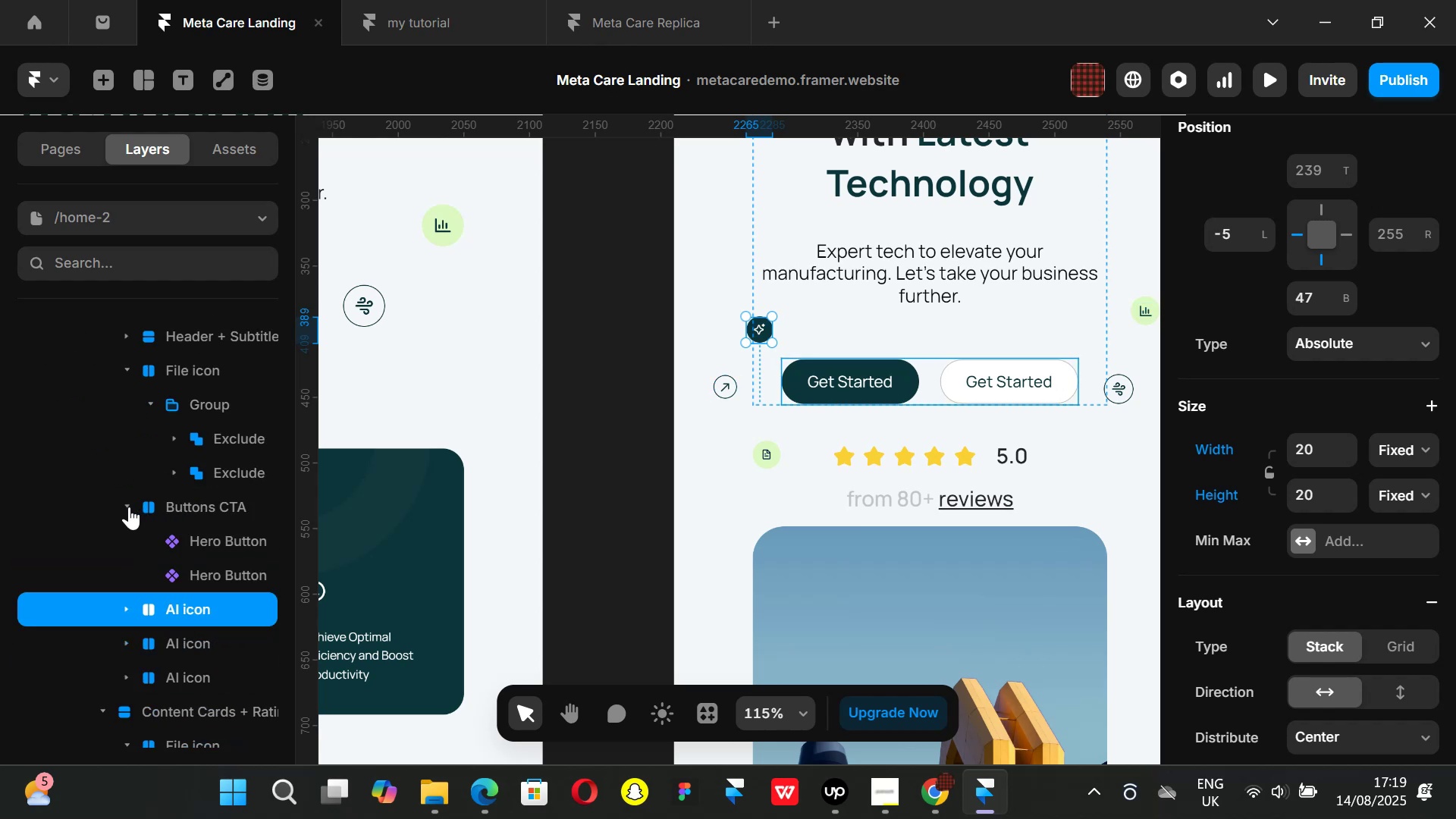 
left_click([129, 507])
 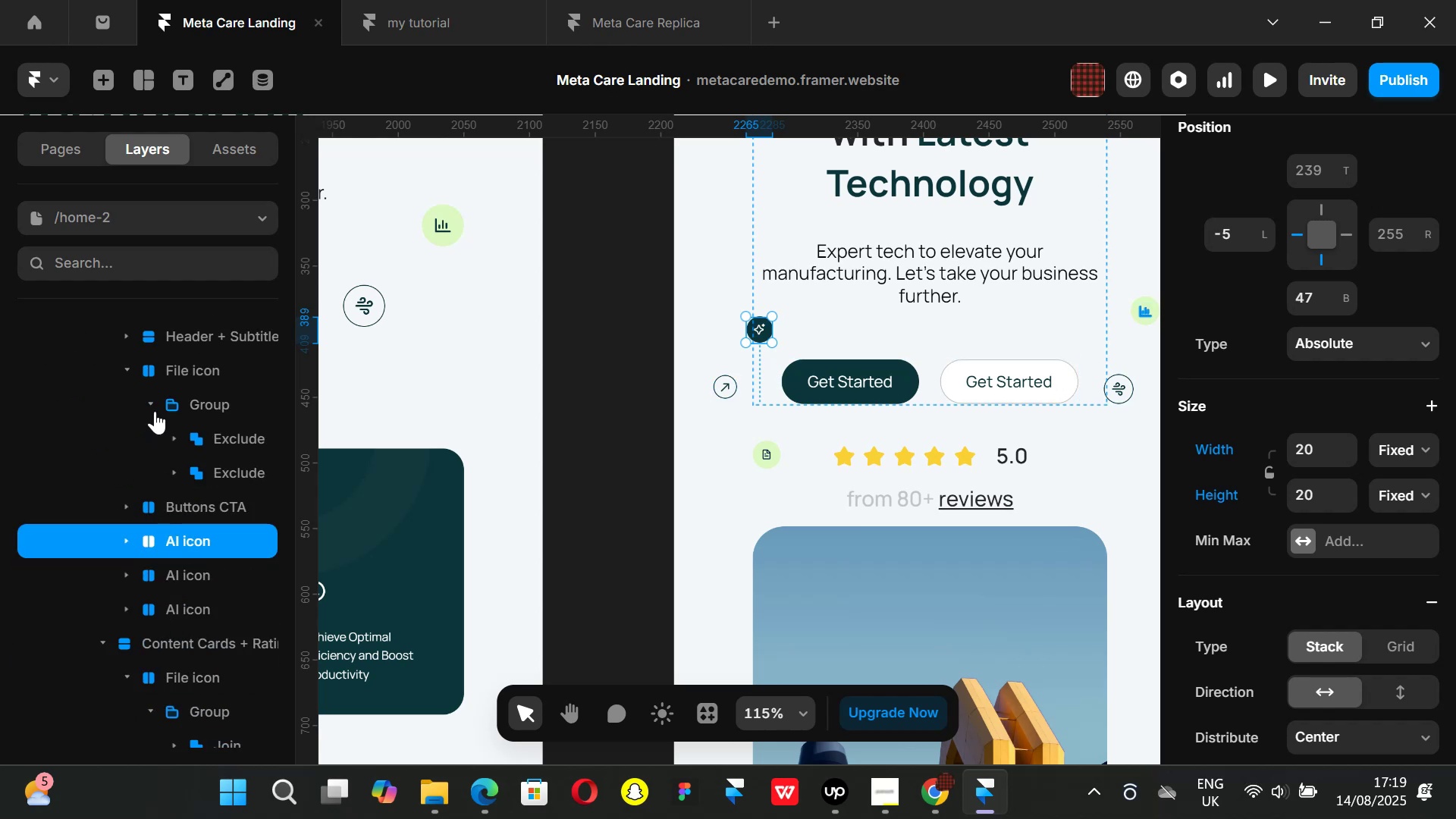 
left_click([126, 371])
 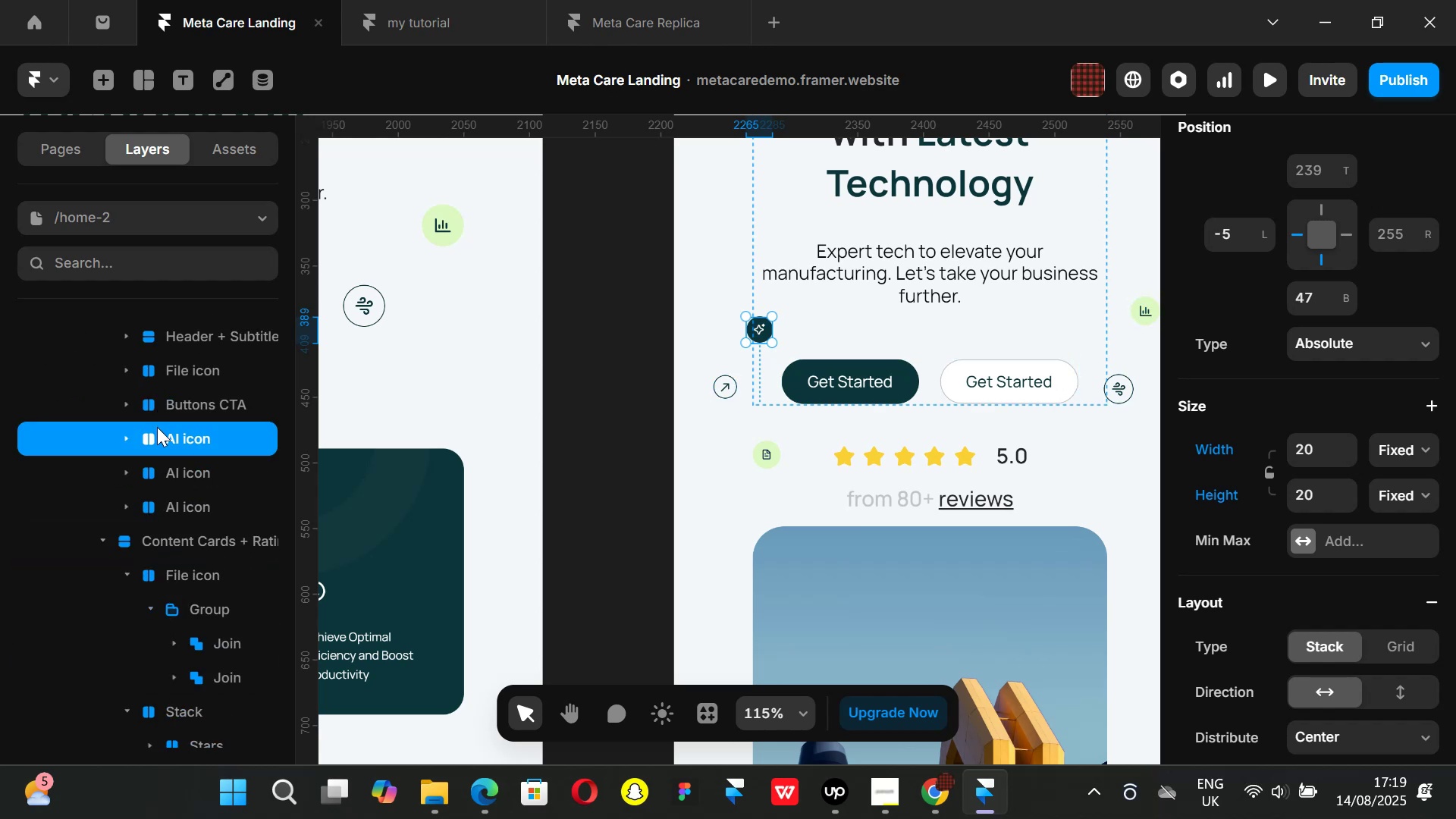 
scroll: coordinate [147, 435], scroll_direction: up, amount: 1.0
 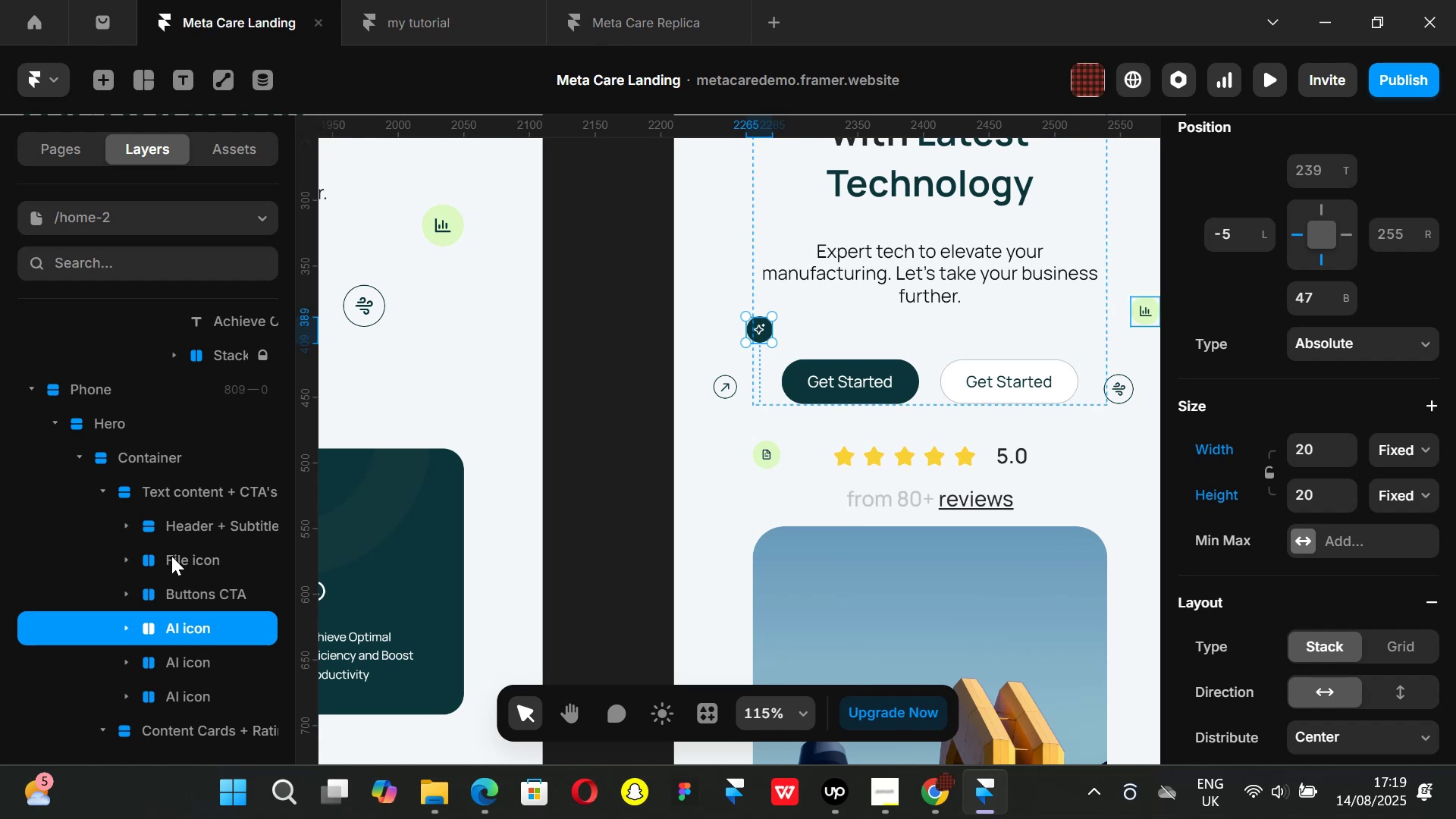 
left_click([176, 557])
 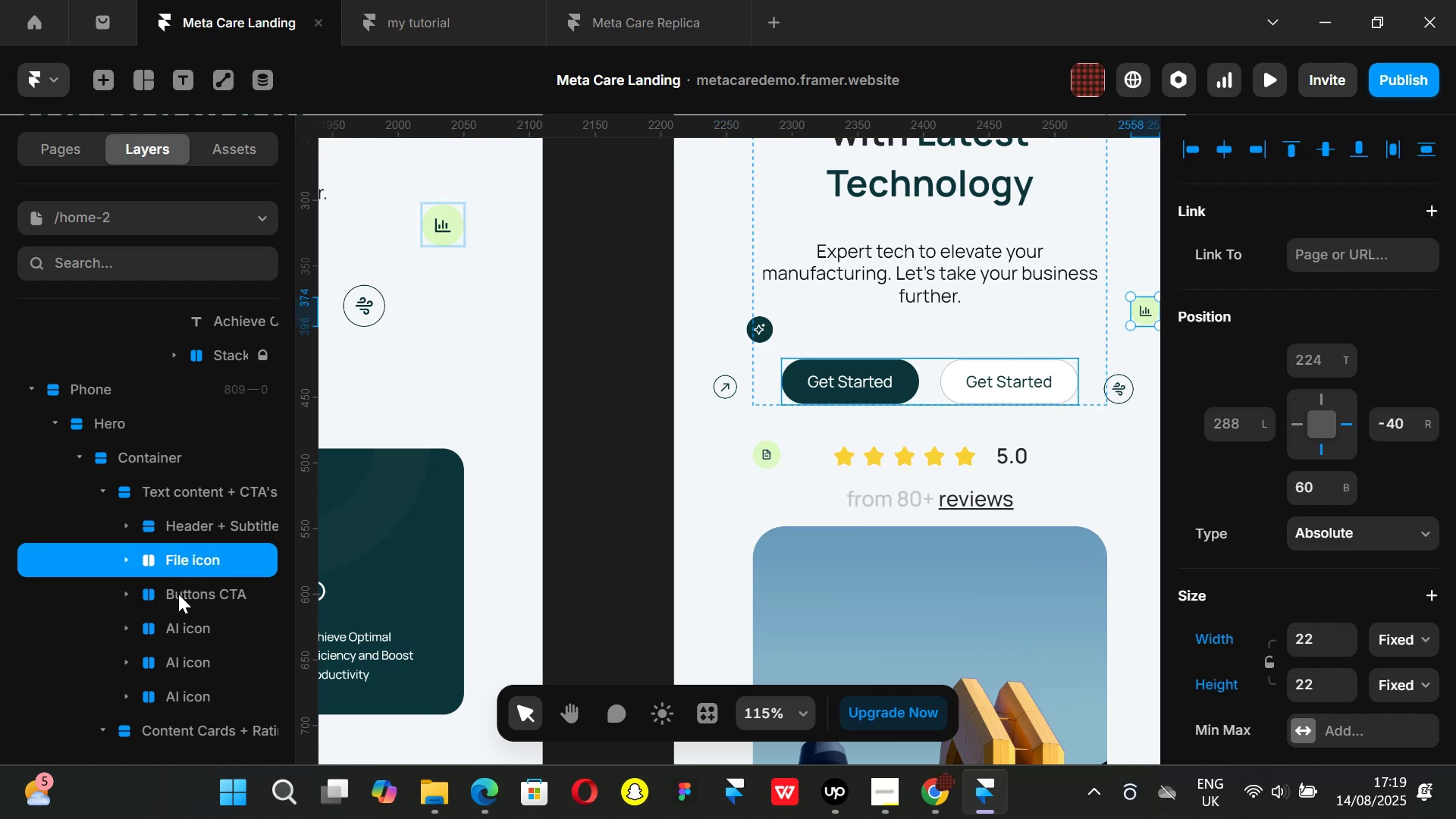 
left_click([178, 594])
 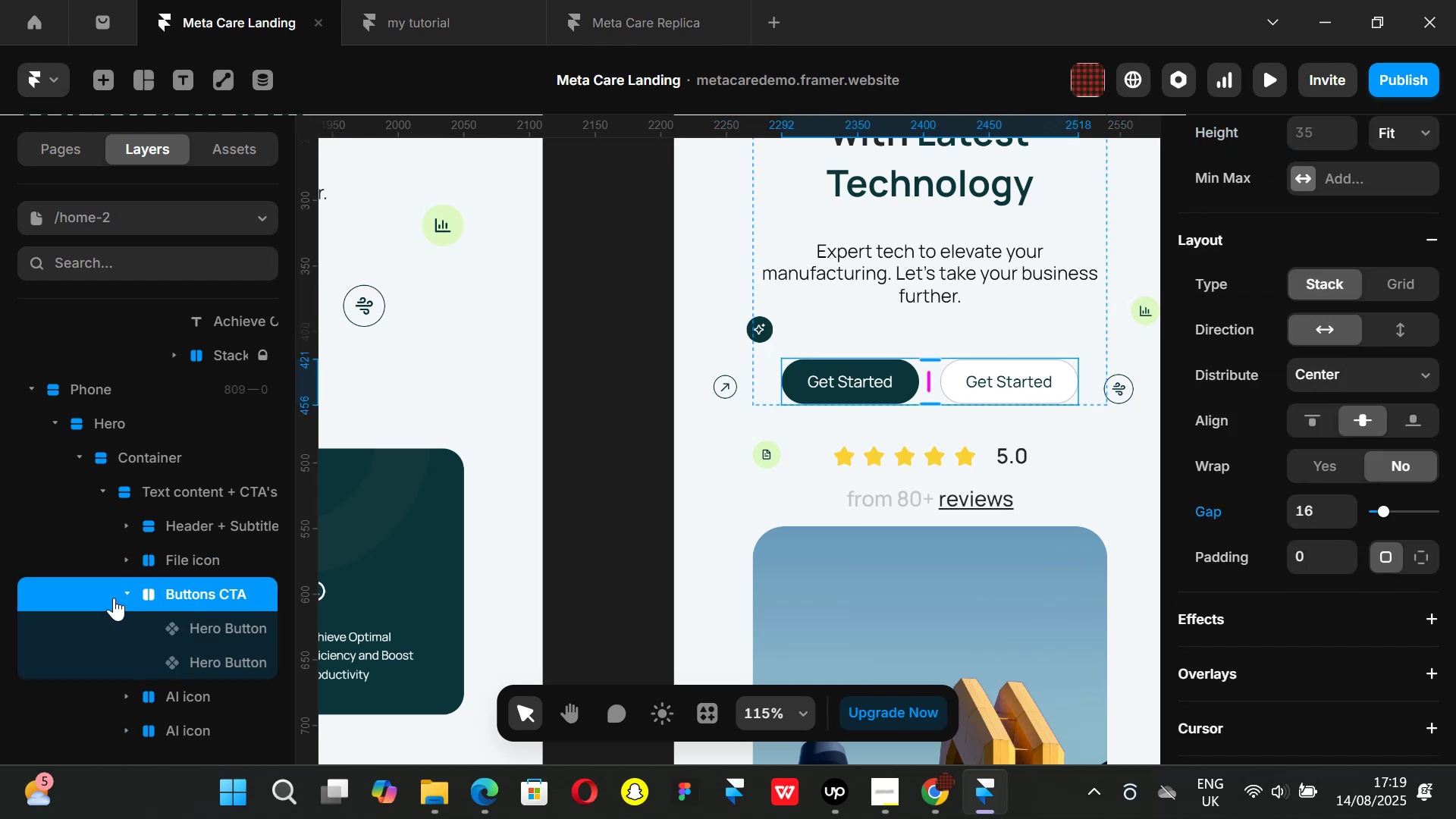 
left_click([125, 591])
 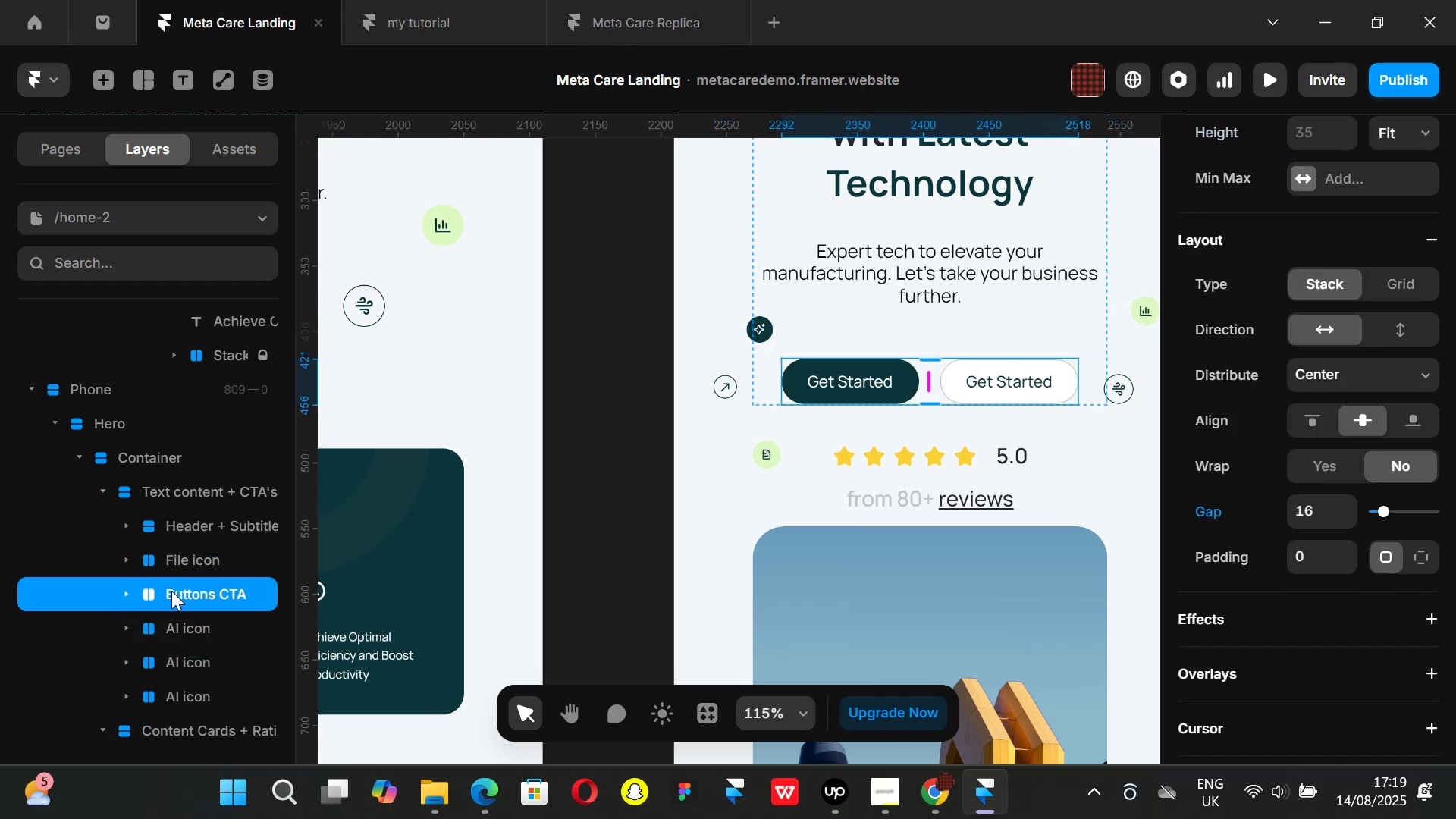 
left_click_drag(start_coordinate=[171, 591], to_coordinate=[169, 542])
 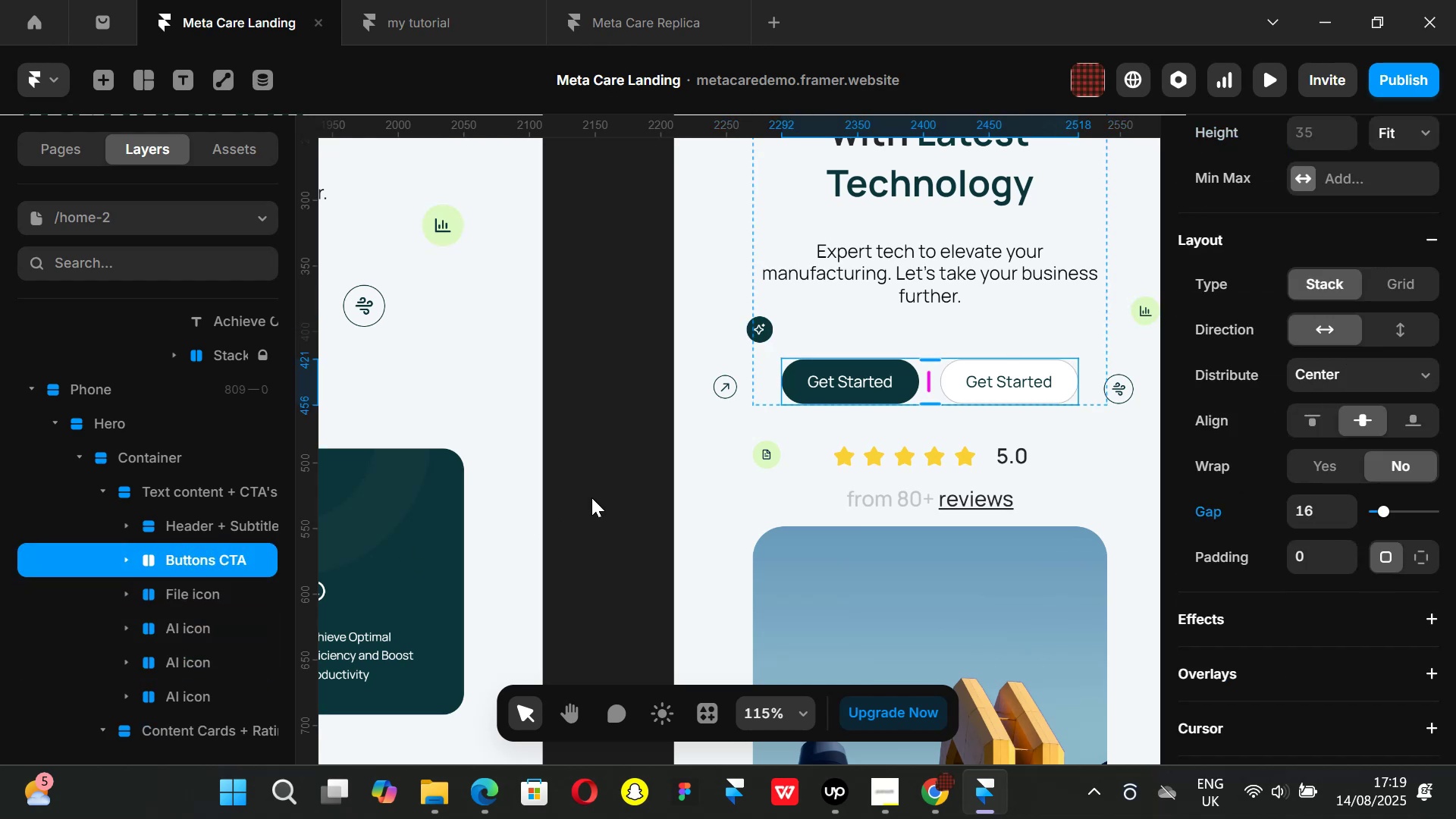 
left_click([592, 497])
 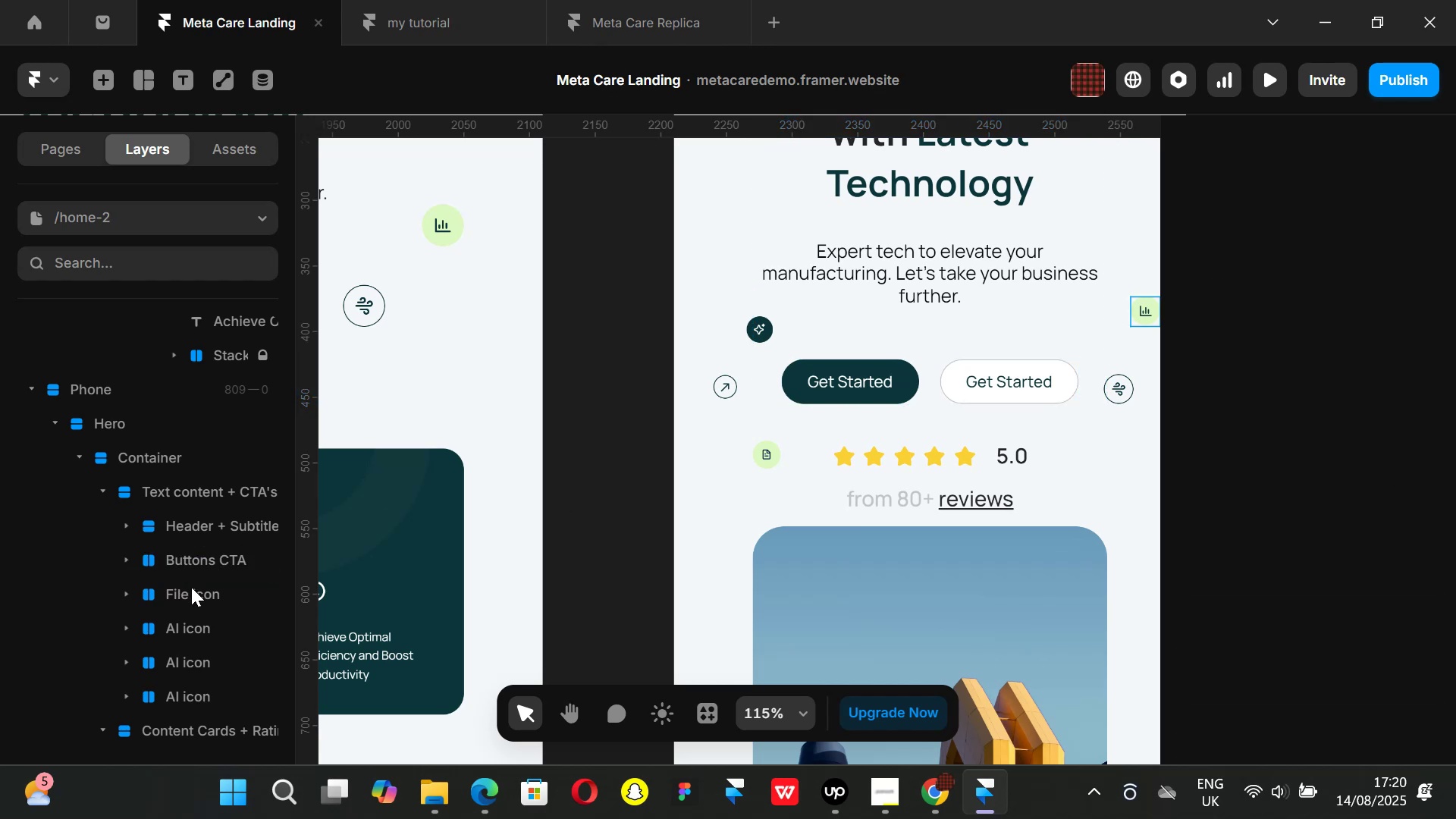 
left_click([191, 587])
 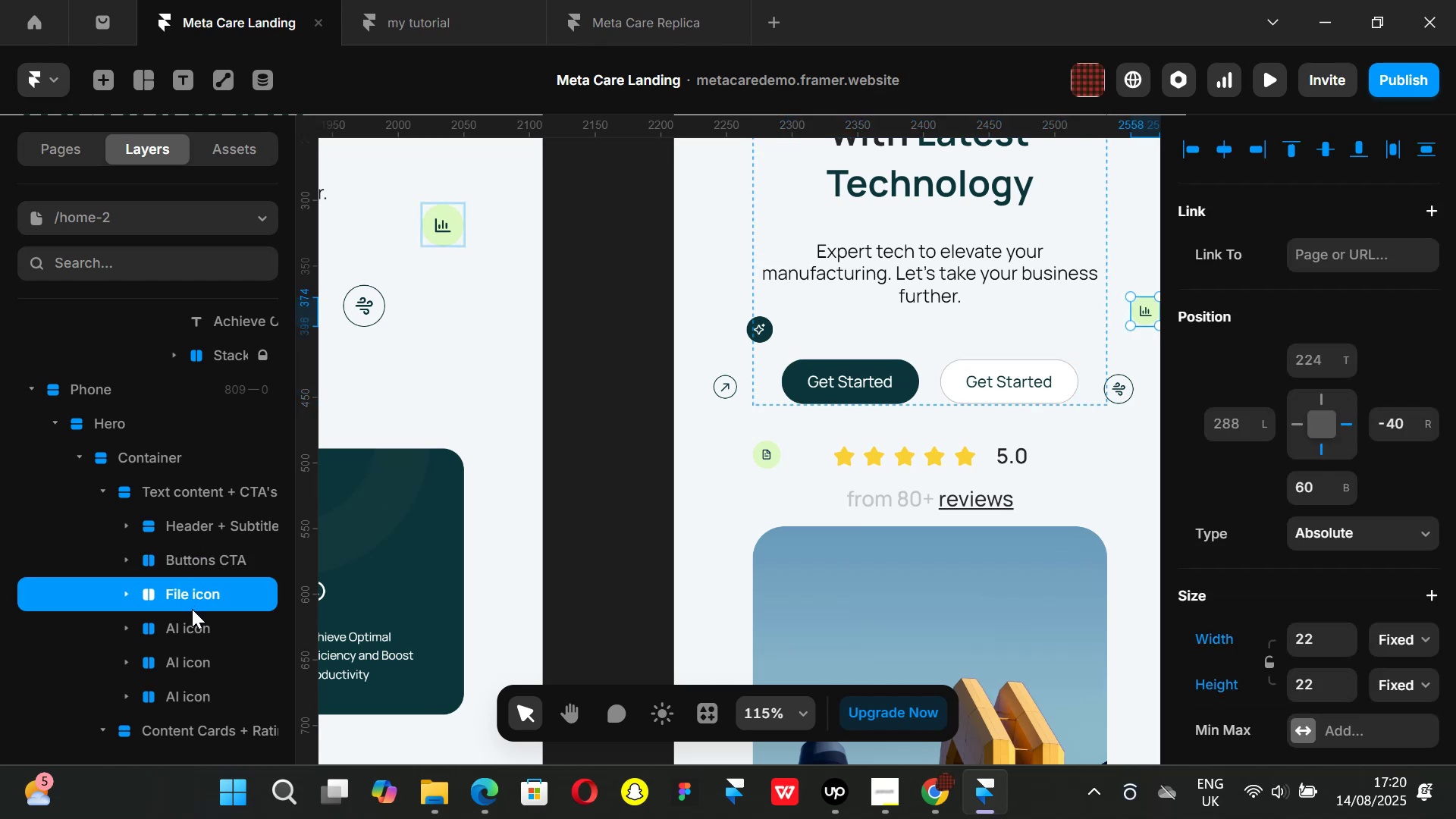 
hold_key(key=ShiftLeft, duration=1.51)
left_click([185, 624])
 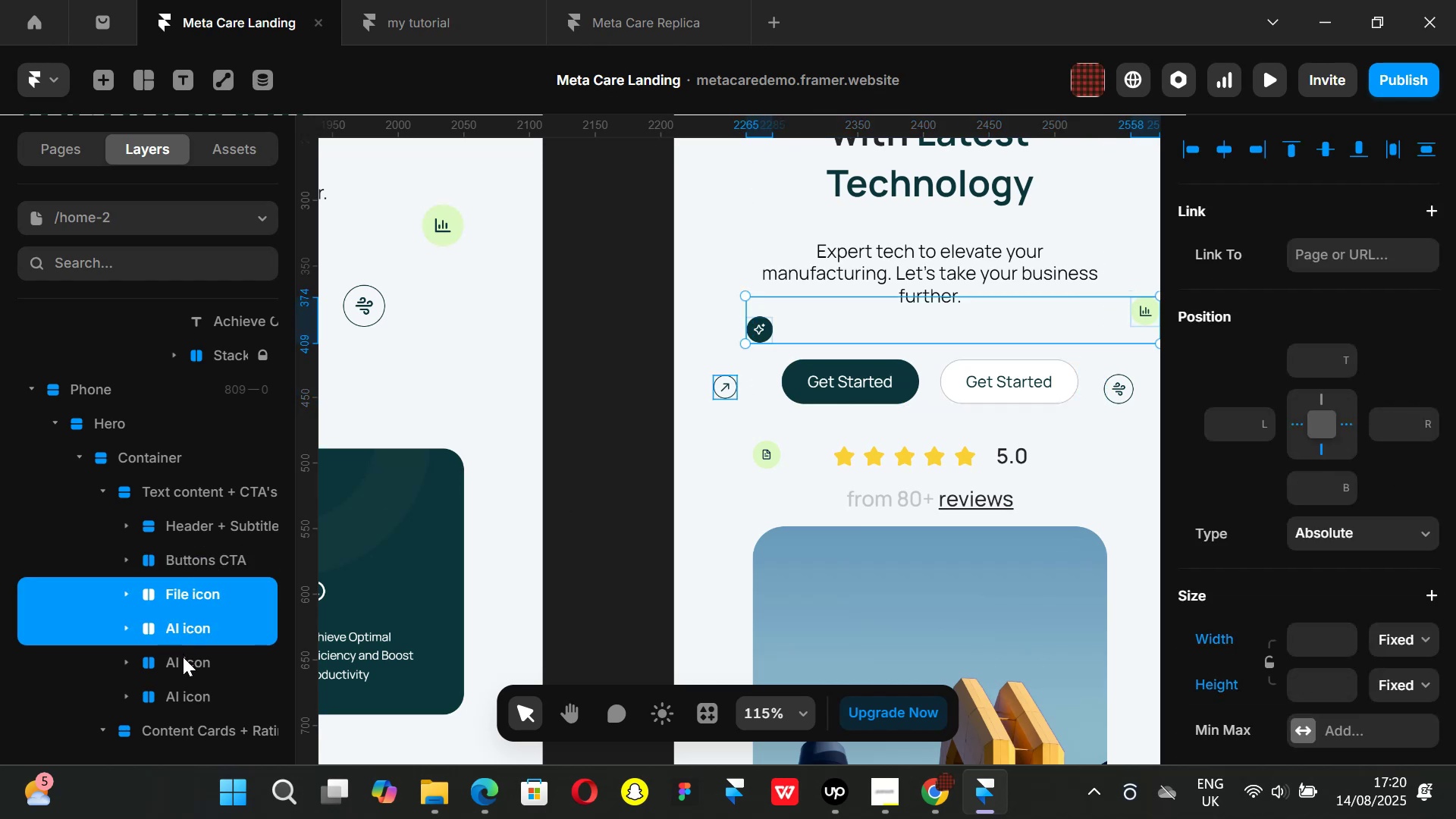 
left_click([183, 657])
 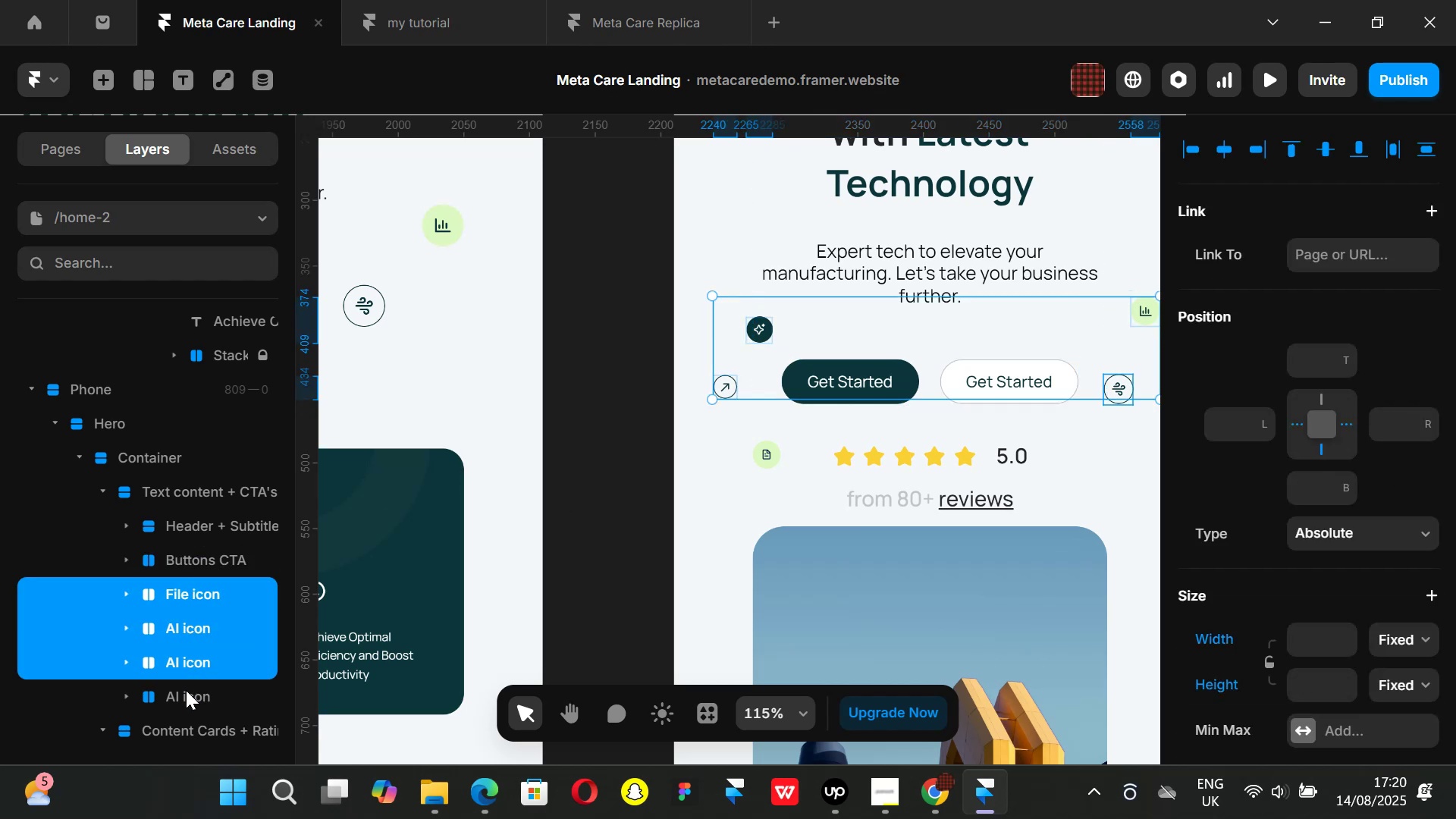 
hold_key(key=ShiftLeft, duration=0.35)
left_click([186, 690])
 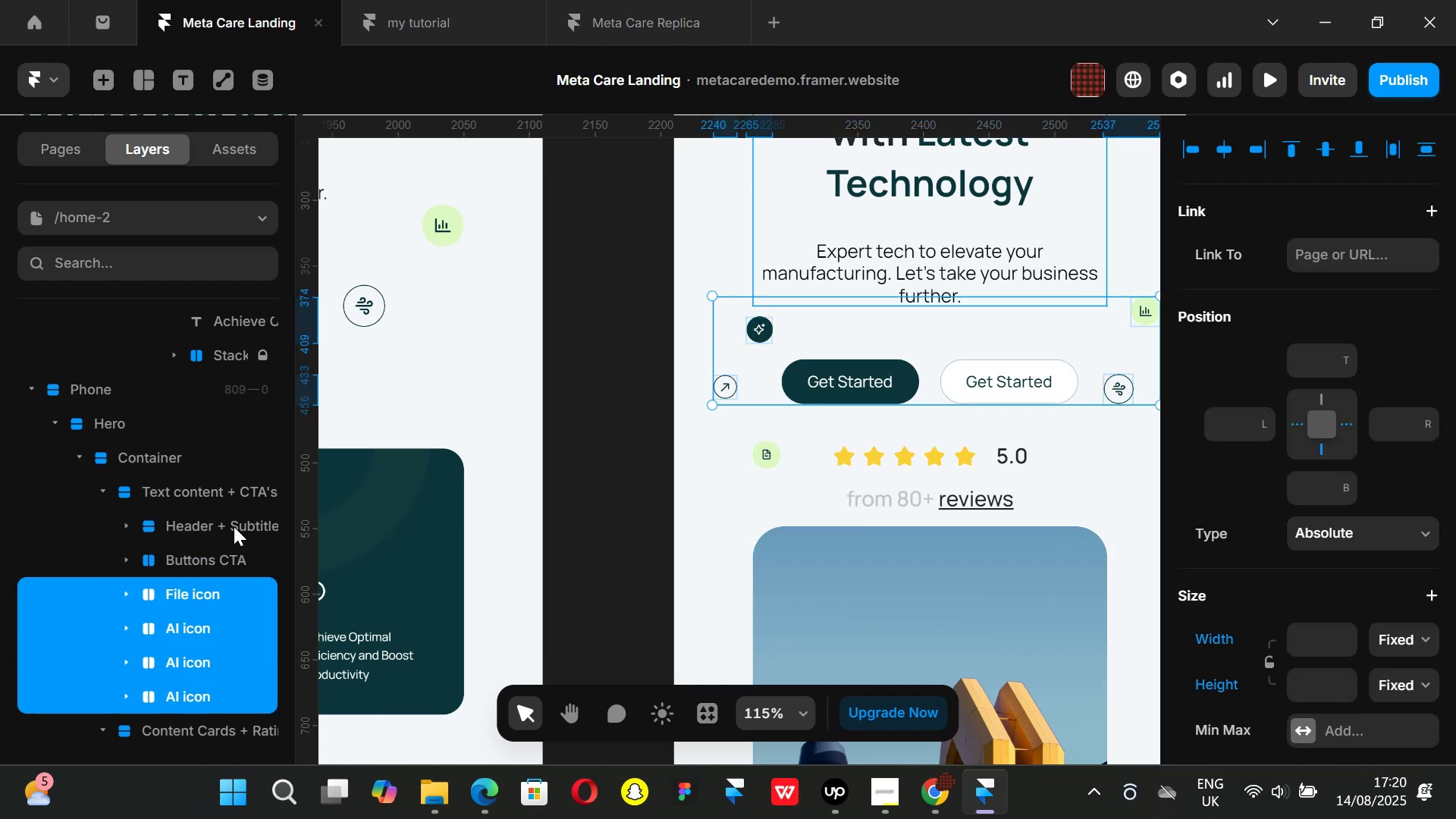 
left_click([232, 523])
 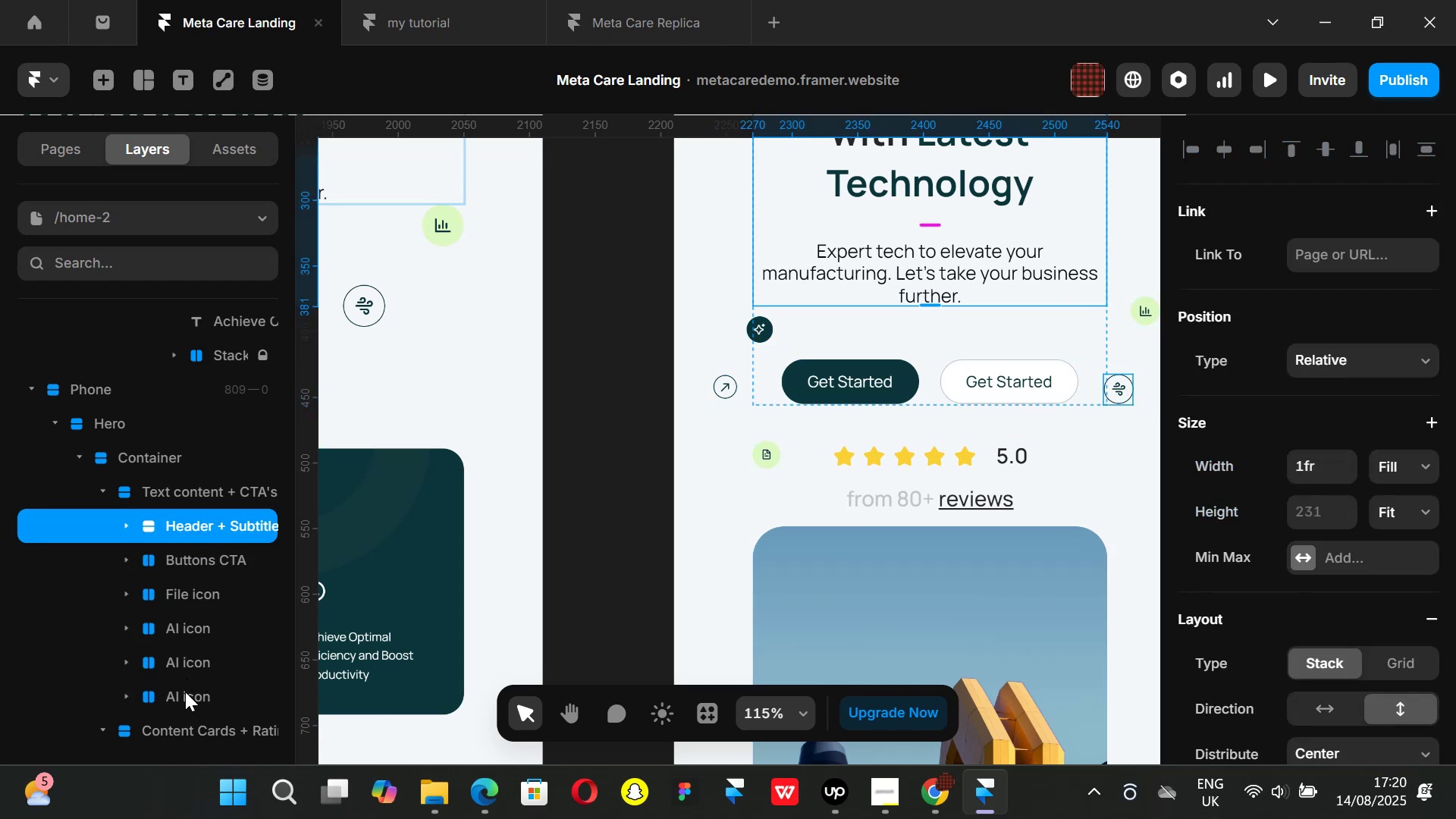 
left_click([600, 522])
 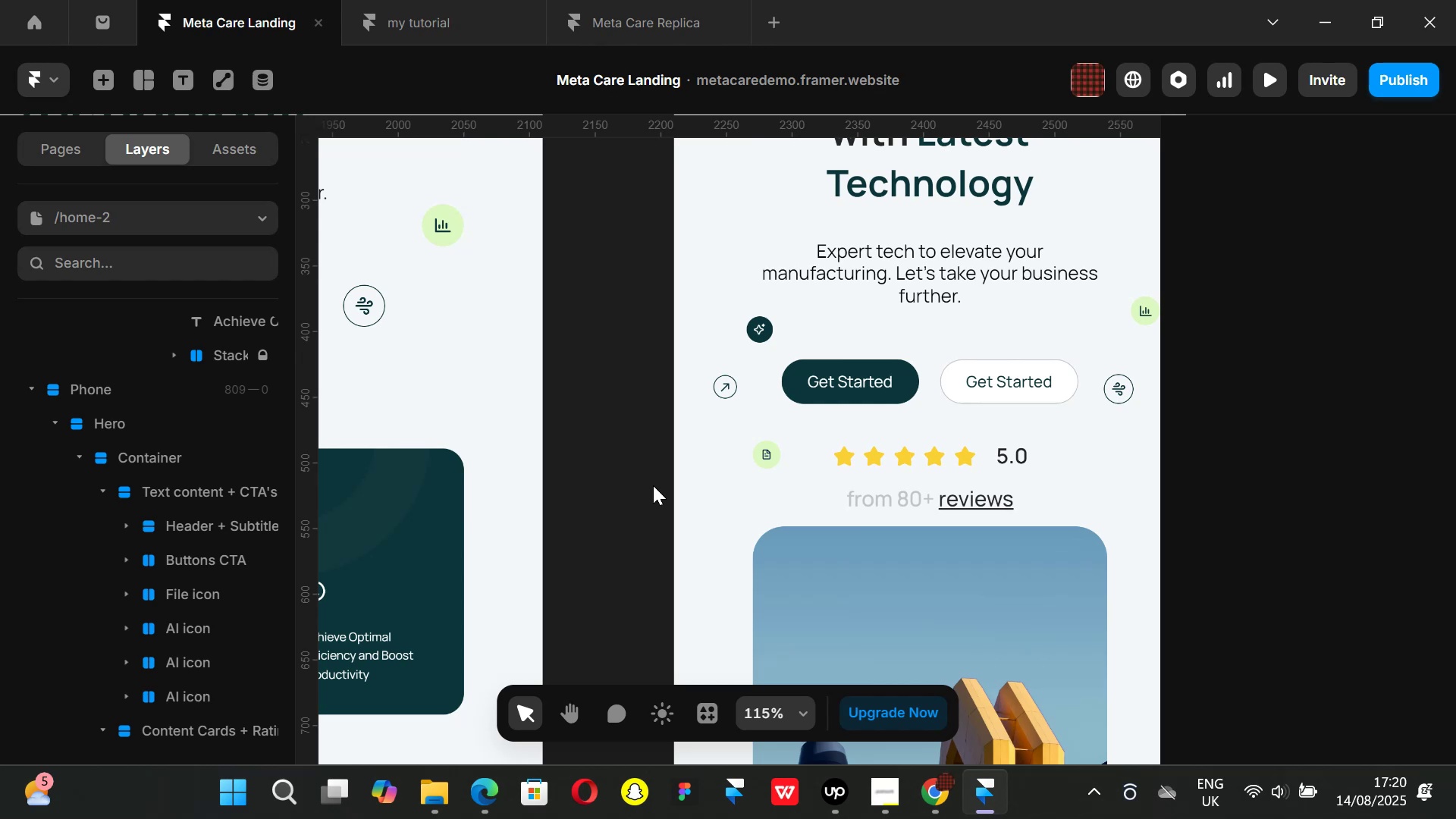 
key(Control+ControlLeft)
 